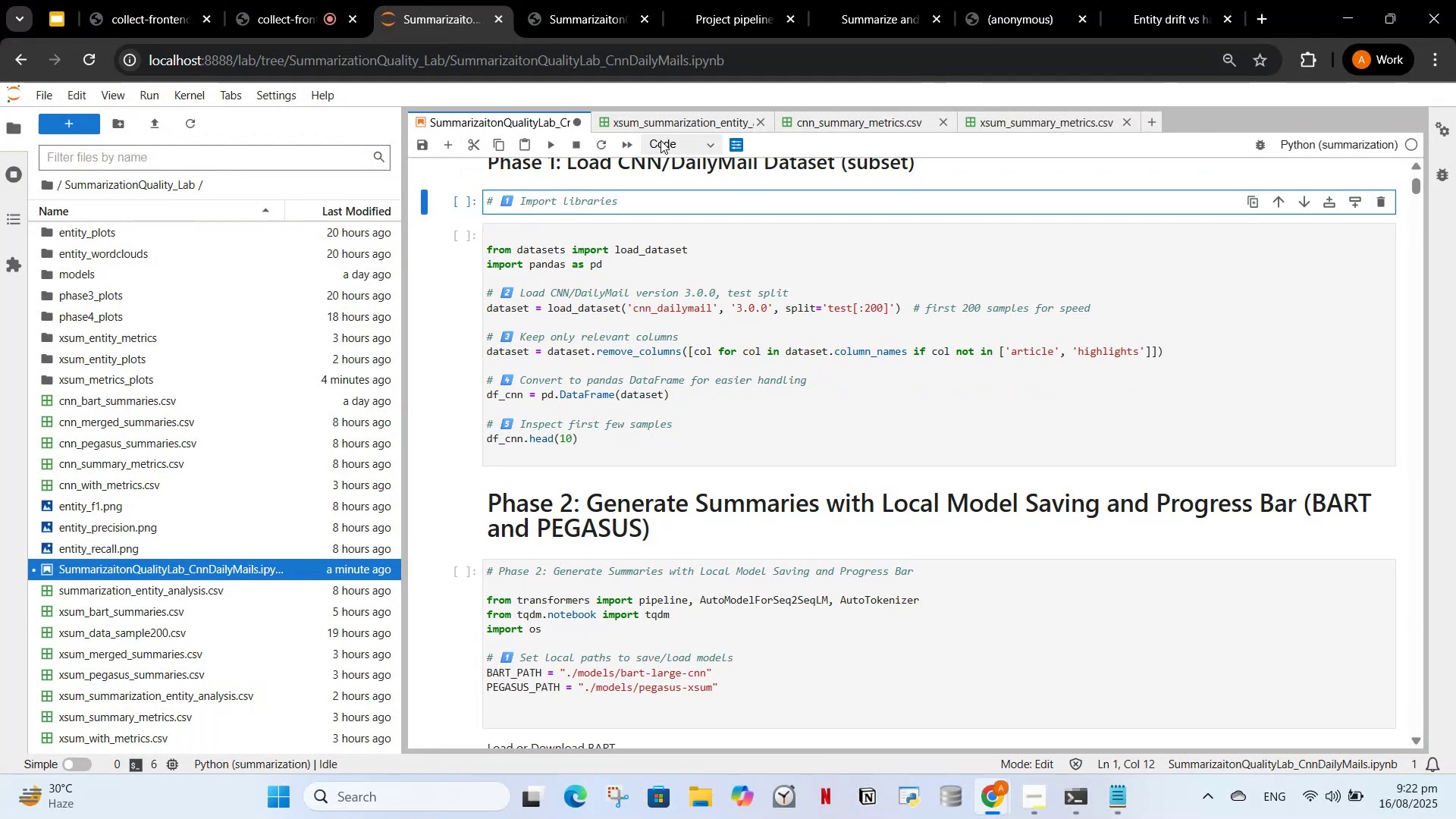 
left_click([669, 140])
 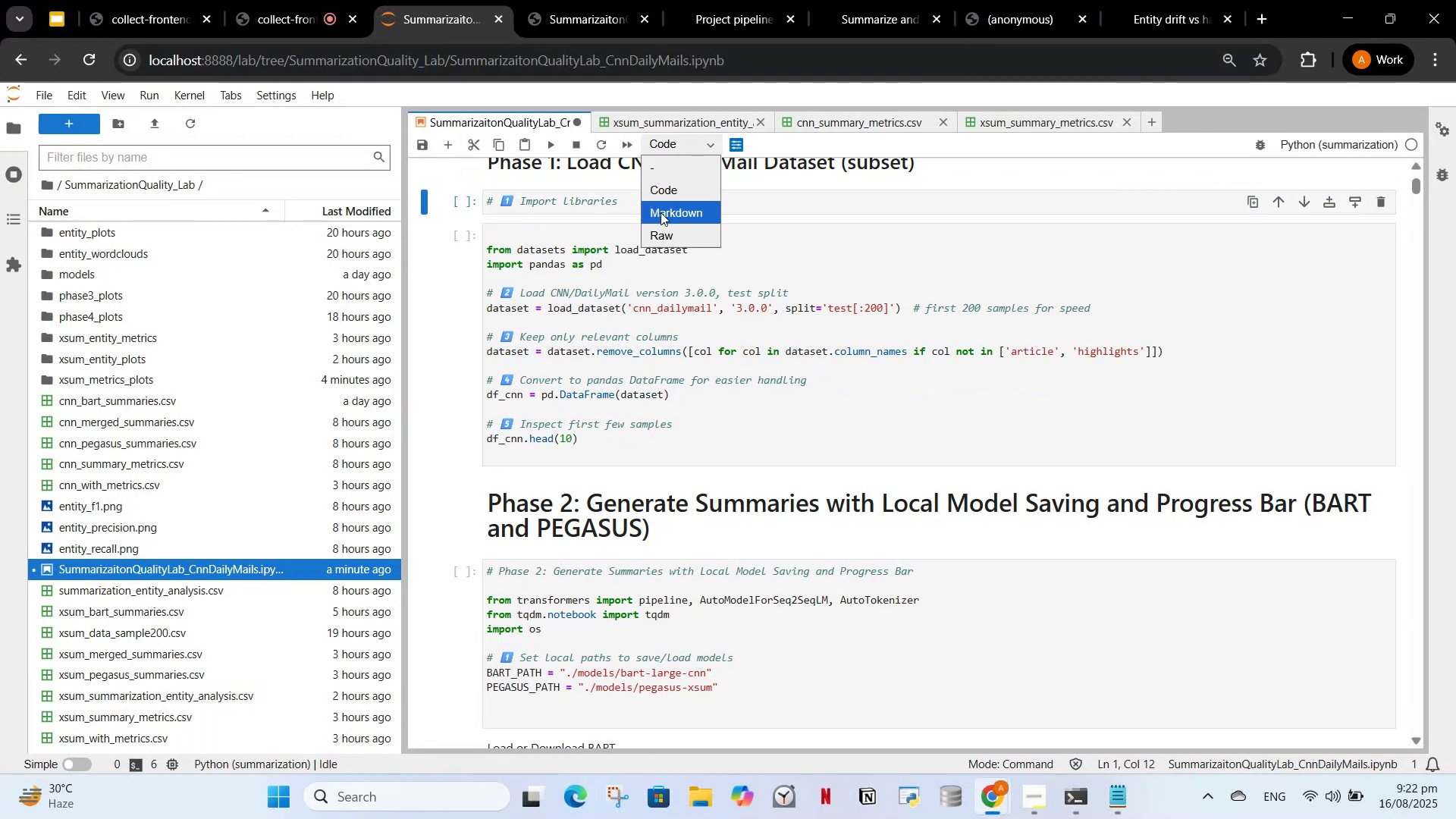 
left_click([661, 212])
 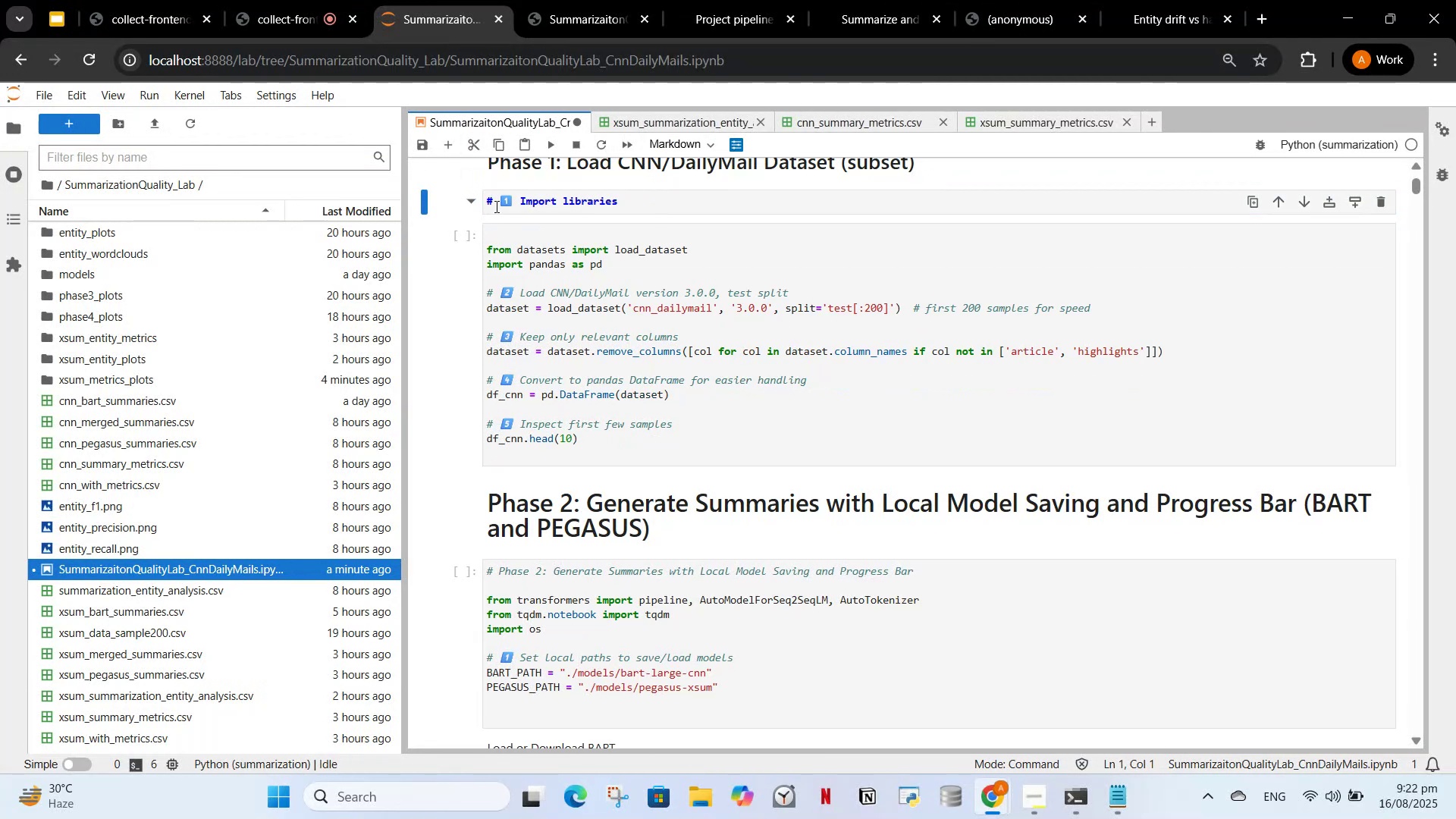 
left_click([494, 206])
 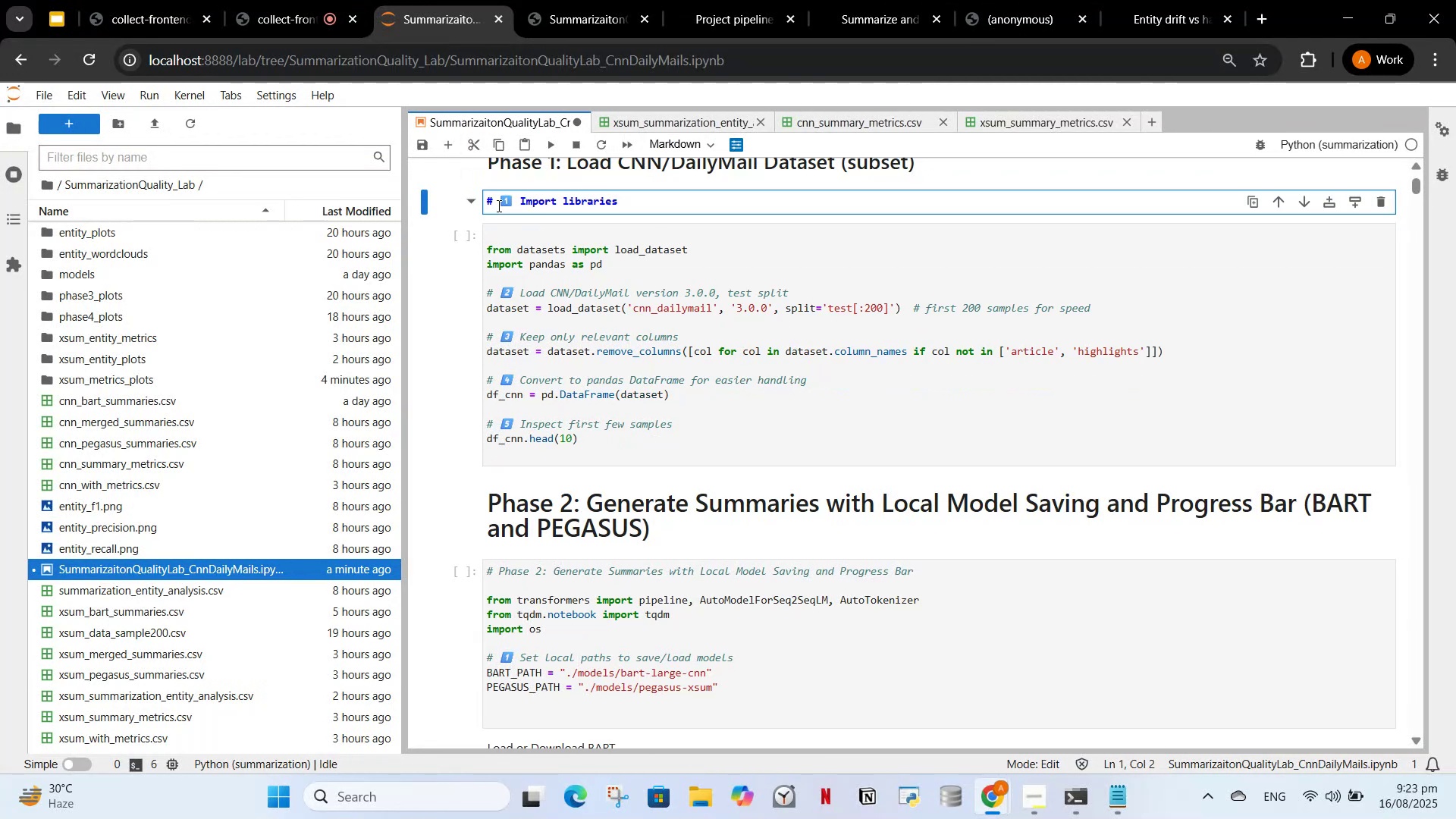 
type(##)
 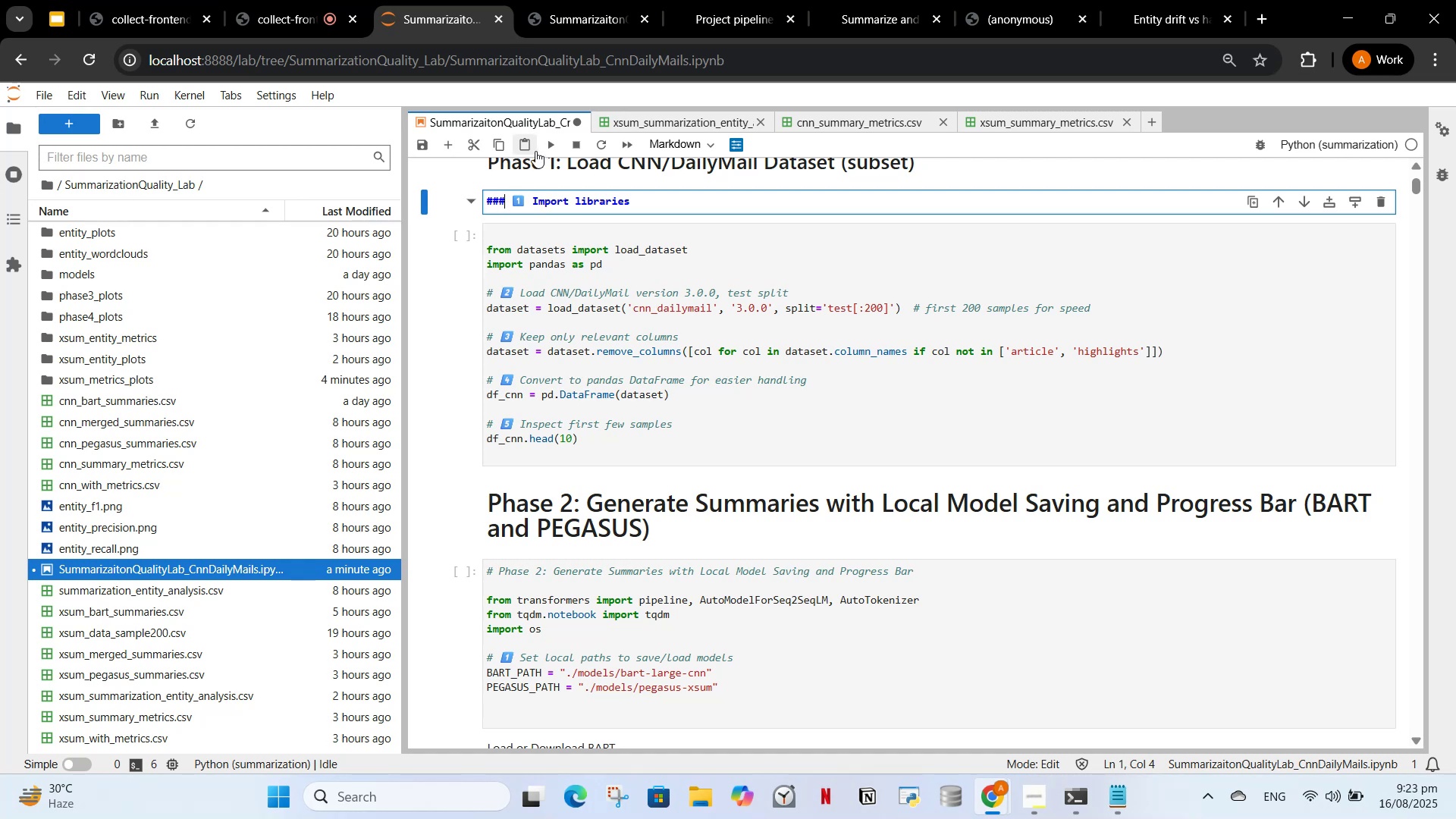 
left_click([545, 149])
 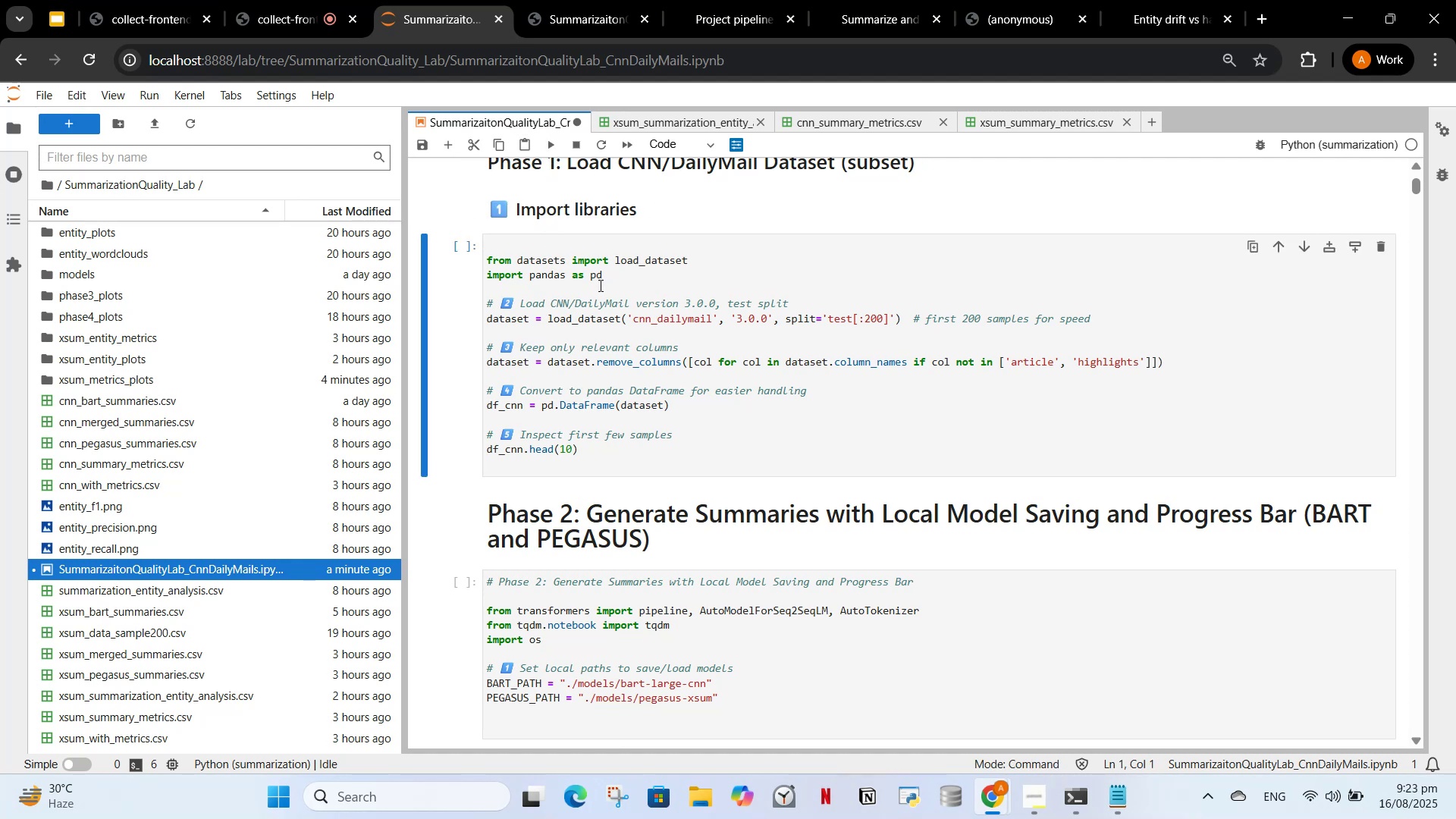 
scroll: coordinate [635, 303], scroll_direction: up, amount: 3.0
 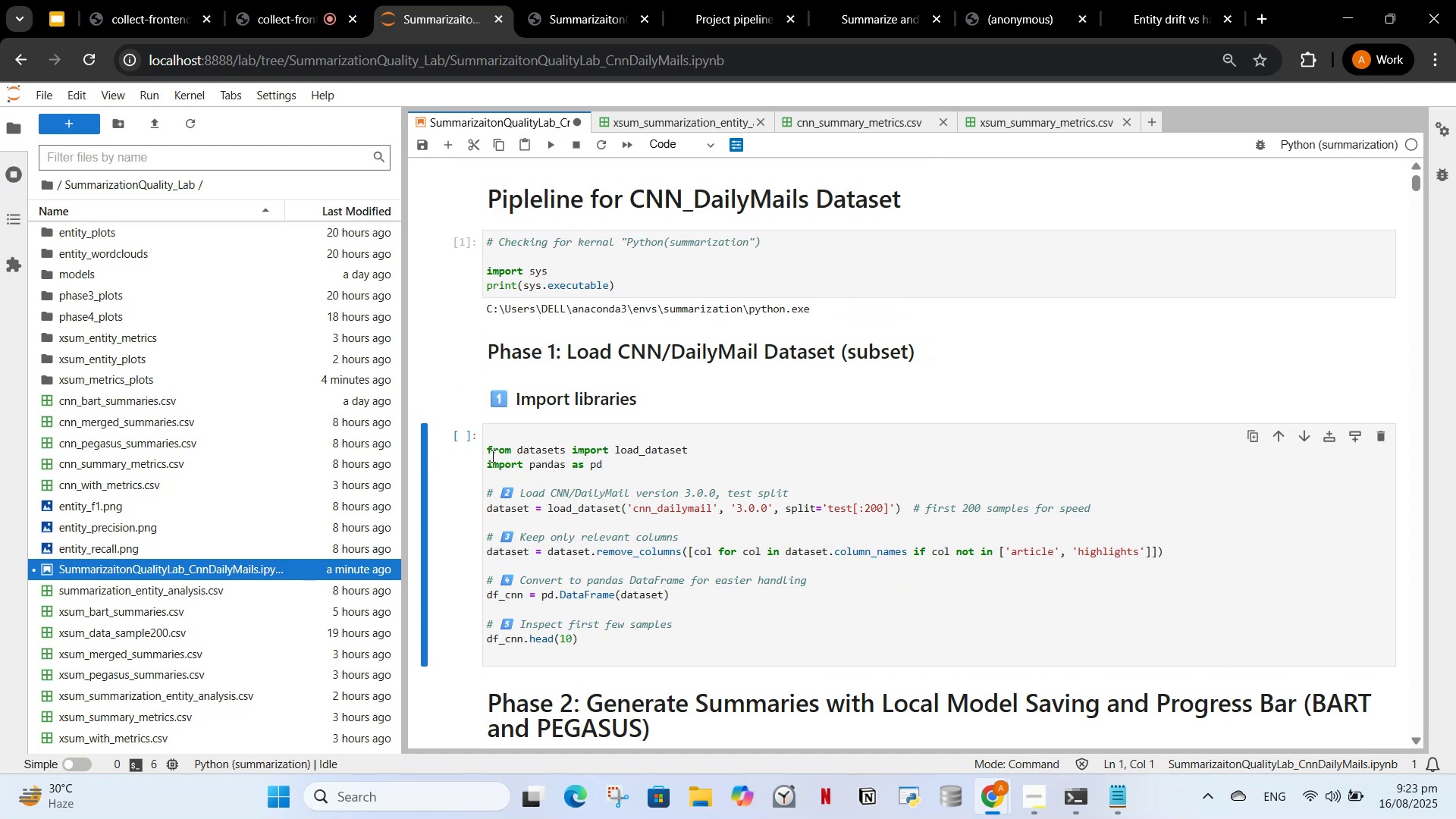 
left_click([488, 453])
 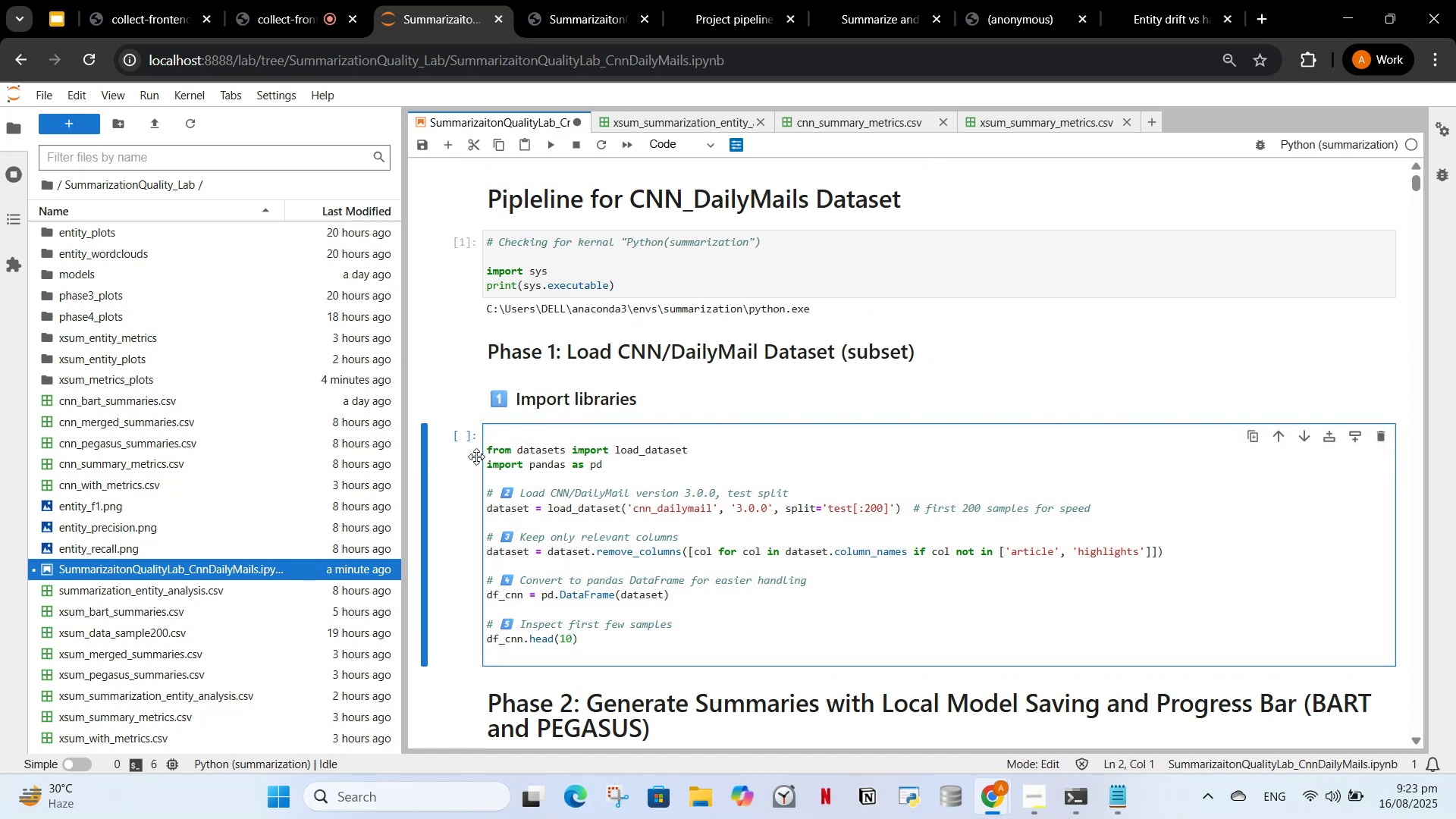 
key(Backspace)
 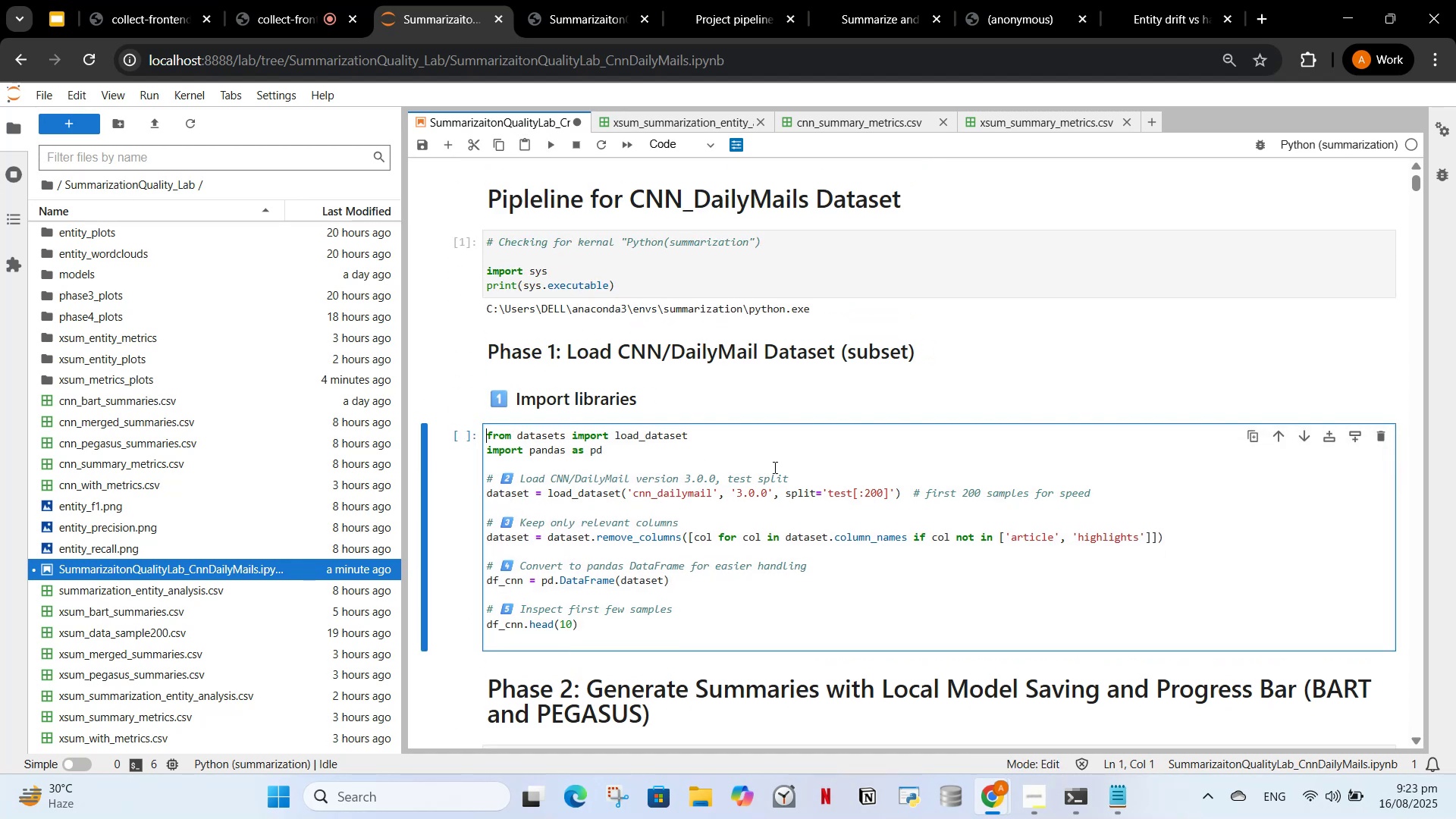 
left_click_drag(start_coordinate=[796, 483], to_coordinate=[466, 485])
 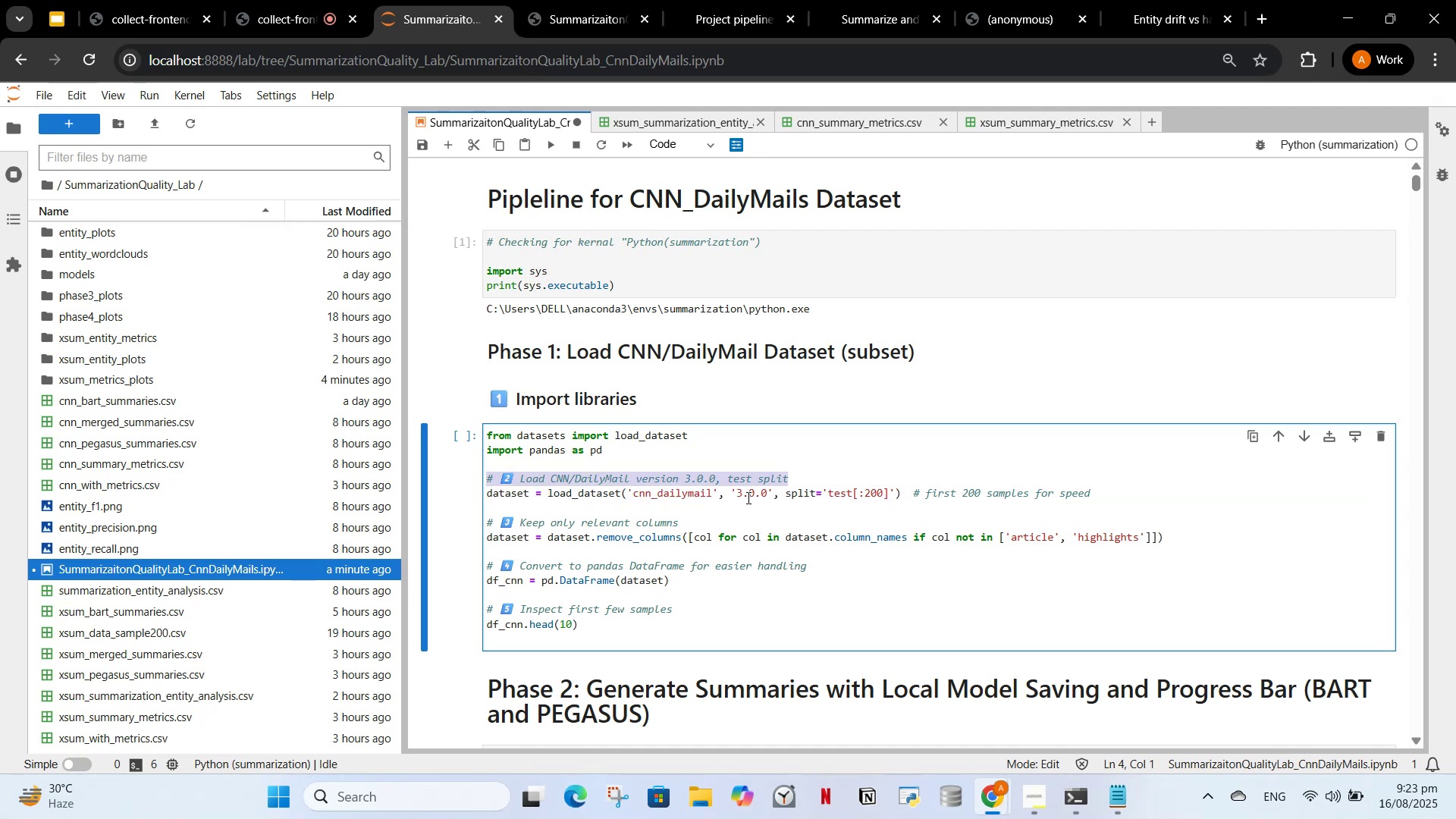 
hold_key(key=ControlLeft, duration=1.5)
 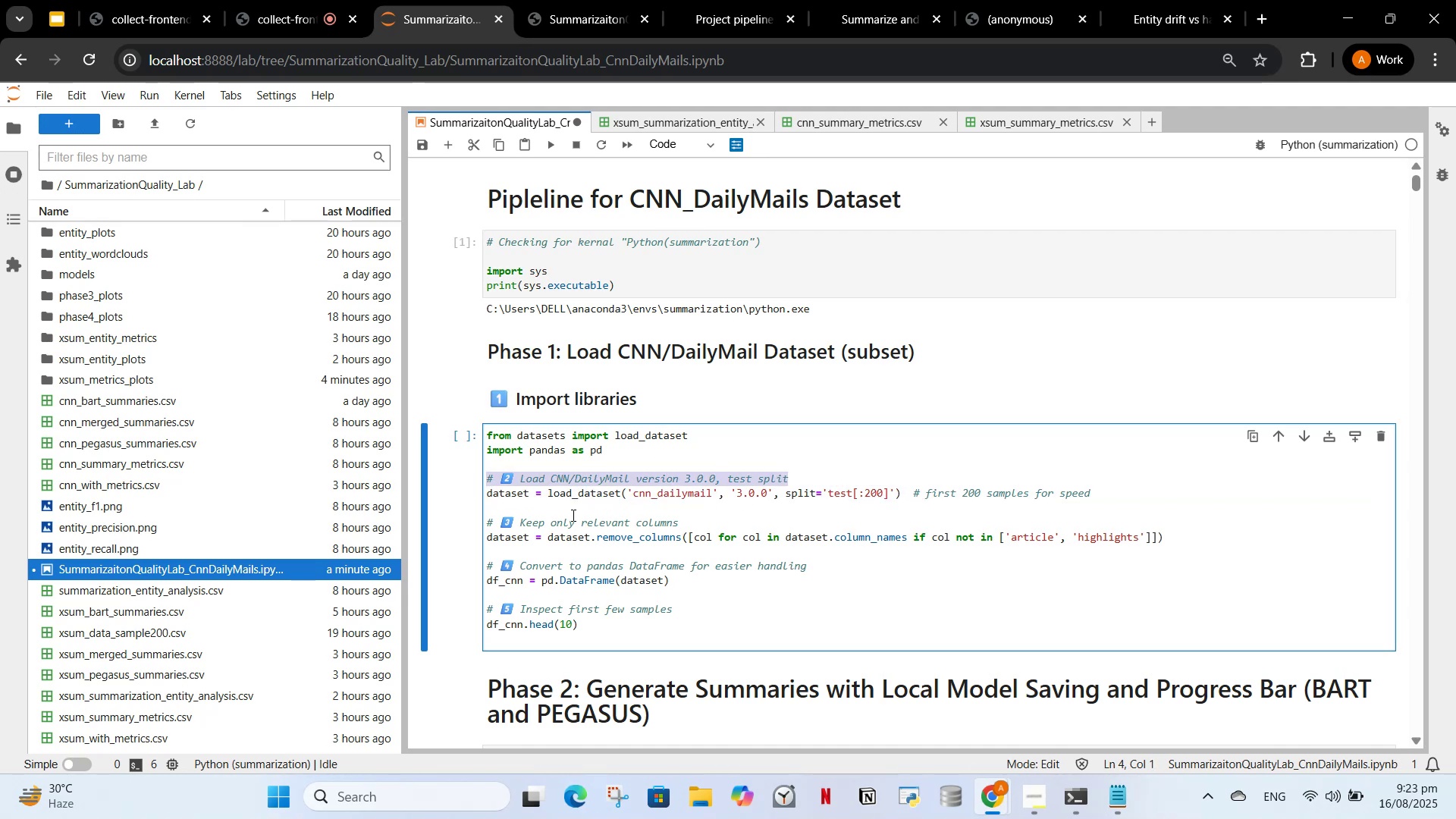 
key(Control+X)
 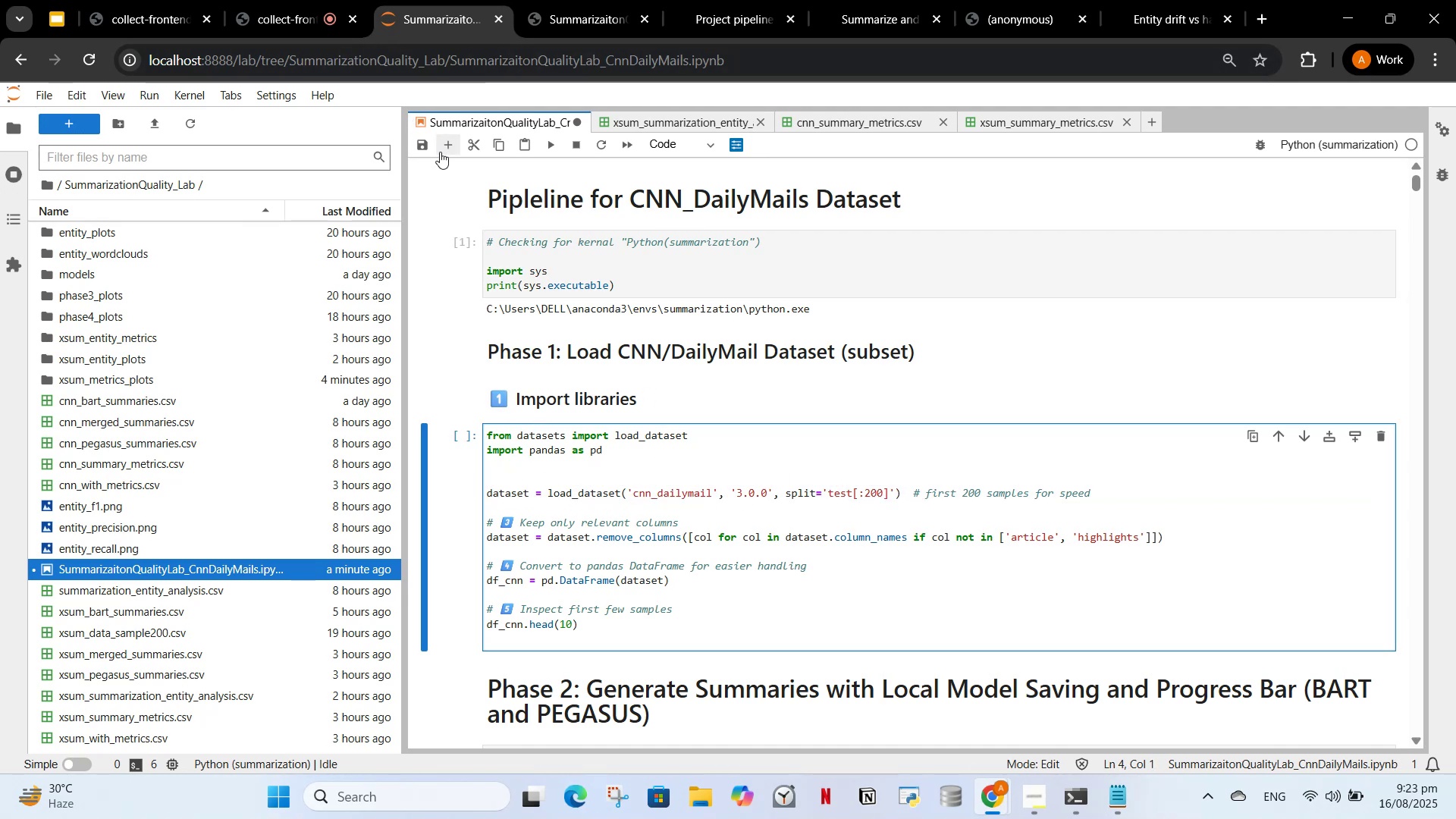 
left_click([450, 148])
 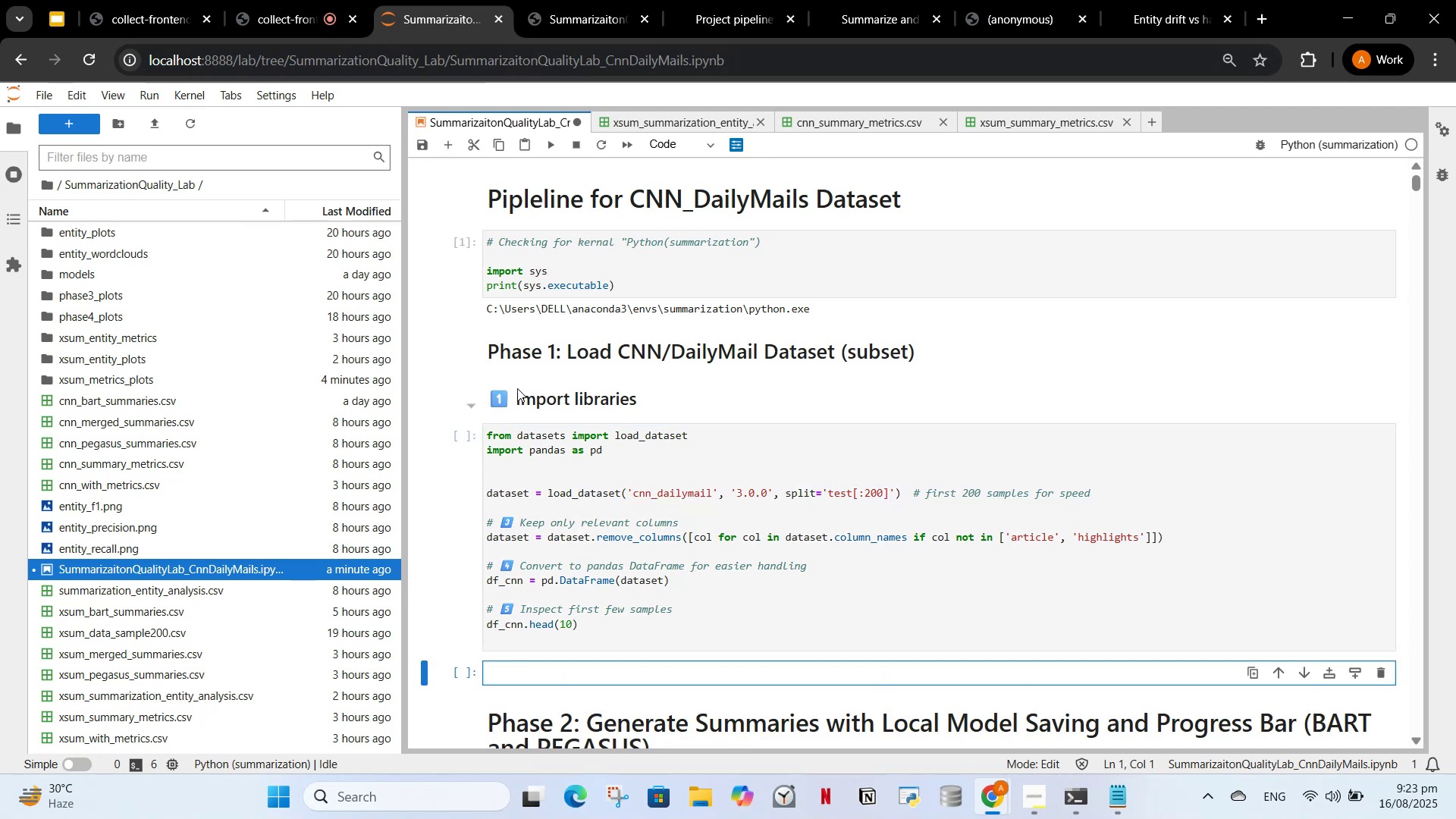 
key(Control+V)
 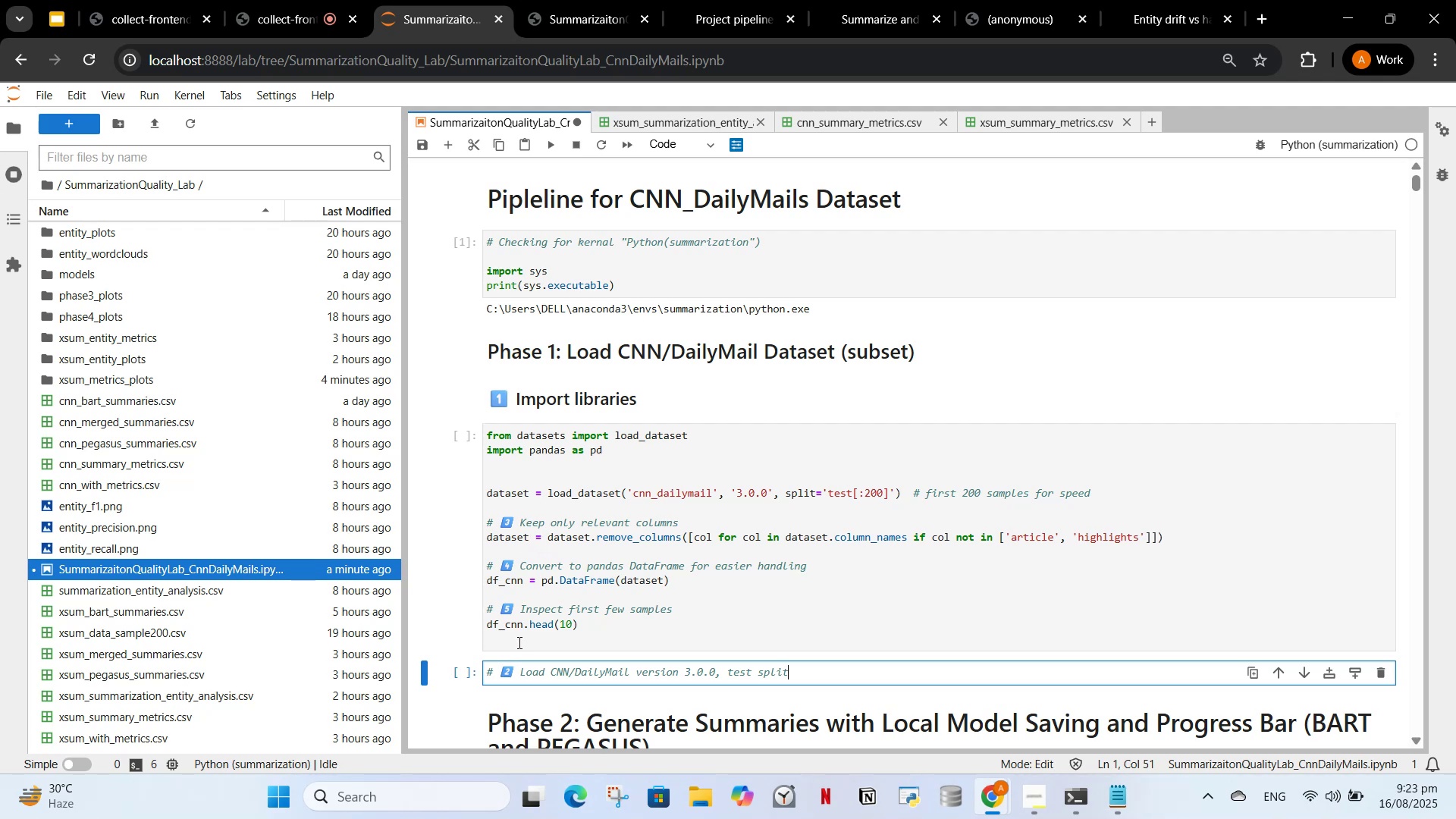 
left_click([495, 676])
 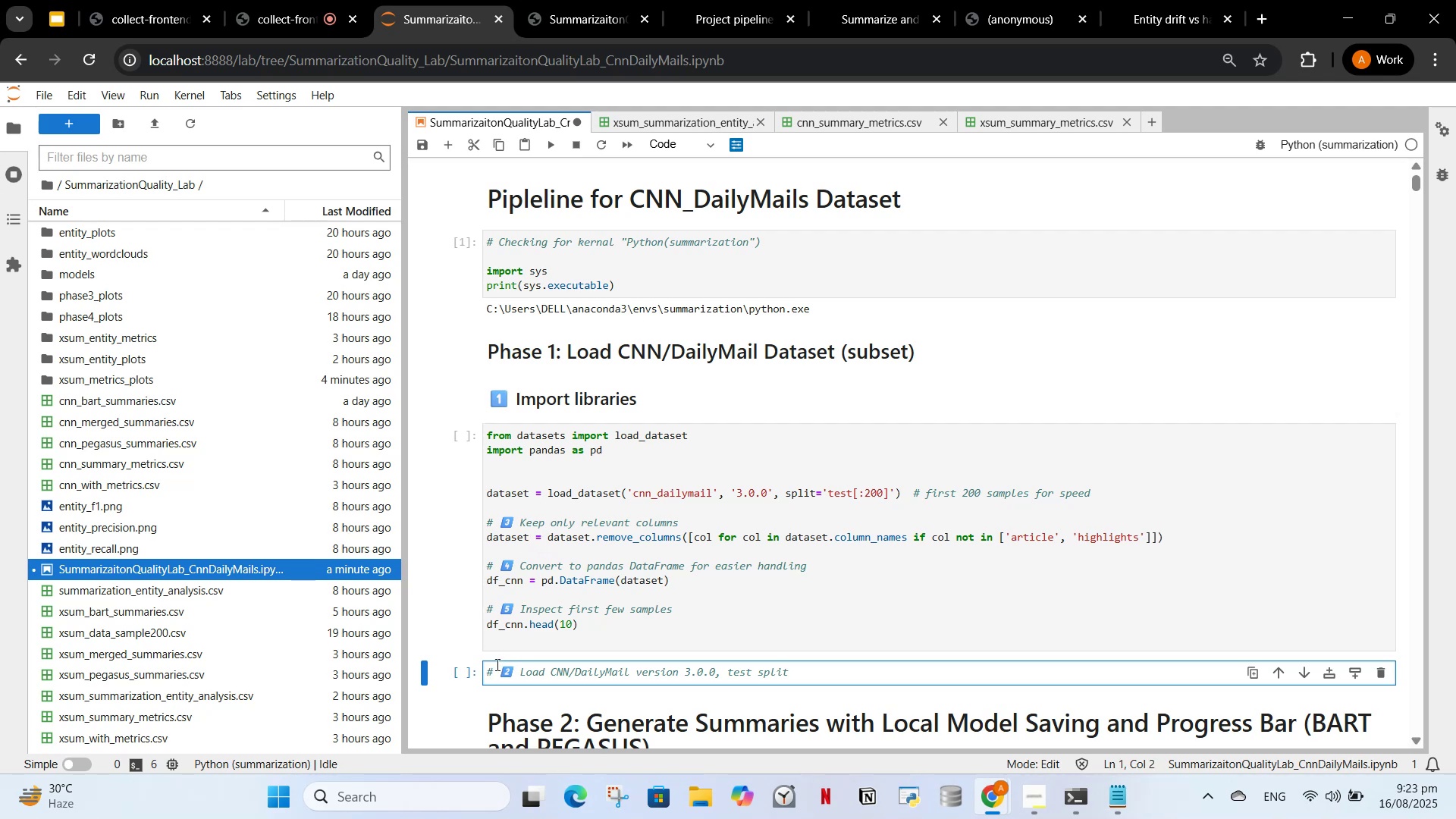 
type(##)
 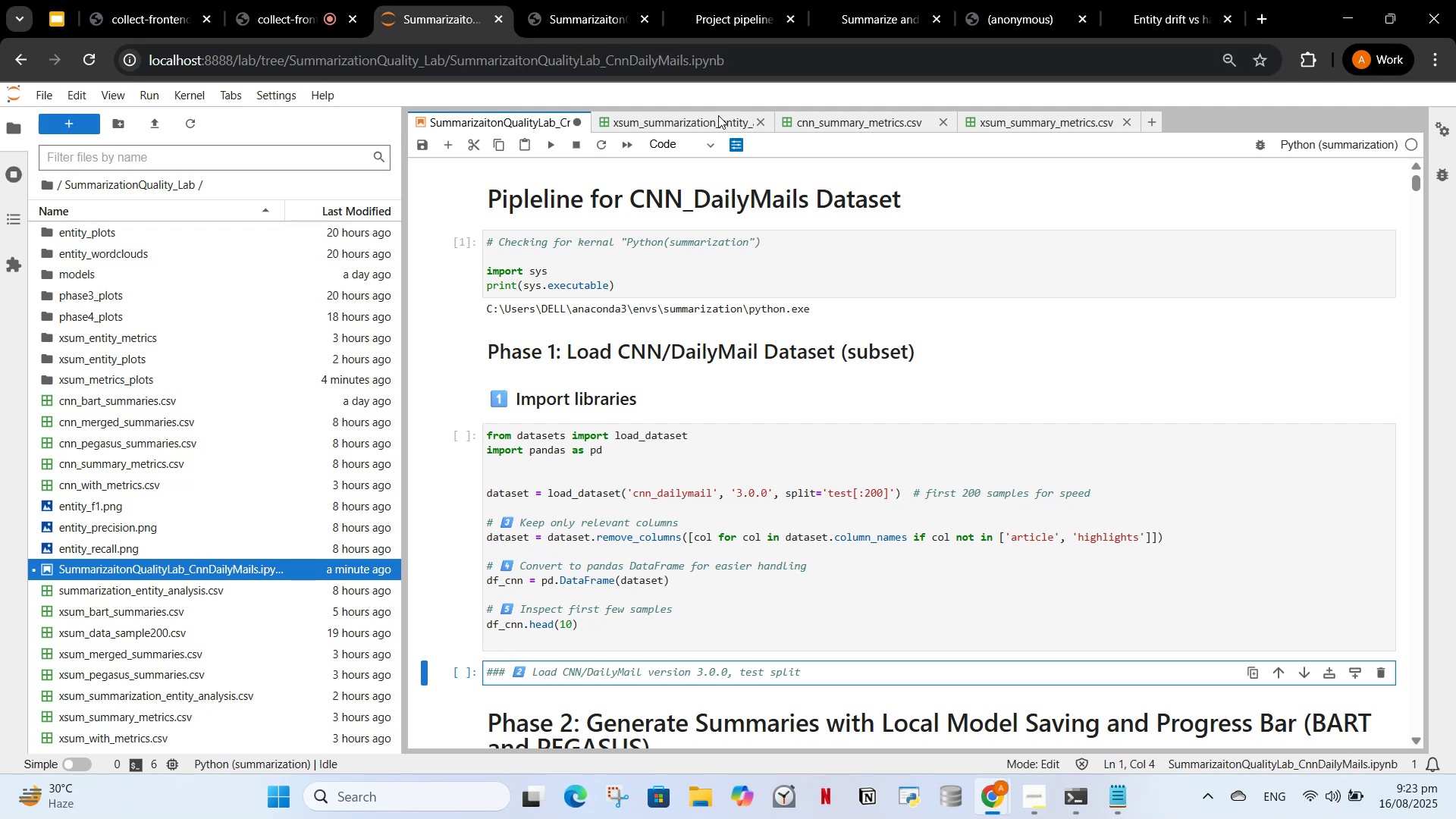 
left_click([709, 136])
 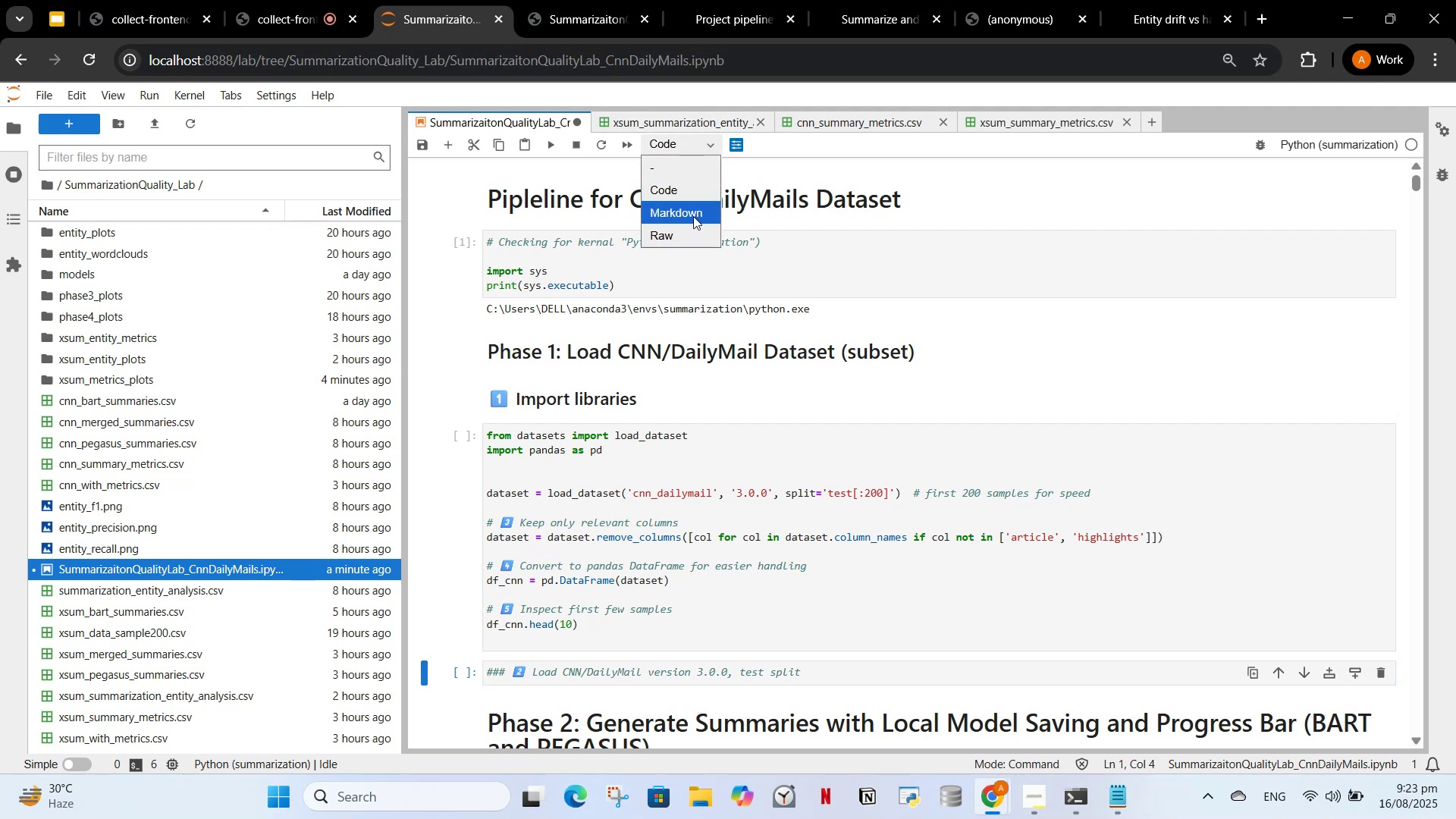 
left_click([693, 216])
 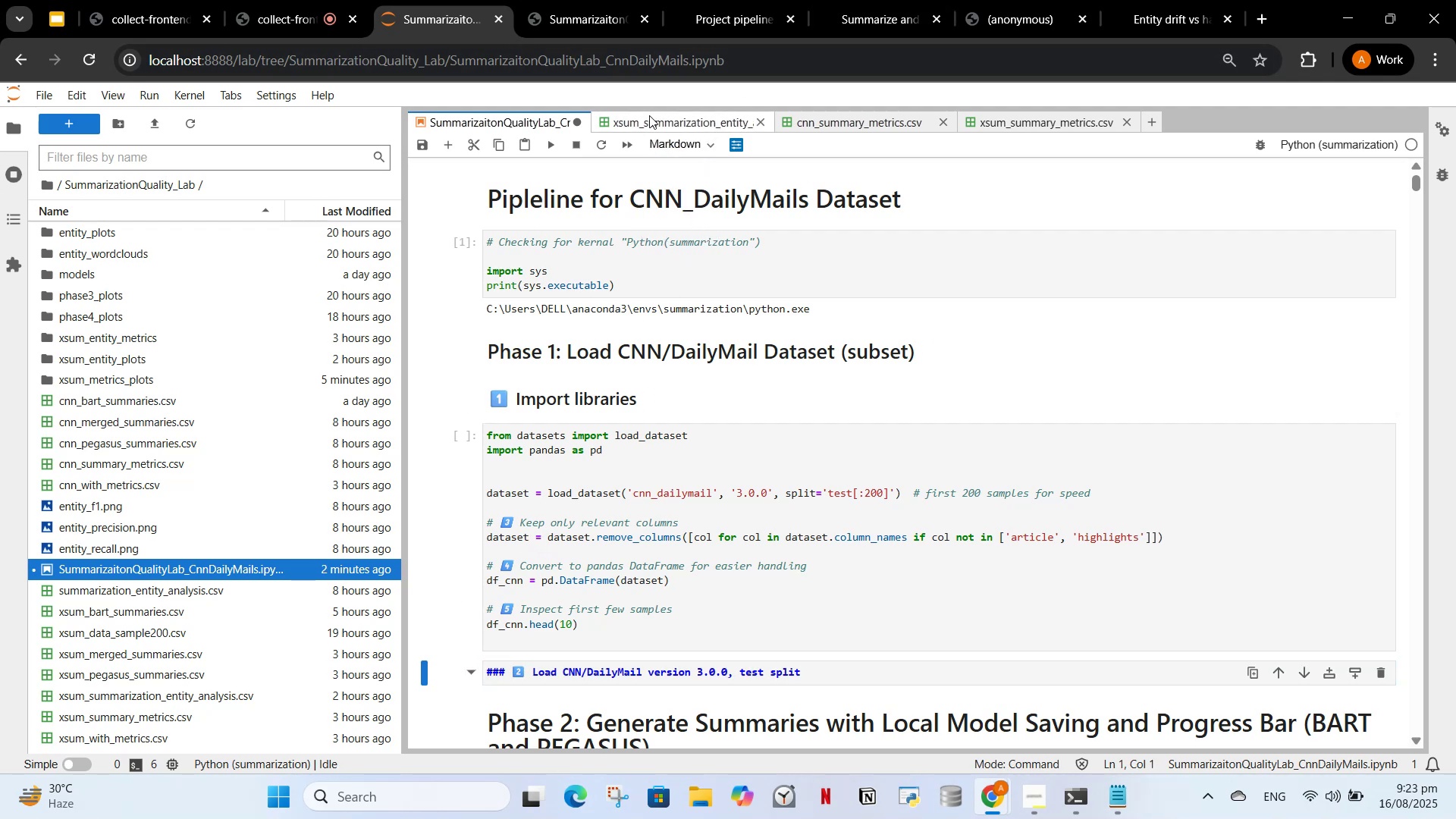 
left_click([549, 136])
 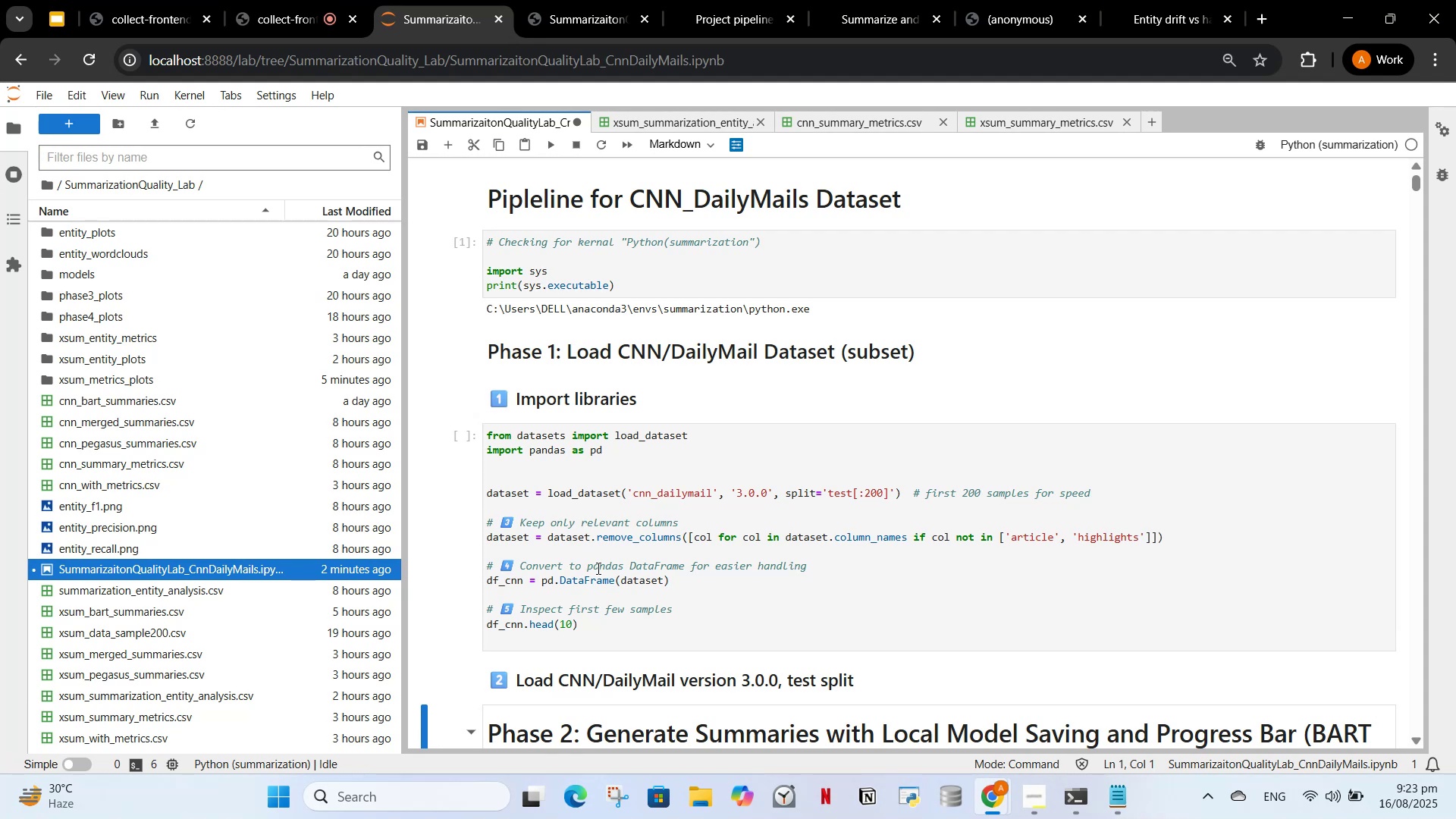 
scroll: coordinate [610, 558], scroll_direction: down, amount: 1.0
 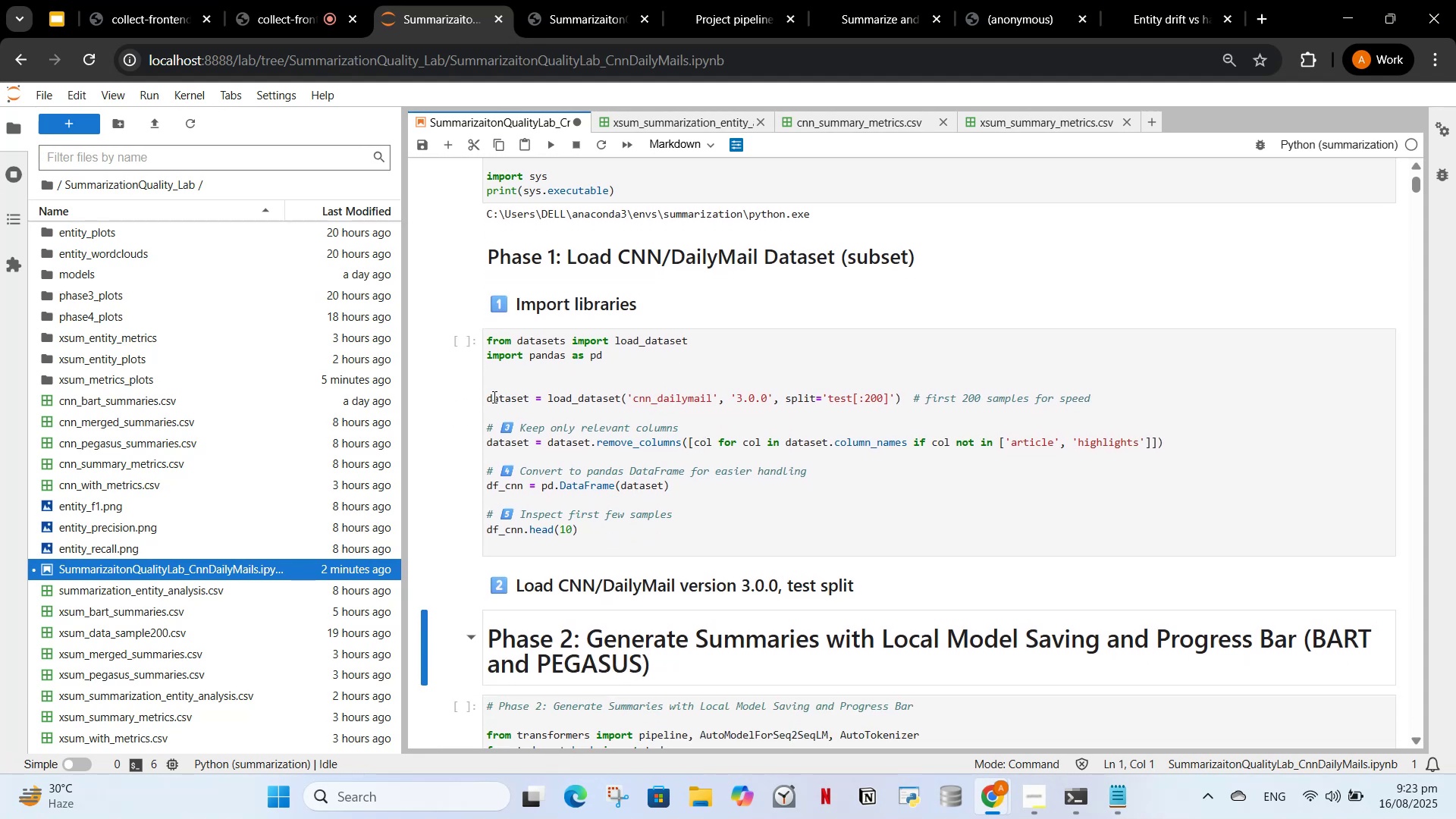 
left_click_drag(start_coordinate=[486, 400], to_coordinate=[1125, 407])
 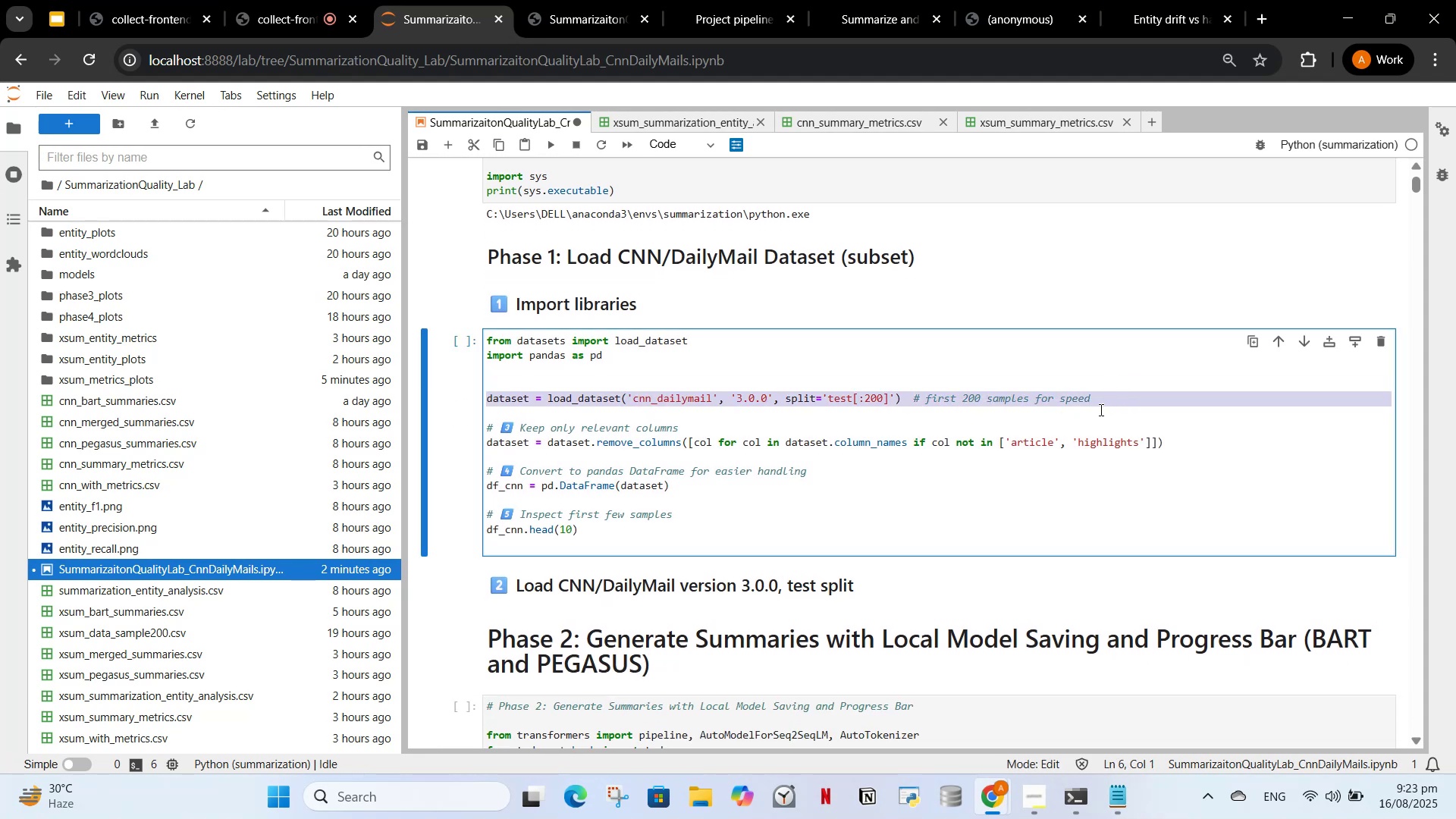 
left_click([1100, 410])
 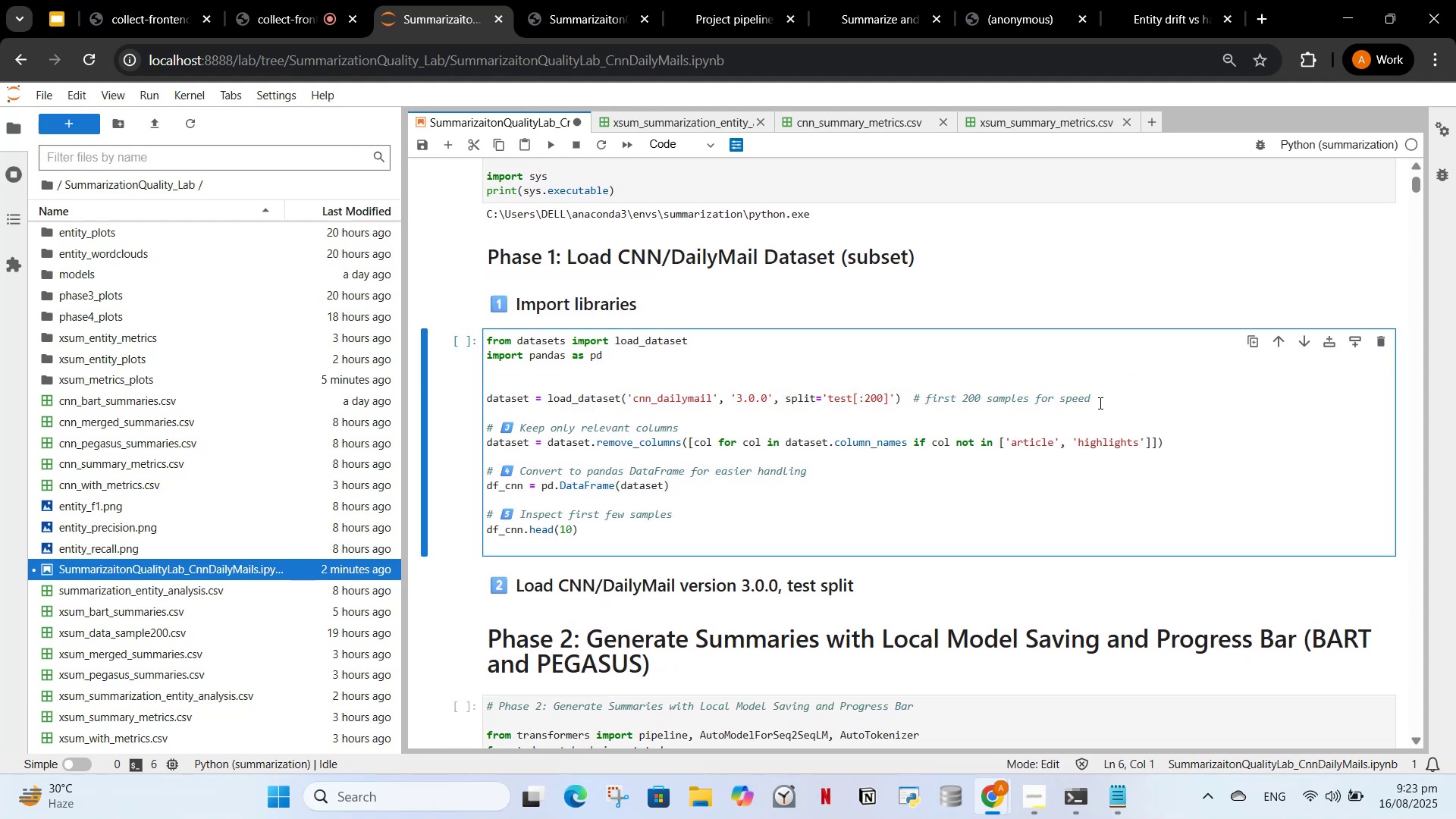 
left_click_drag(start_coordinate=[1097, 400], to_coordinate=[472, 401])
 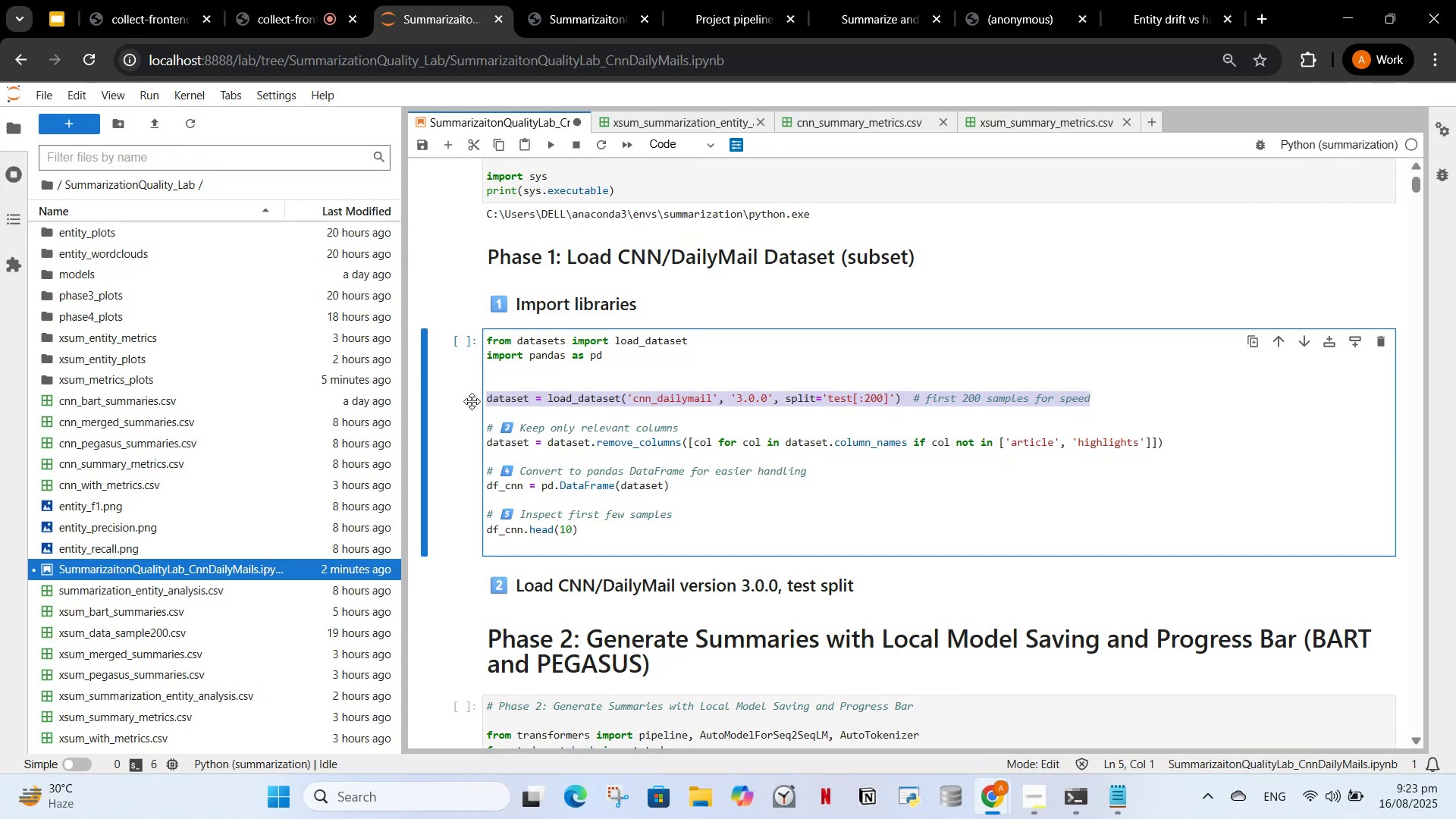 
key(Control+X)
 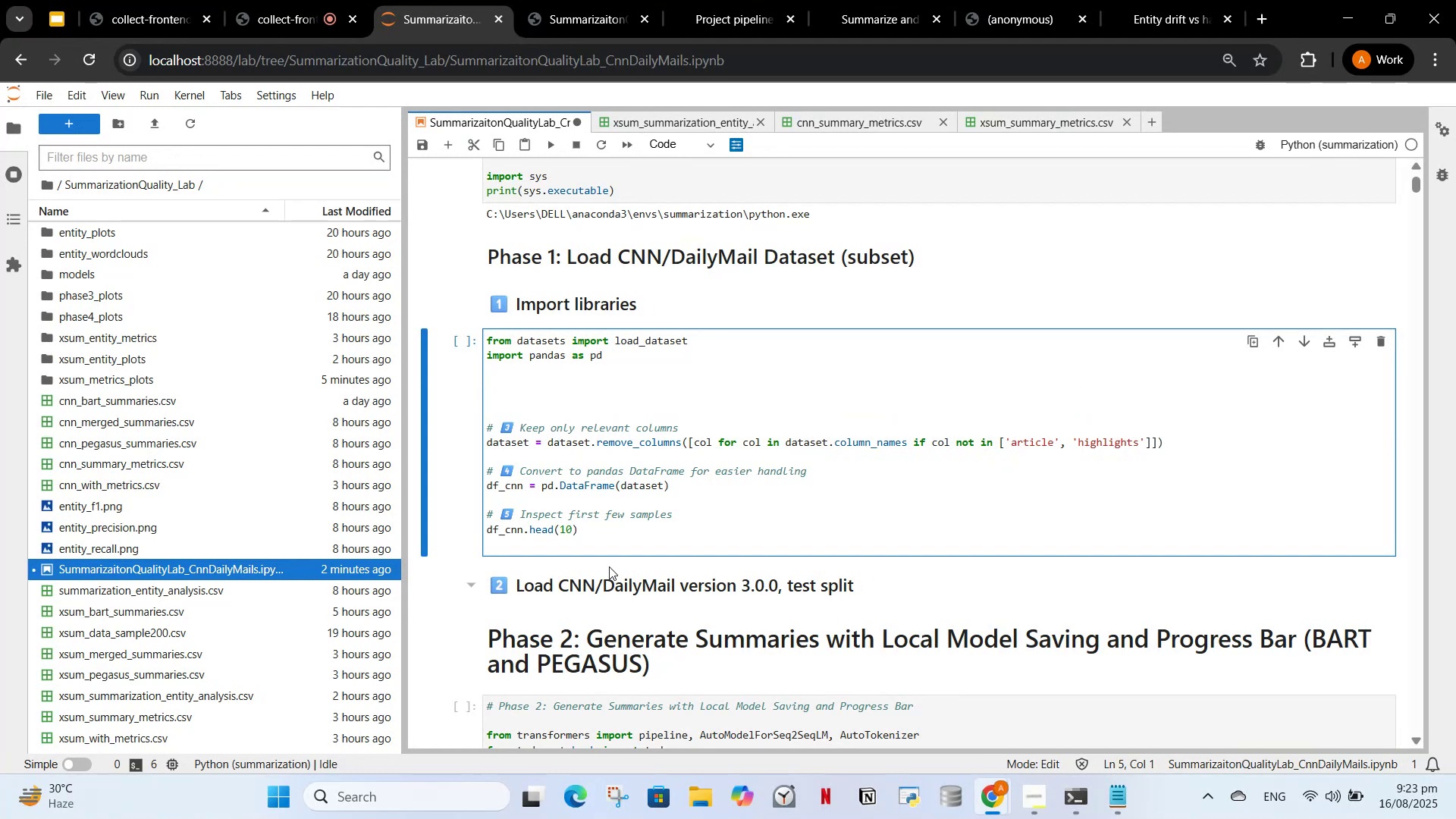 
left_click([623, 582])
 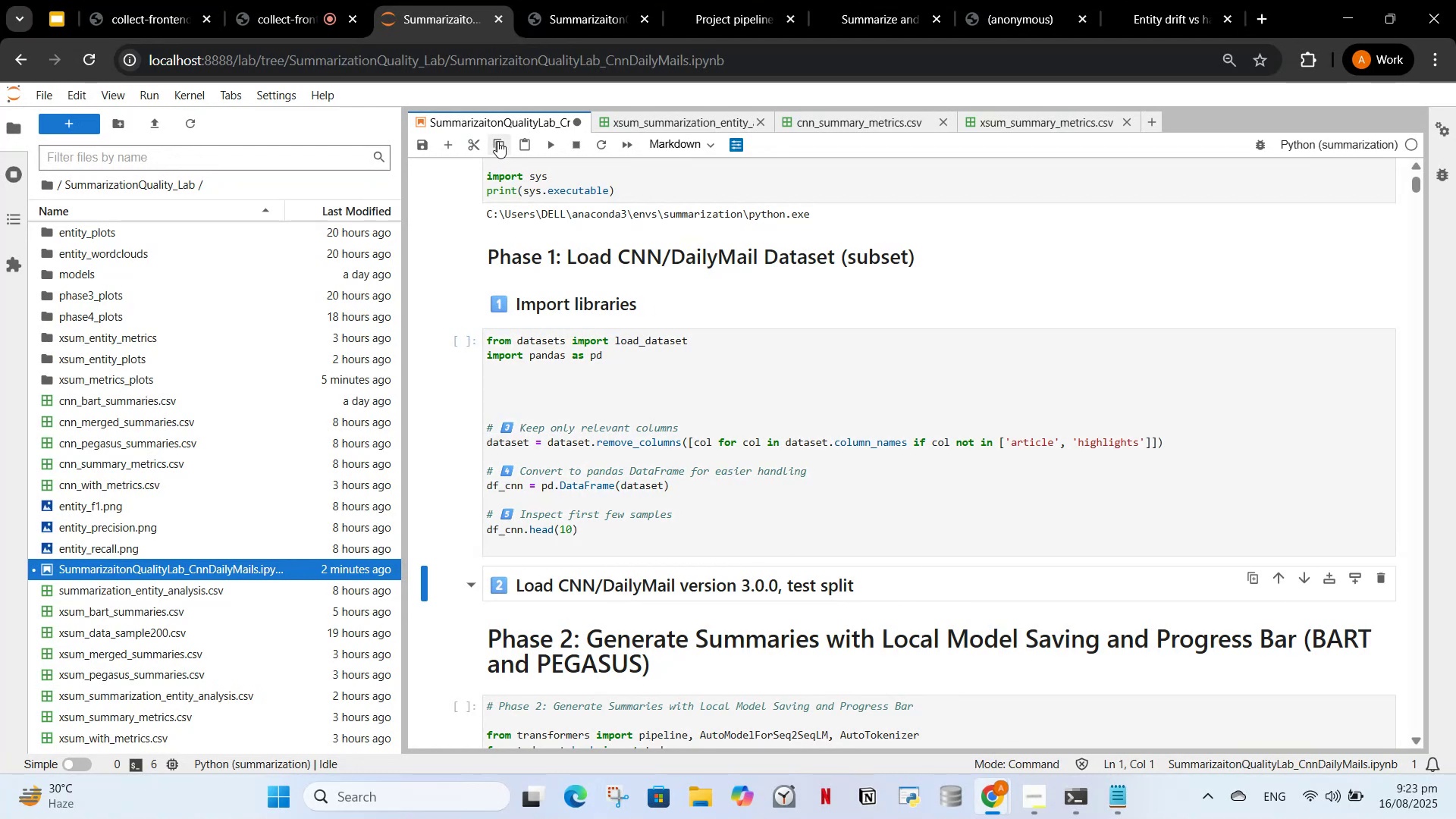 
left_click([491, 150])
 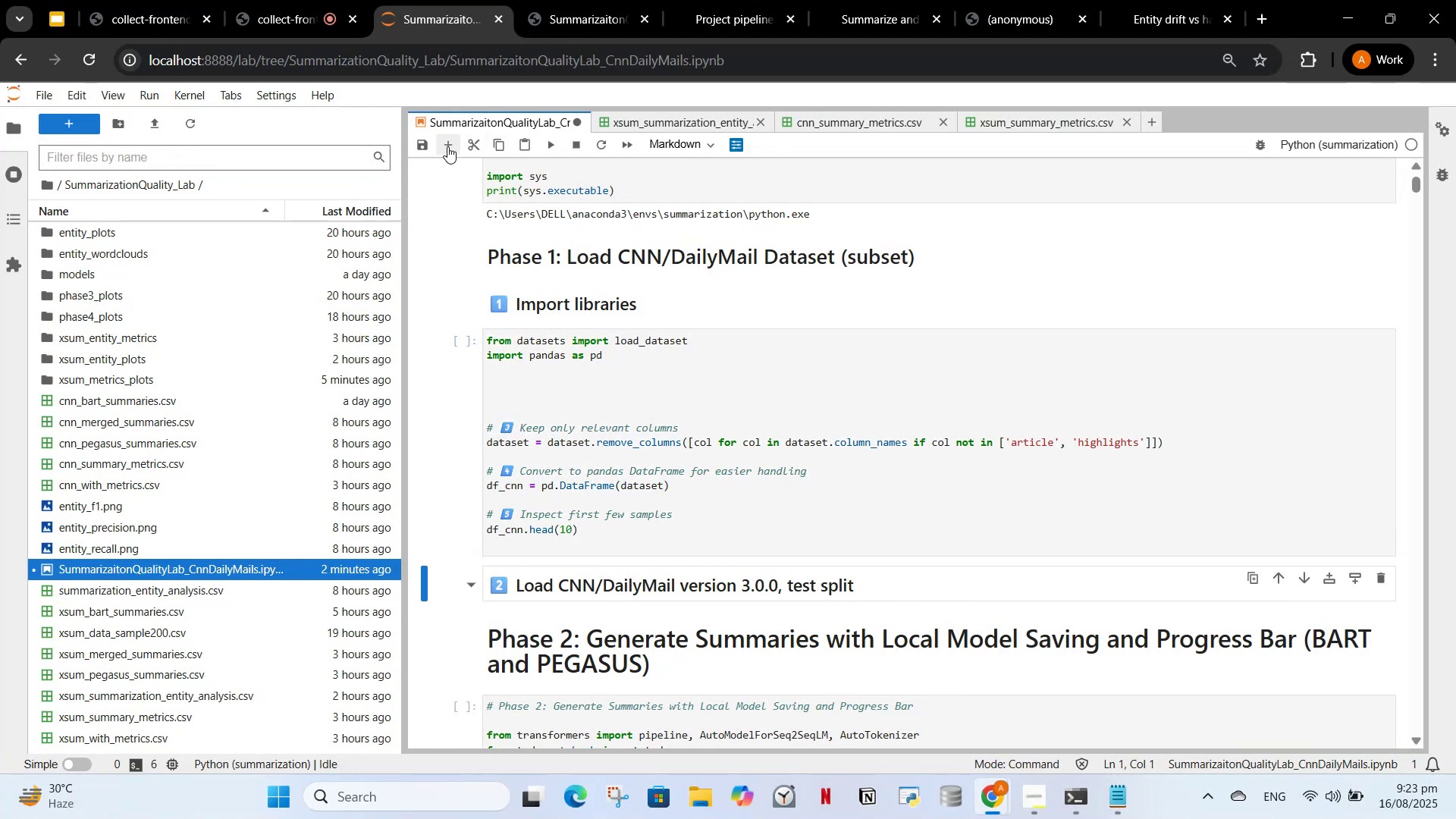 
left_click([447, 146])
 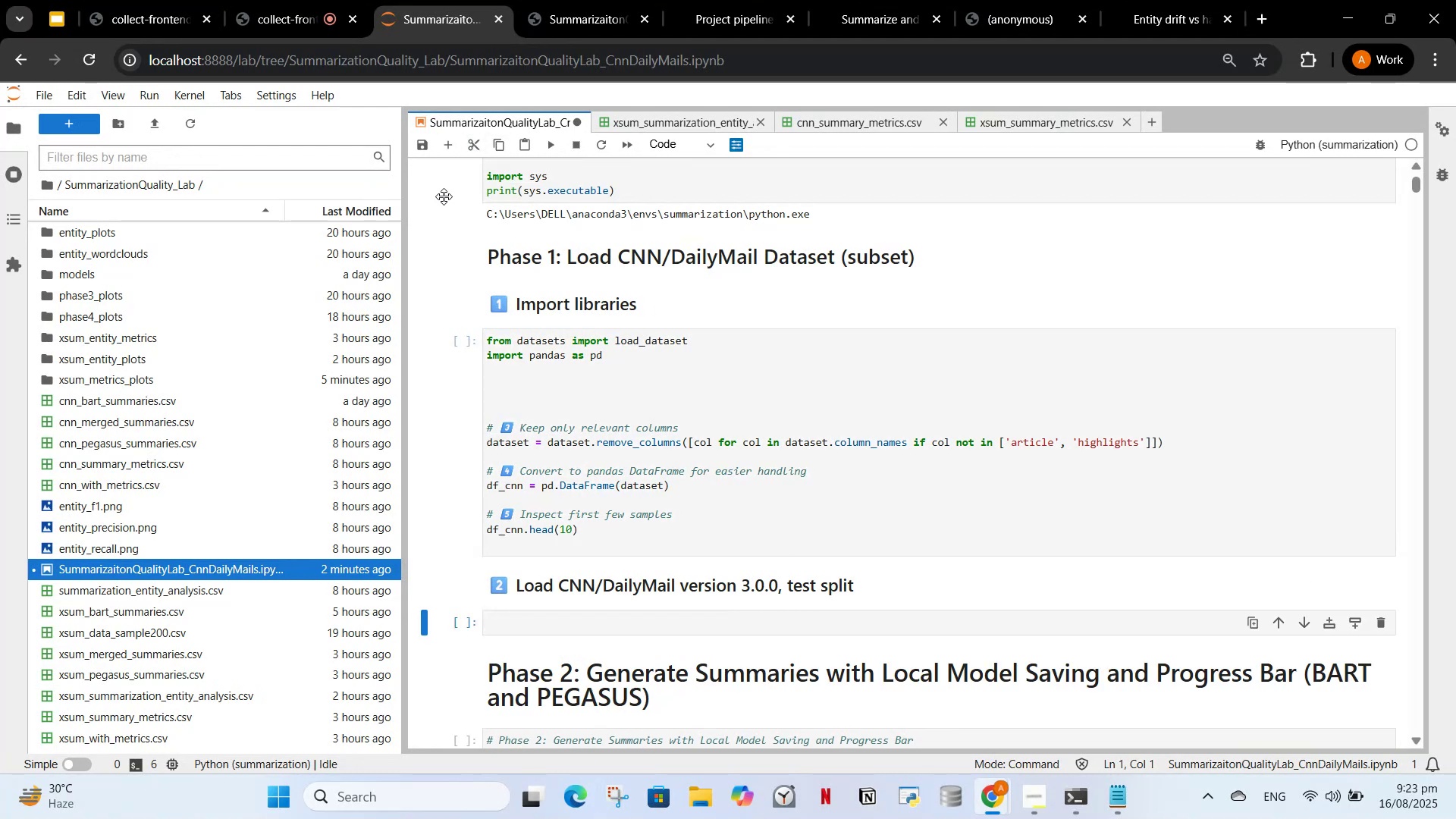 
key(Control+ControlLeft)
 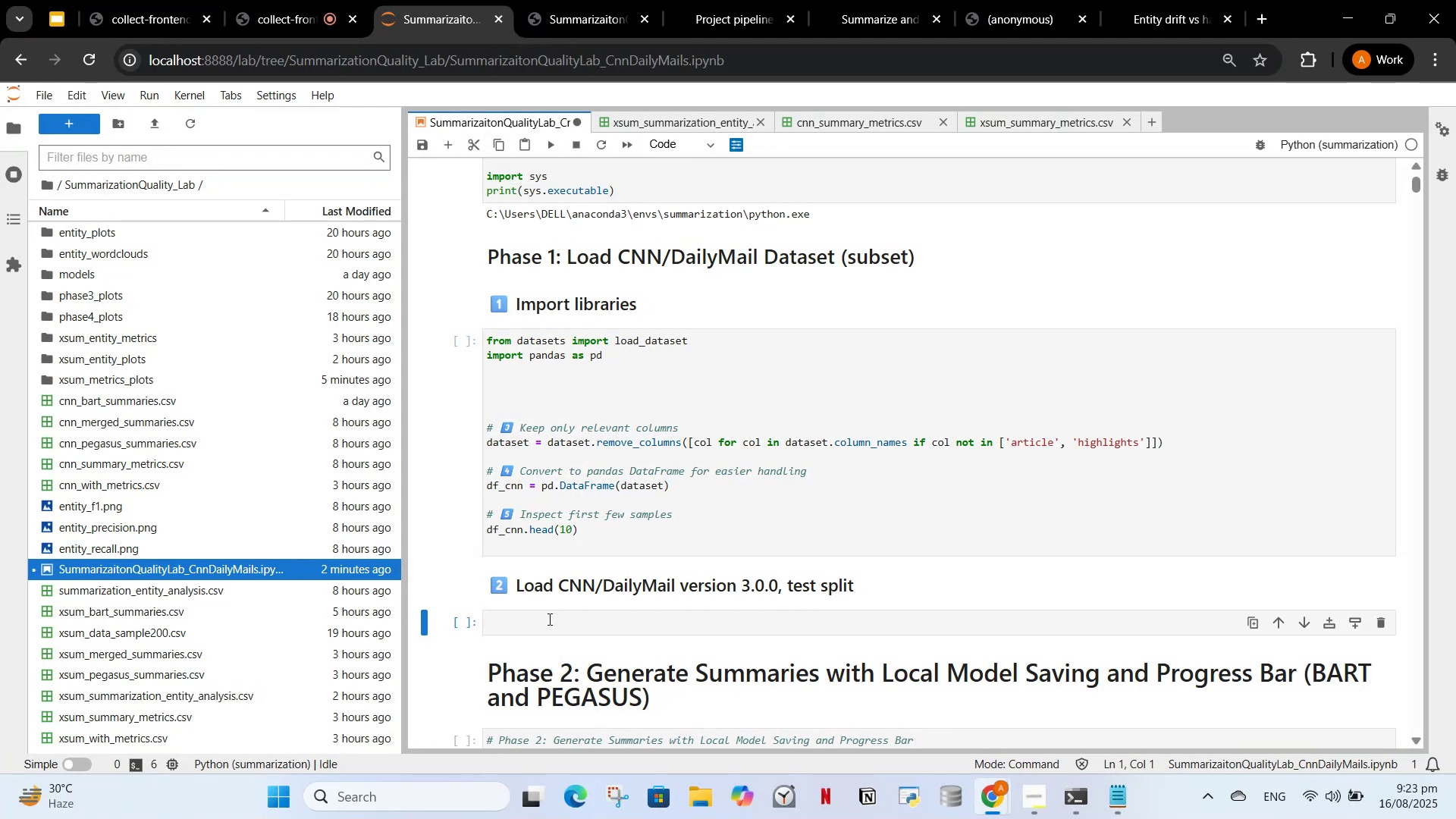 
left_click([548, 619])
 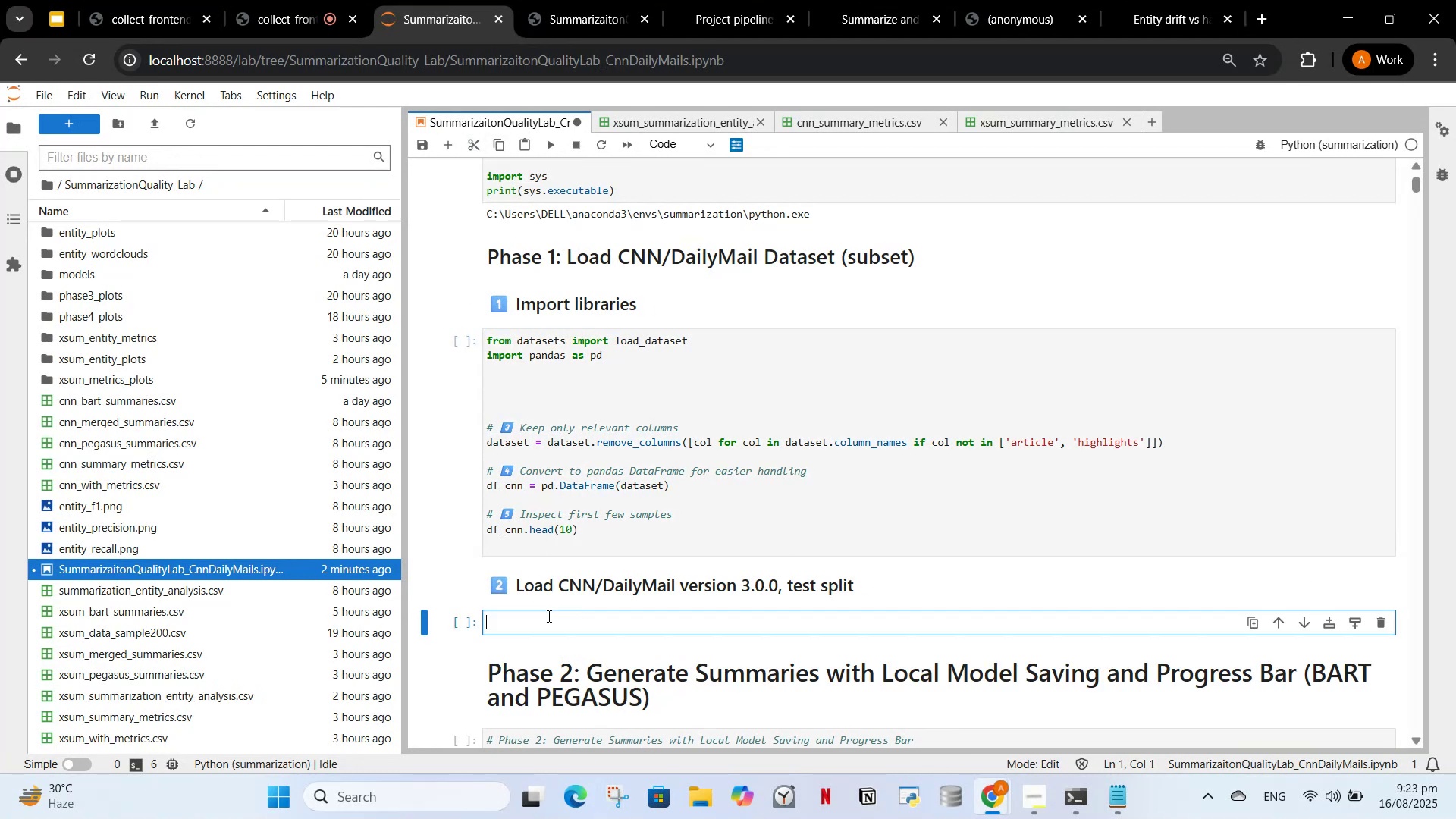 
key(Control+V)
 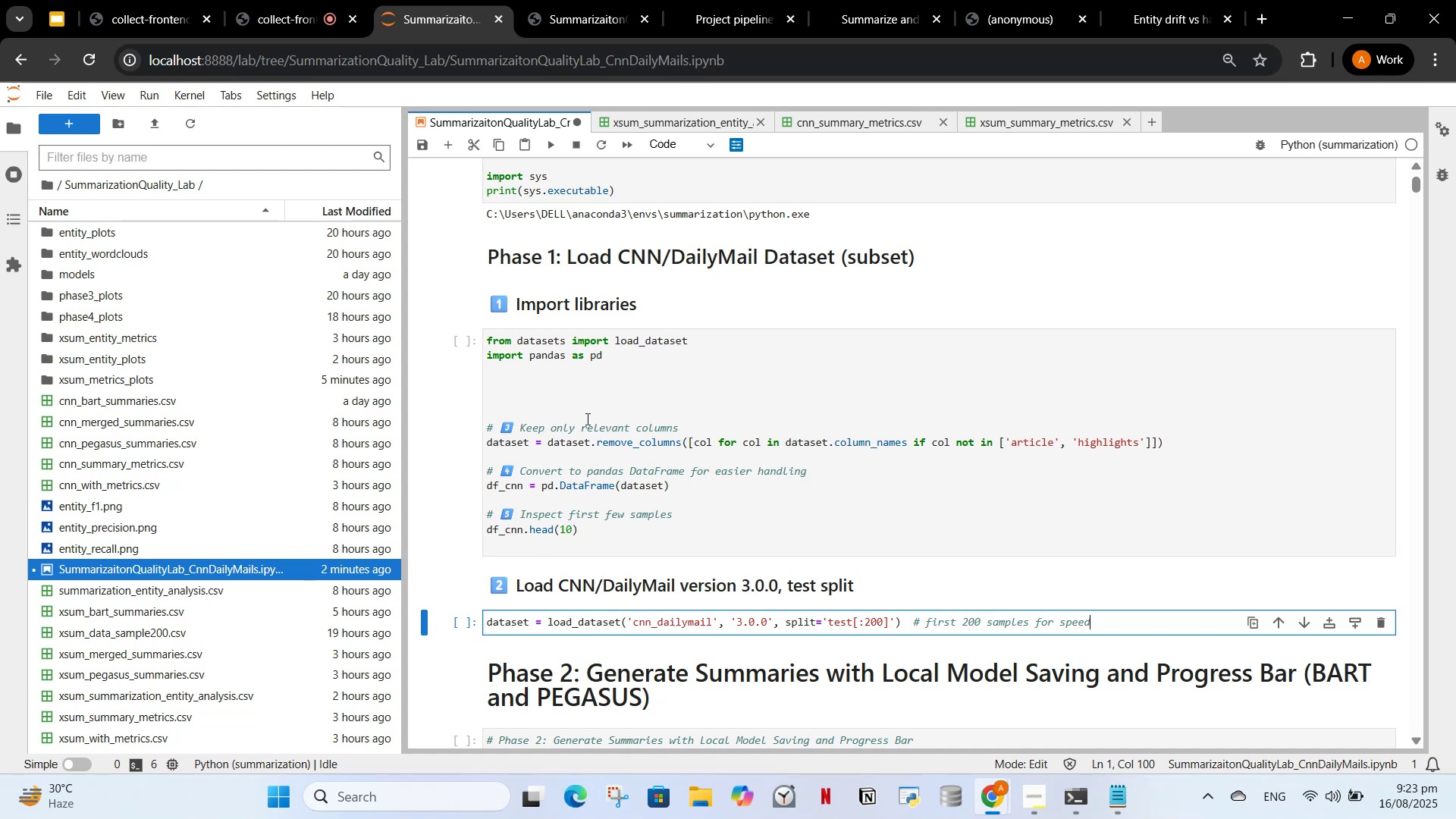 
left_click_drag(start_coordinate=[712, 428], to_coordinate=[465, 429])
 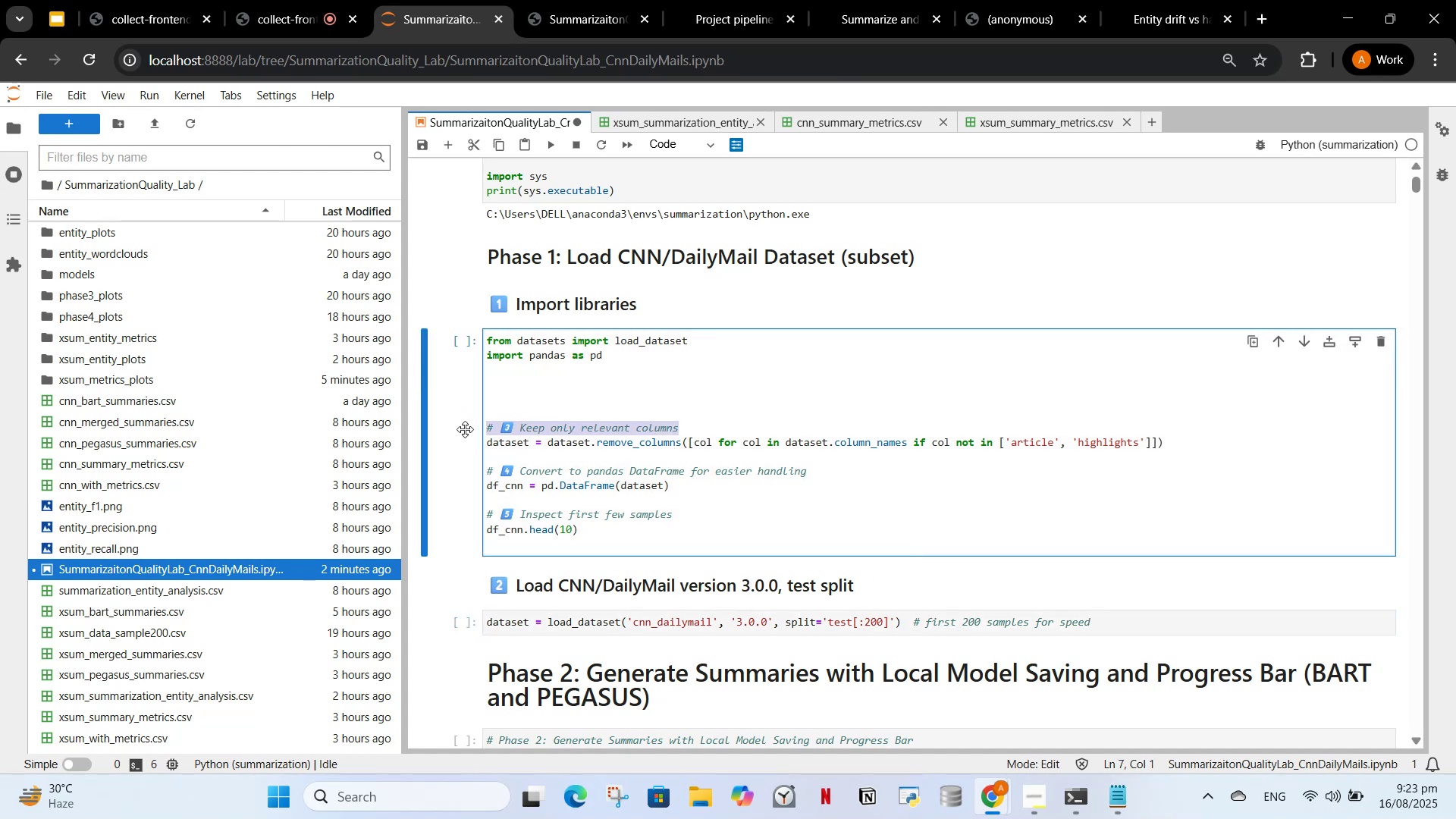 
key(Control+X)
 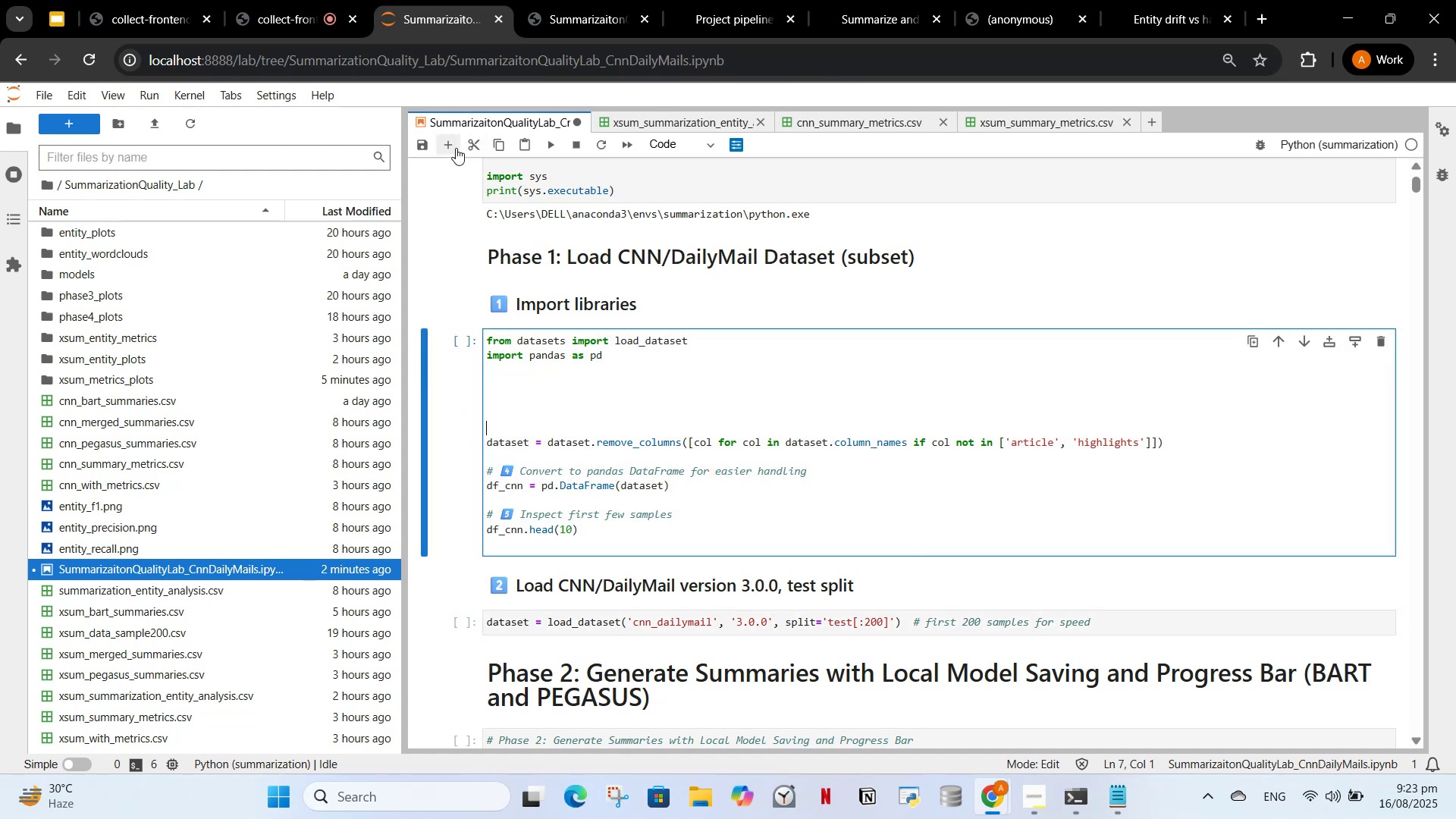 
left_click([448, 148])
 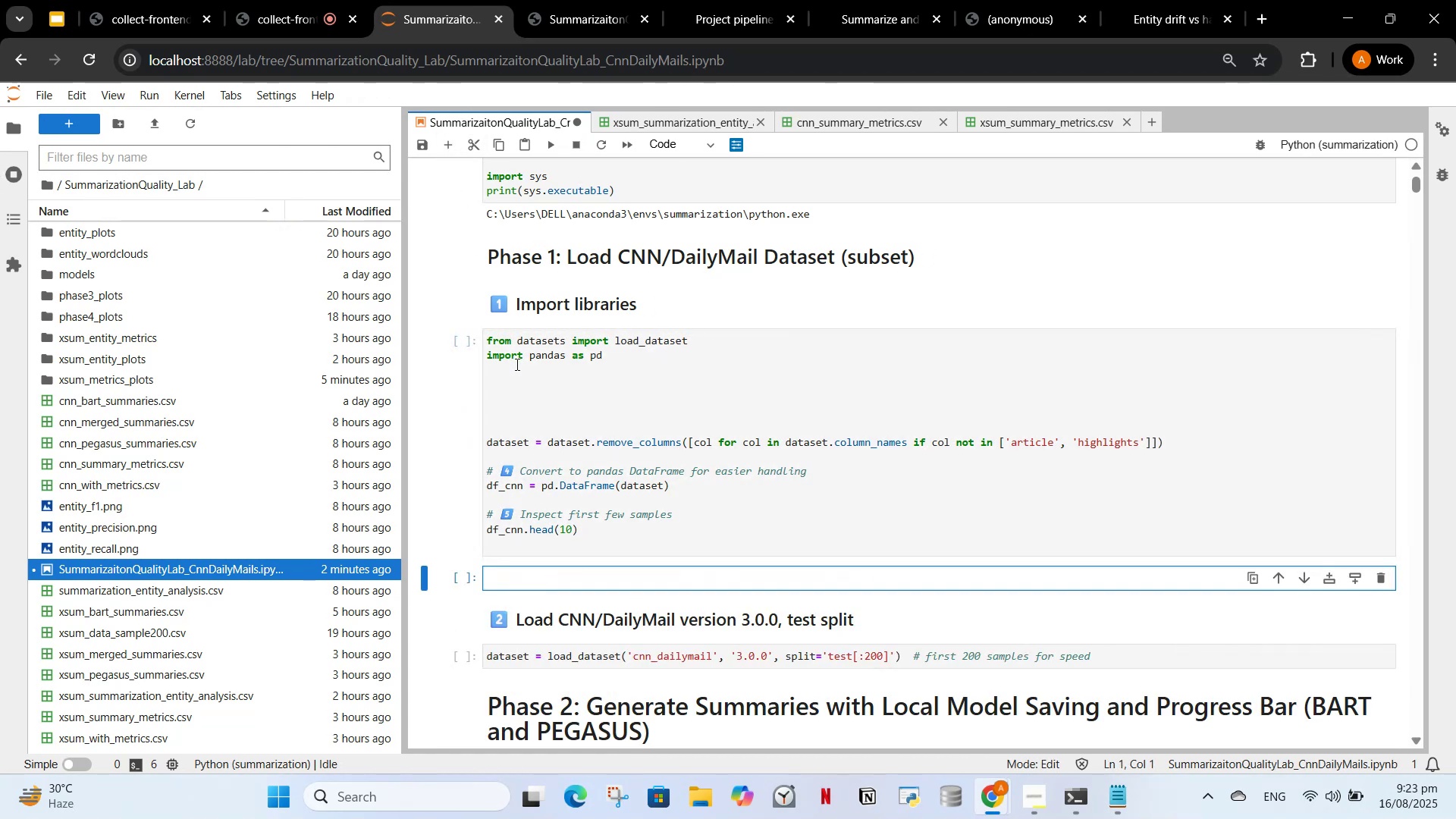 
key(Control+ControlLeft)
 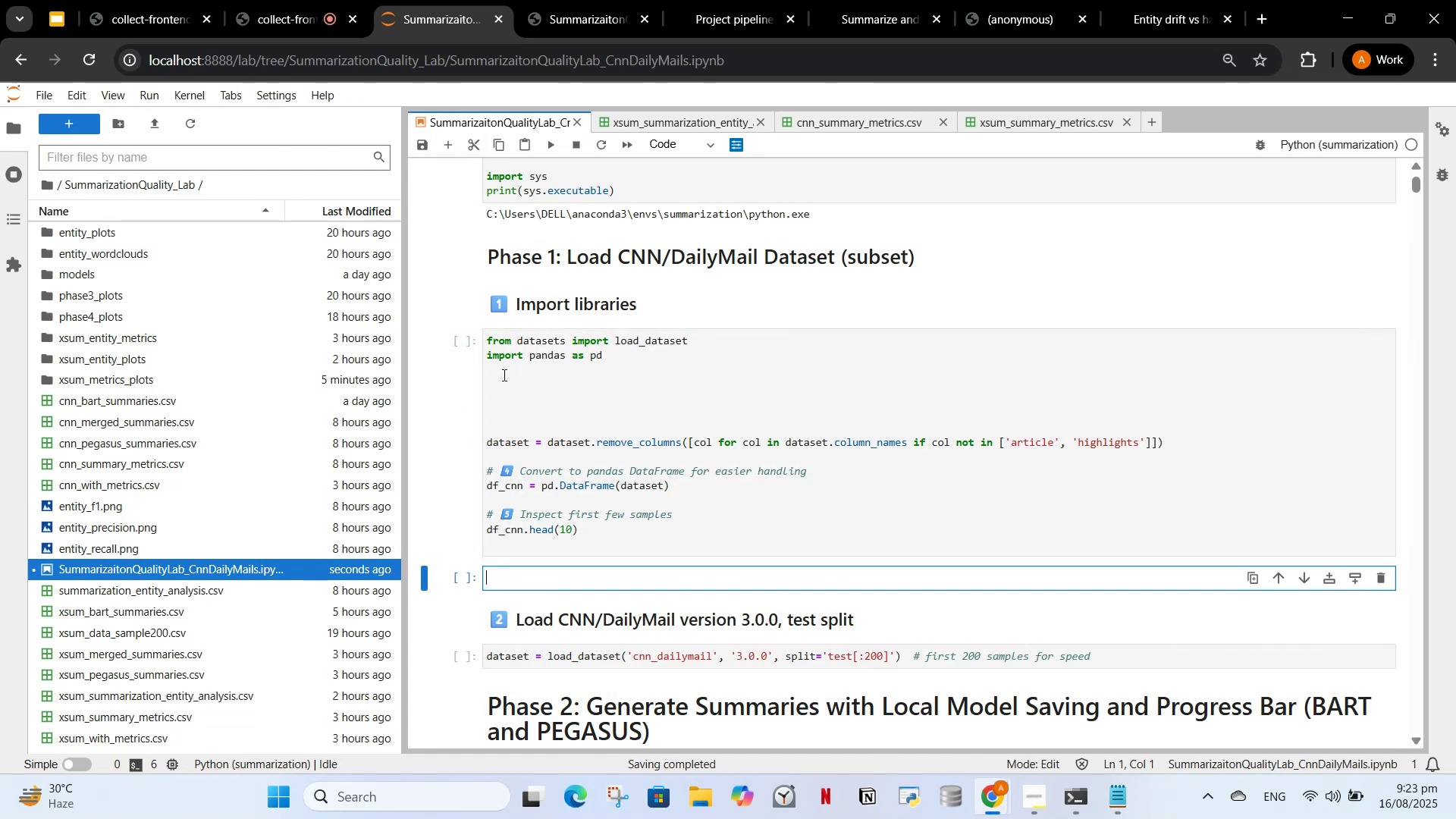 
key(Control+V)
 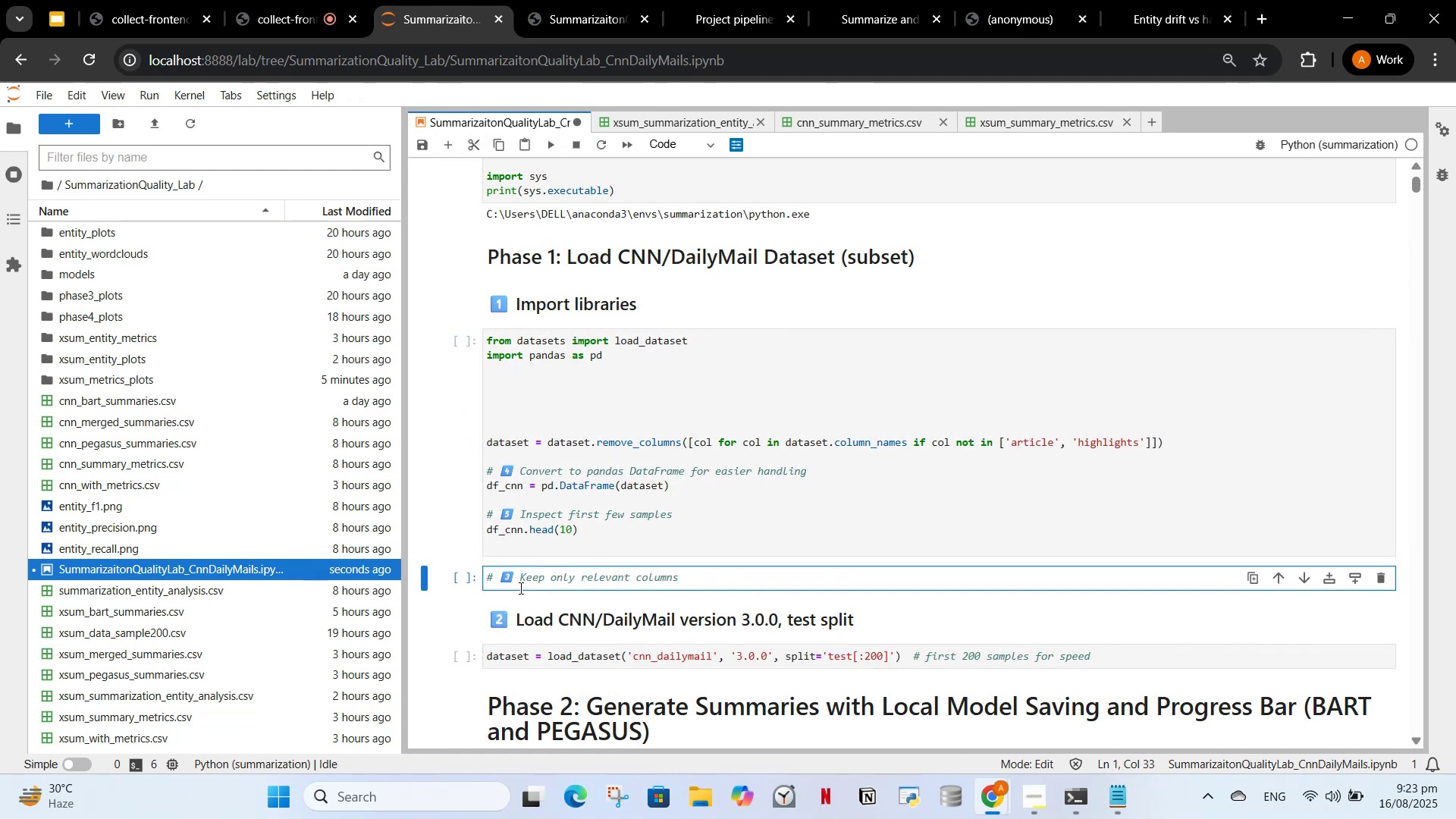 
left_click([494, 577])
 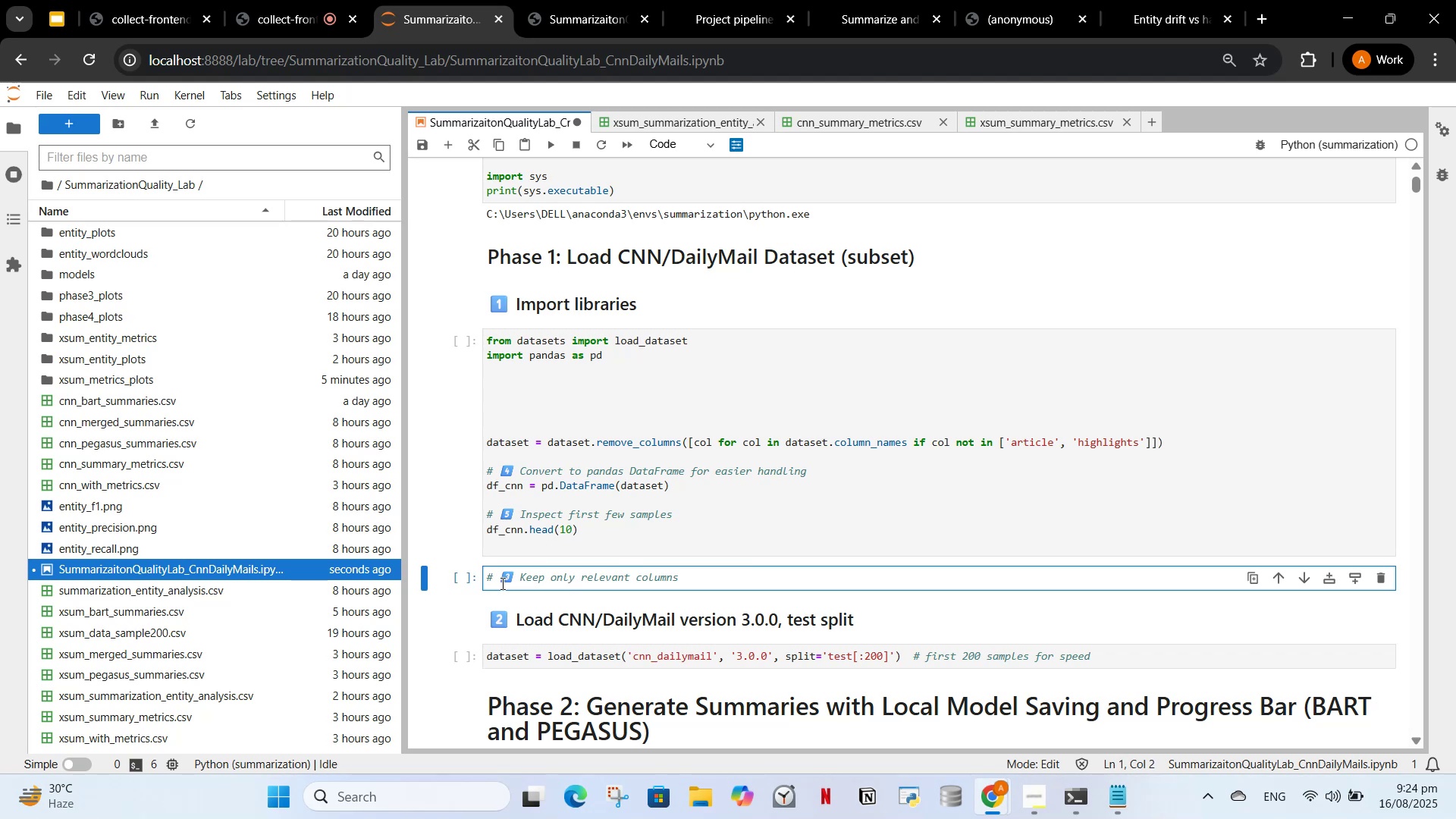 
type(##)
 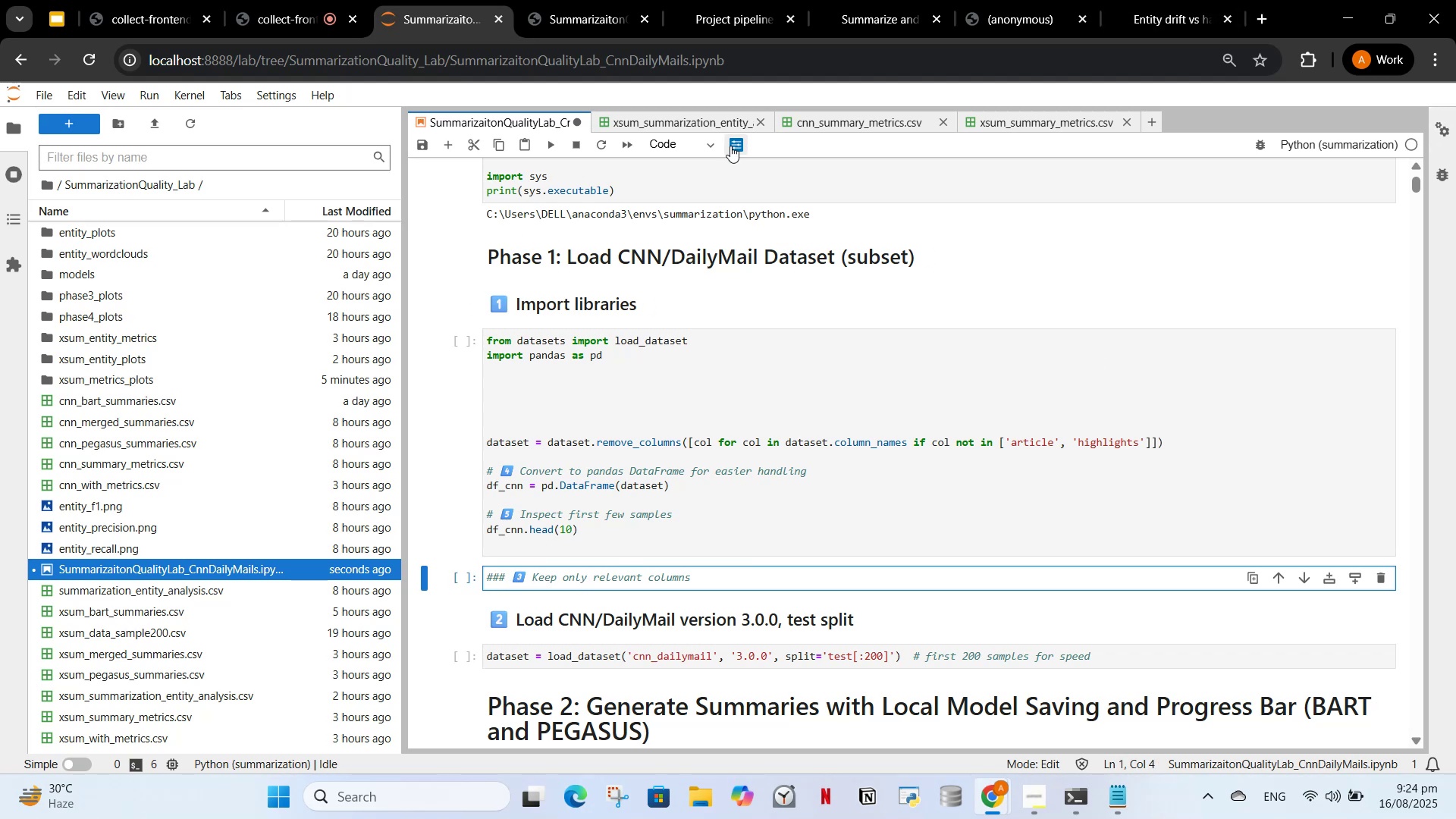 
left_click([701, 136])
 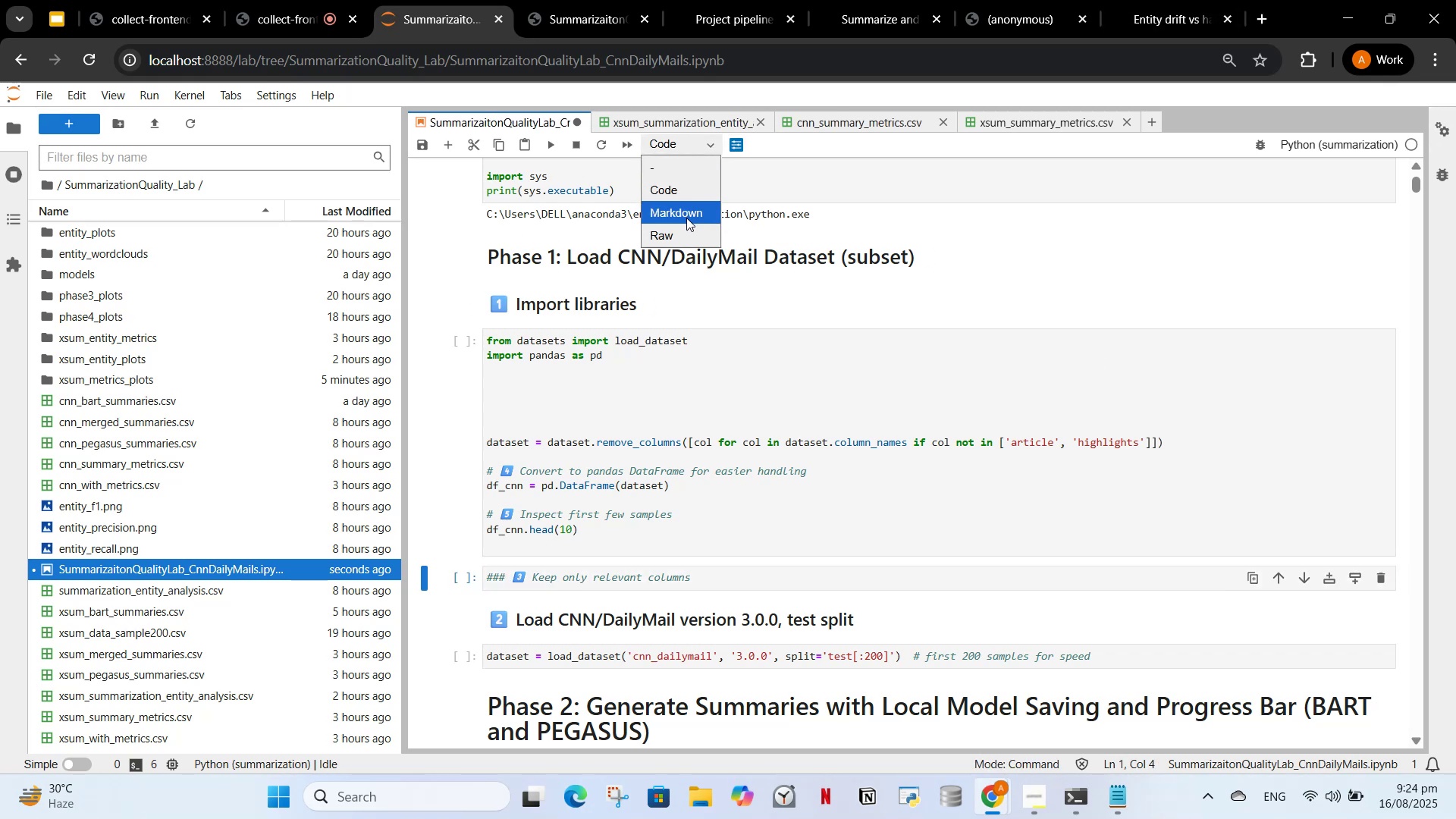 
left_click([685, 216])
 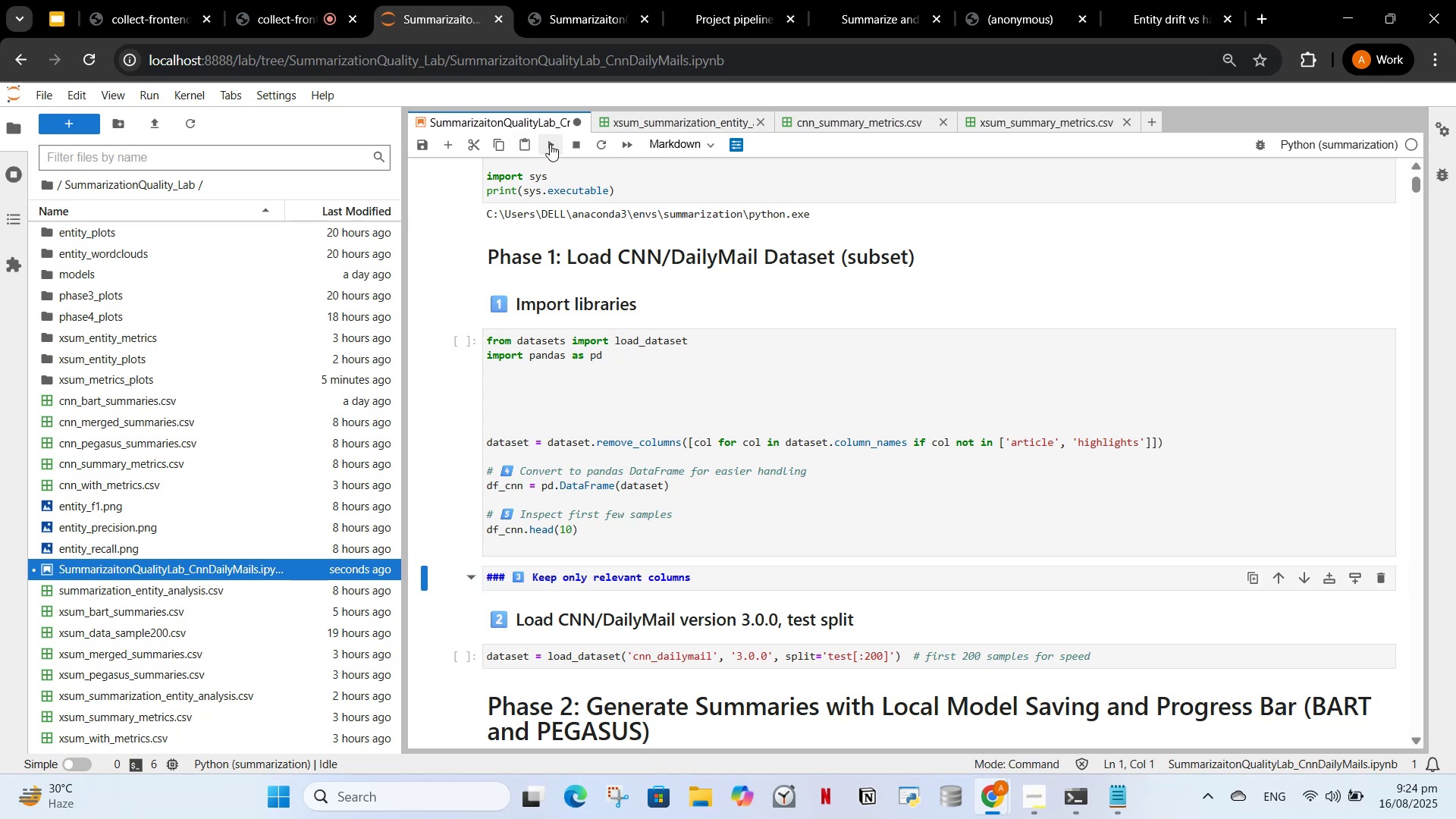 
left_click([554, 143])
 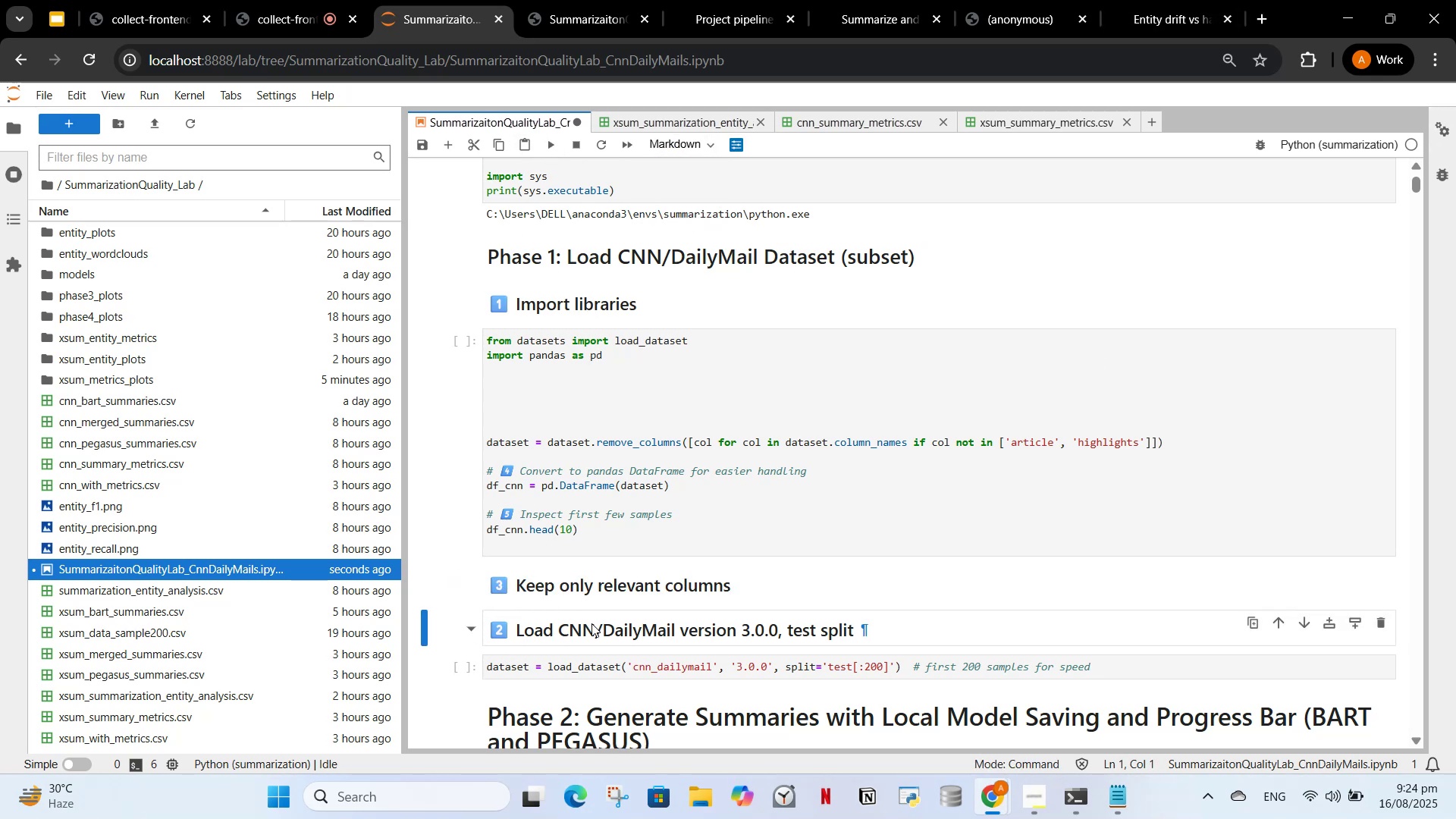 
double_click([522, 621])
 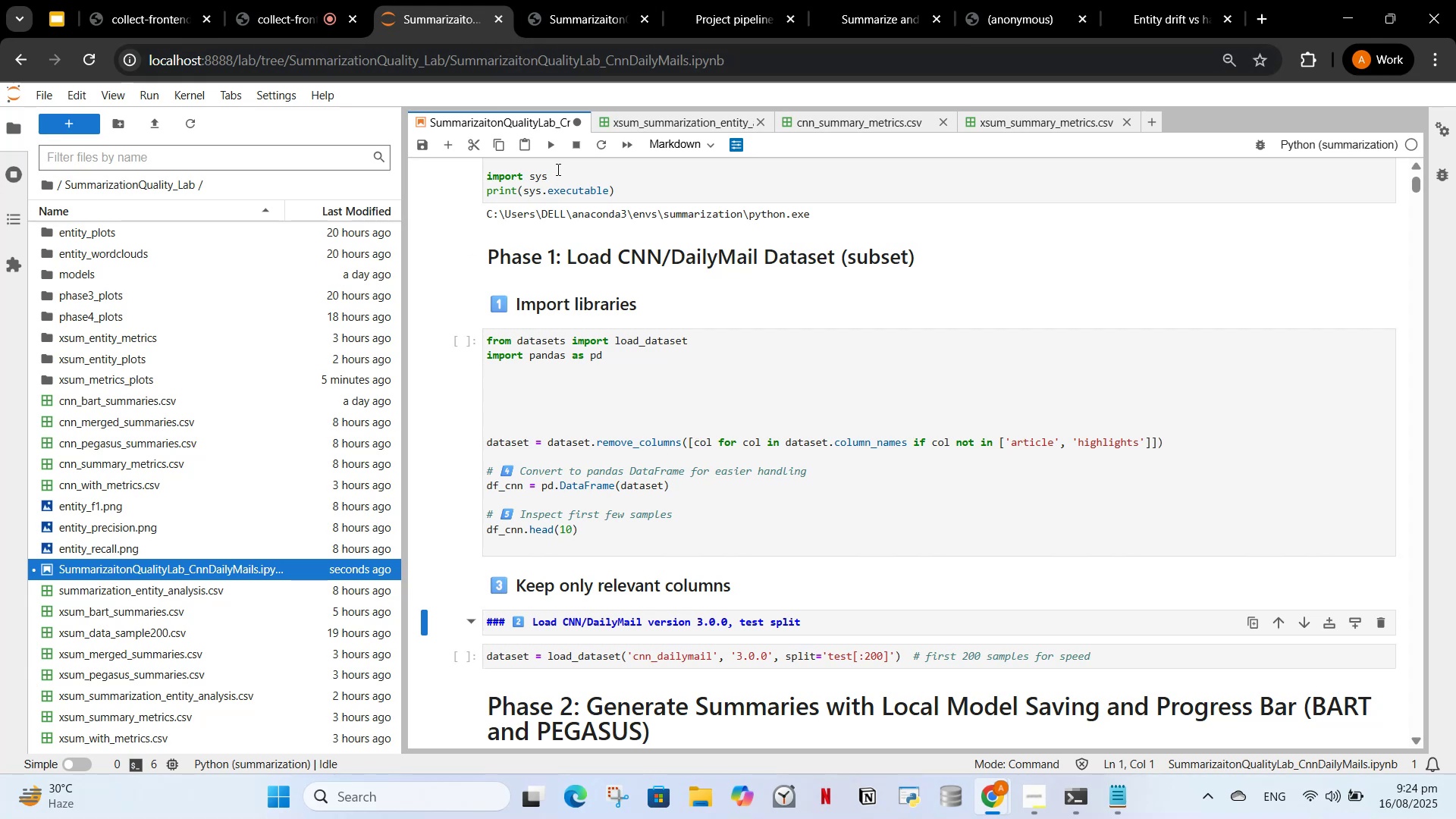 
double_click([551, 140])
 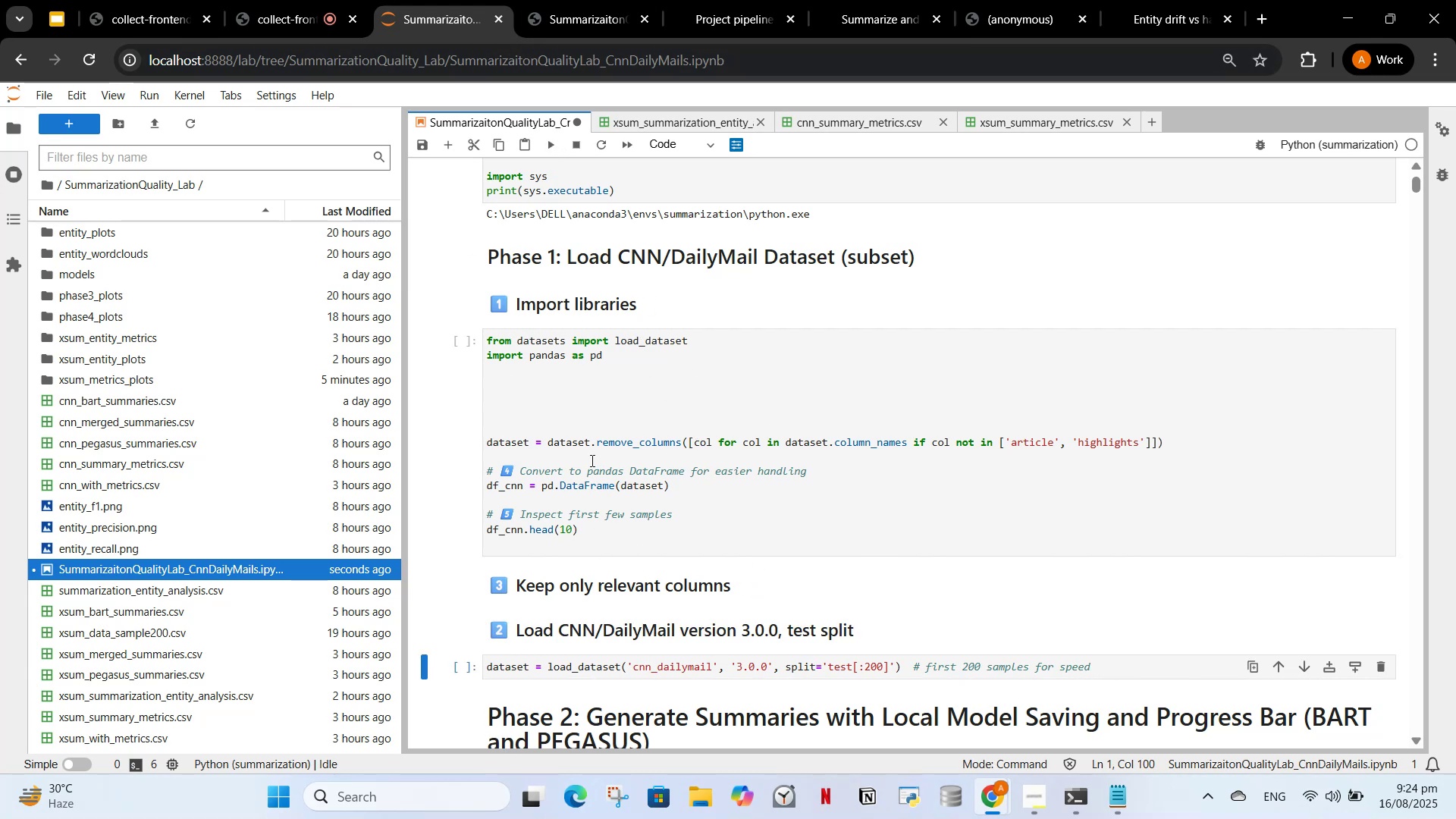 
left_click_drag(start_coordinate=[821, 472], to_coordinate=[479, 468])
 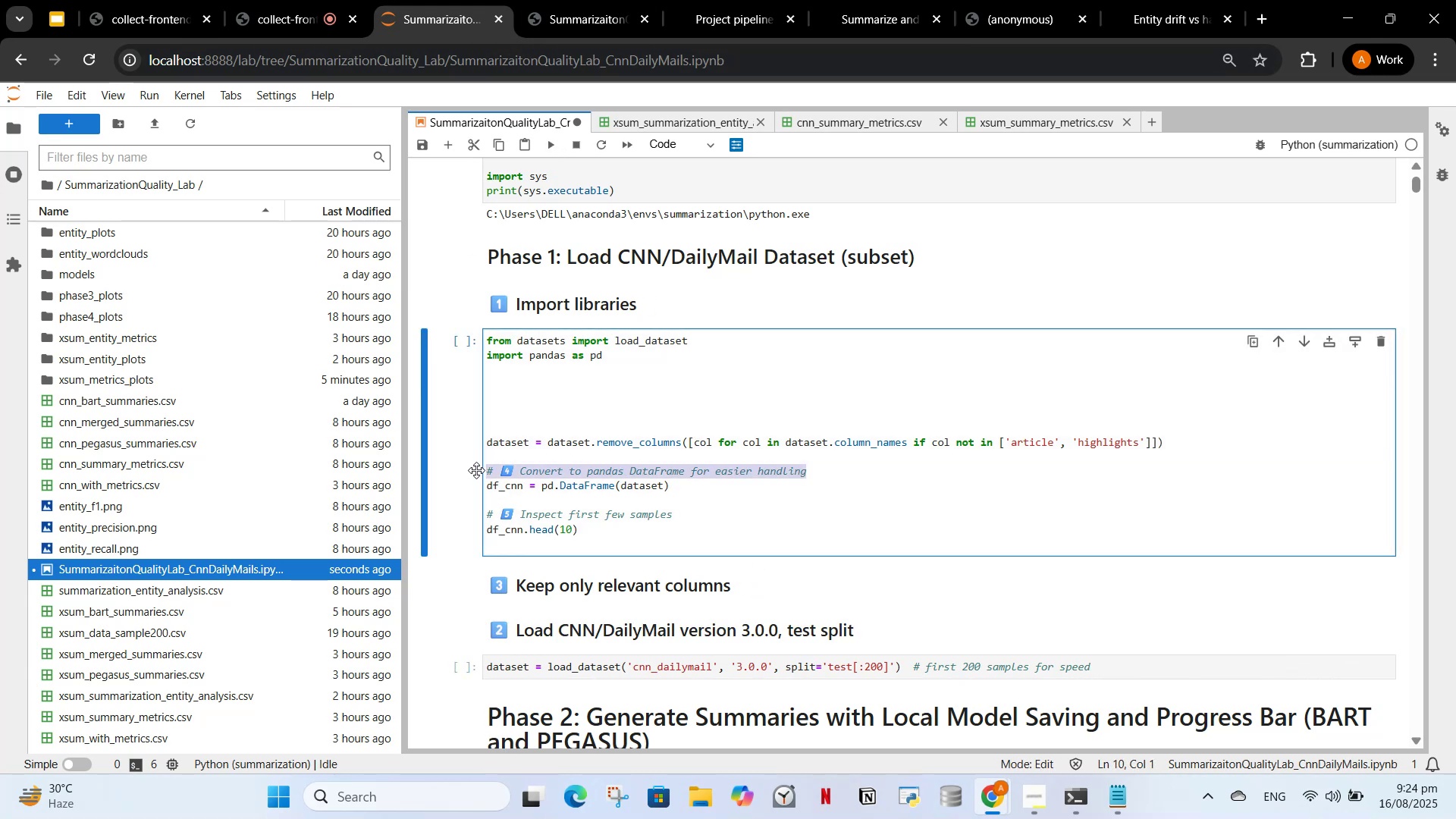 
key(Control+X)
 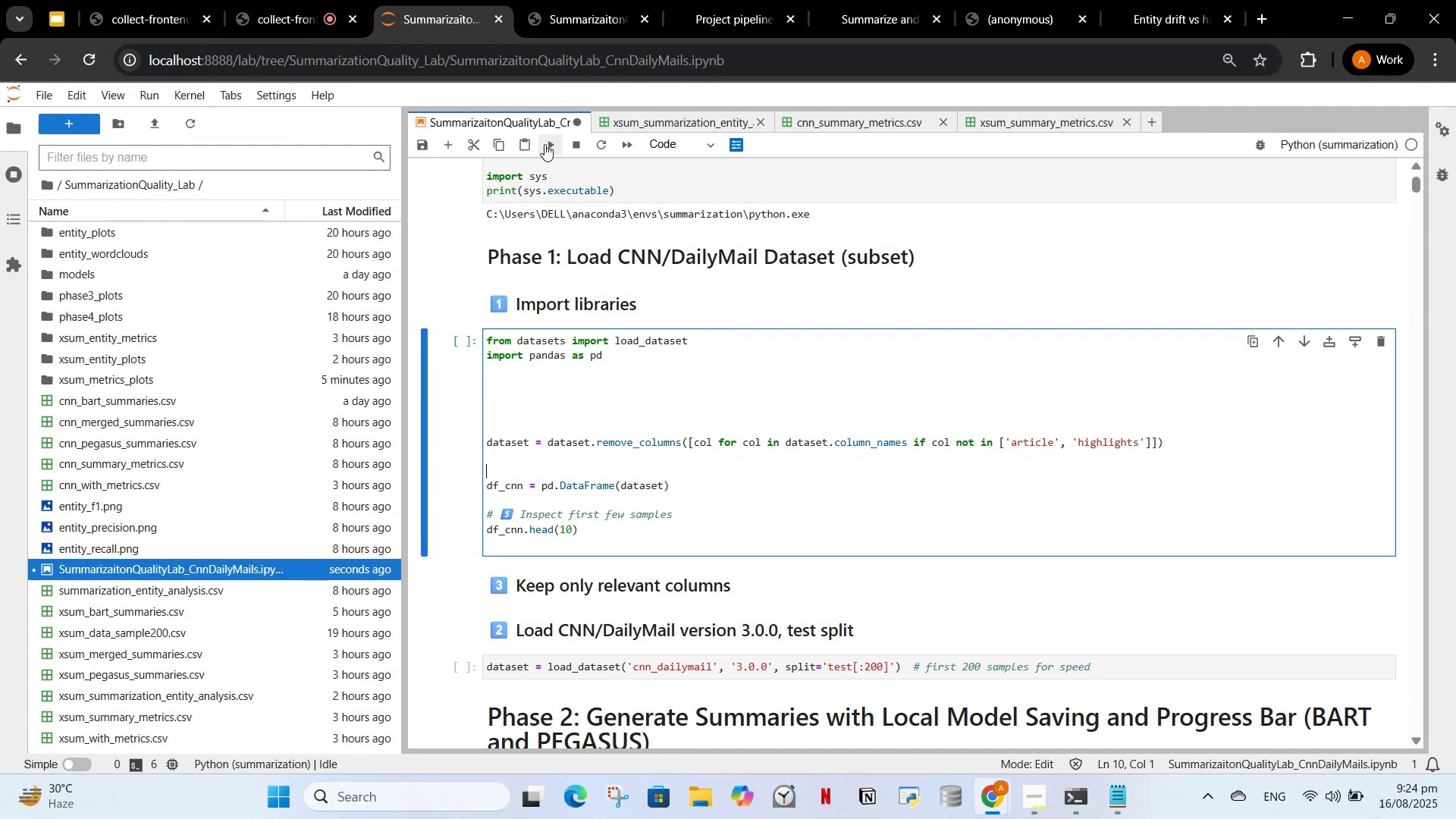 
left_click([544, 144])
 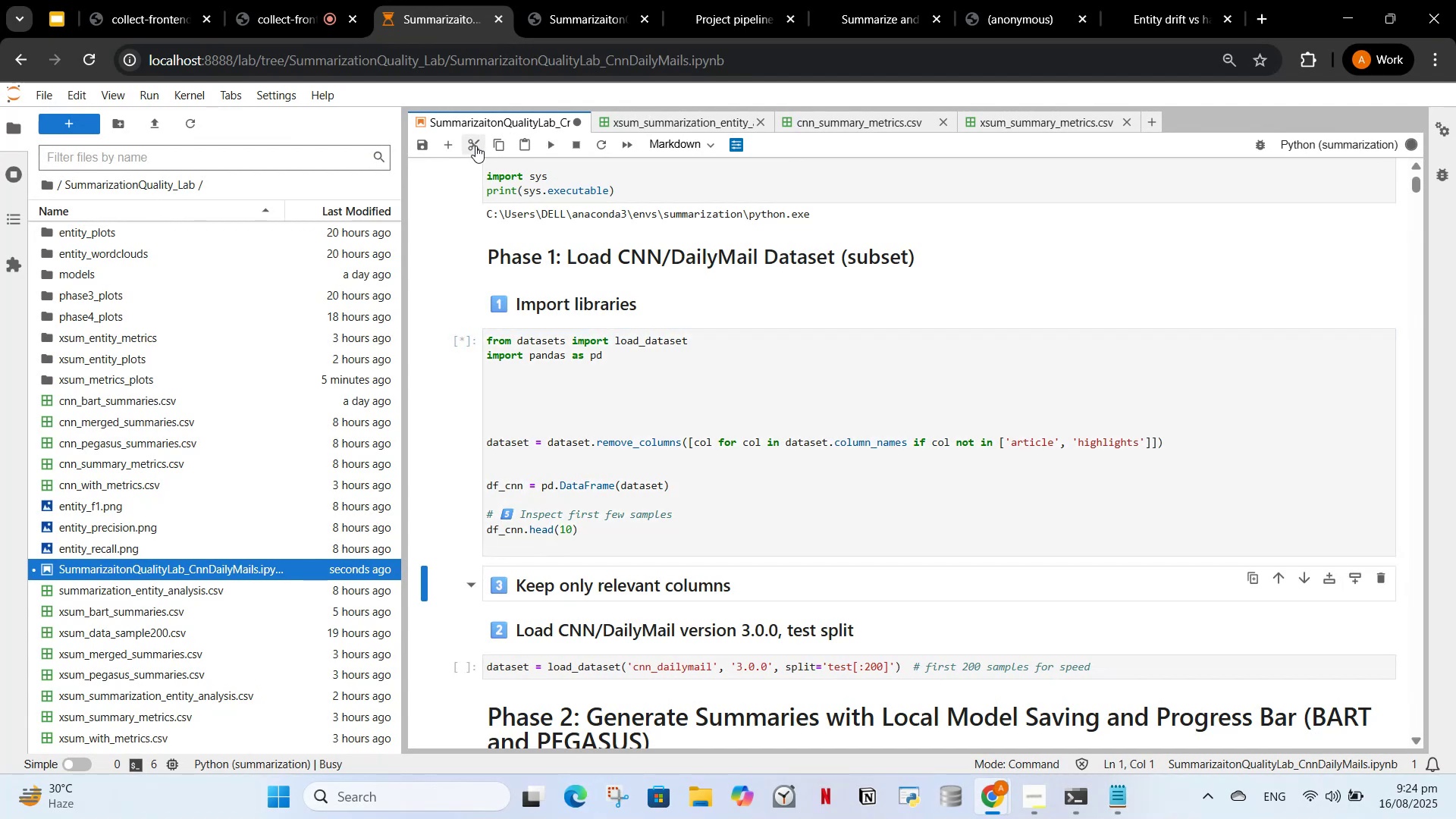 
left_click([441, 147])
 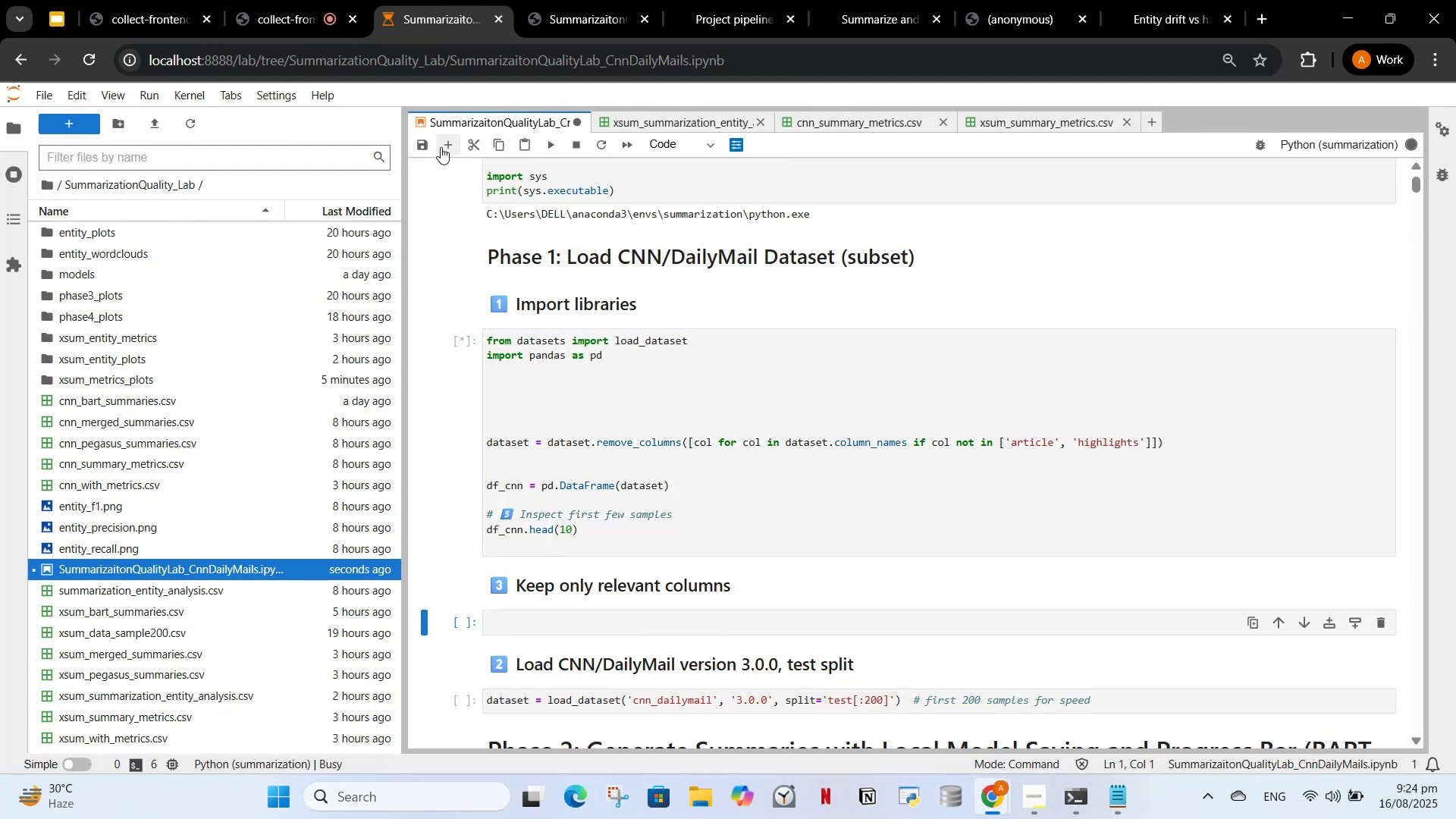 
key(Control+ControlLeft)
 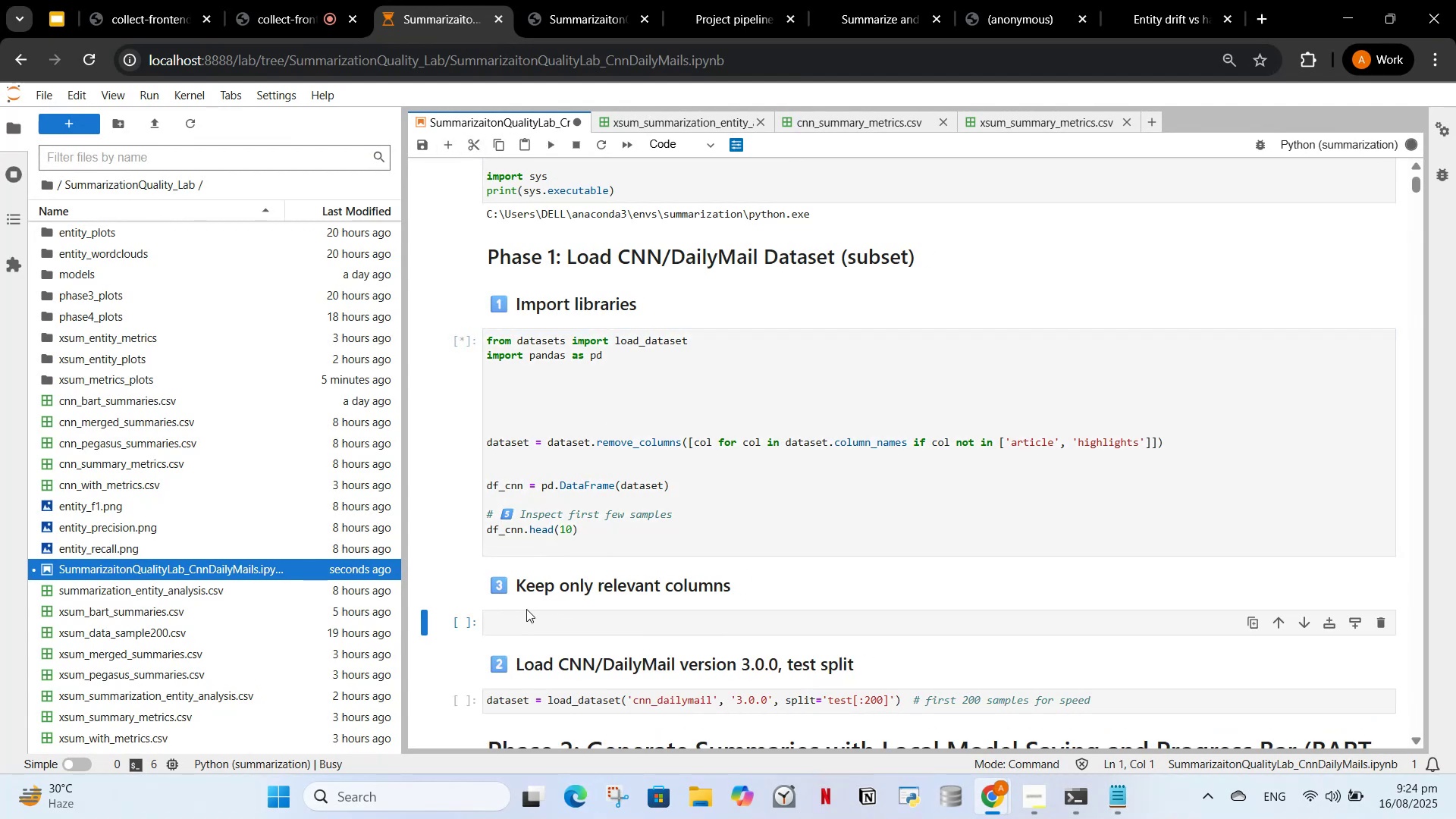 
double_click([526, 617])
 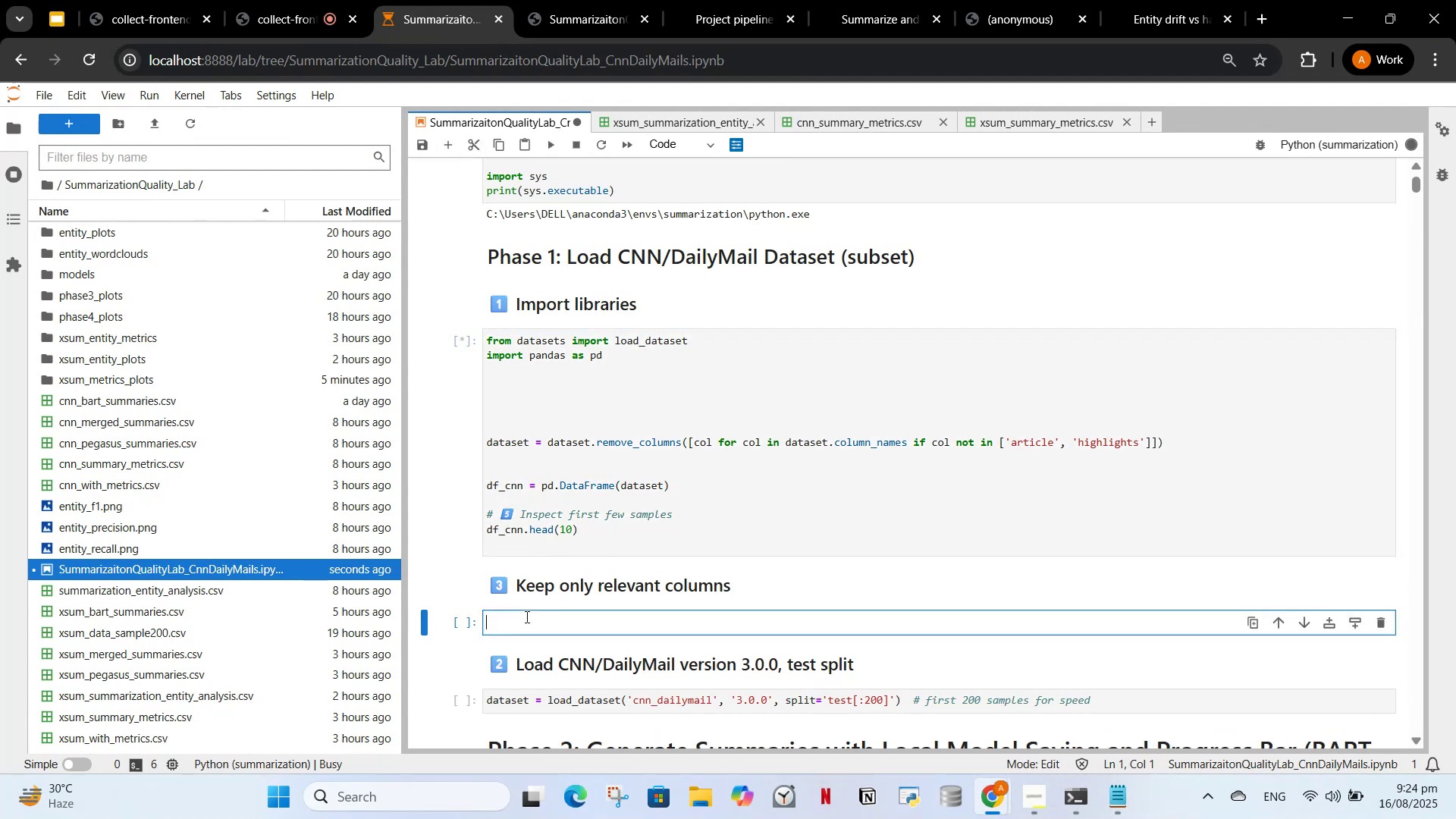 
key(Control+V)
 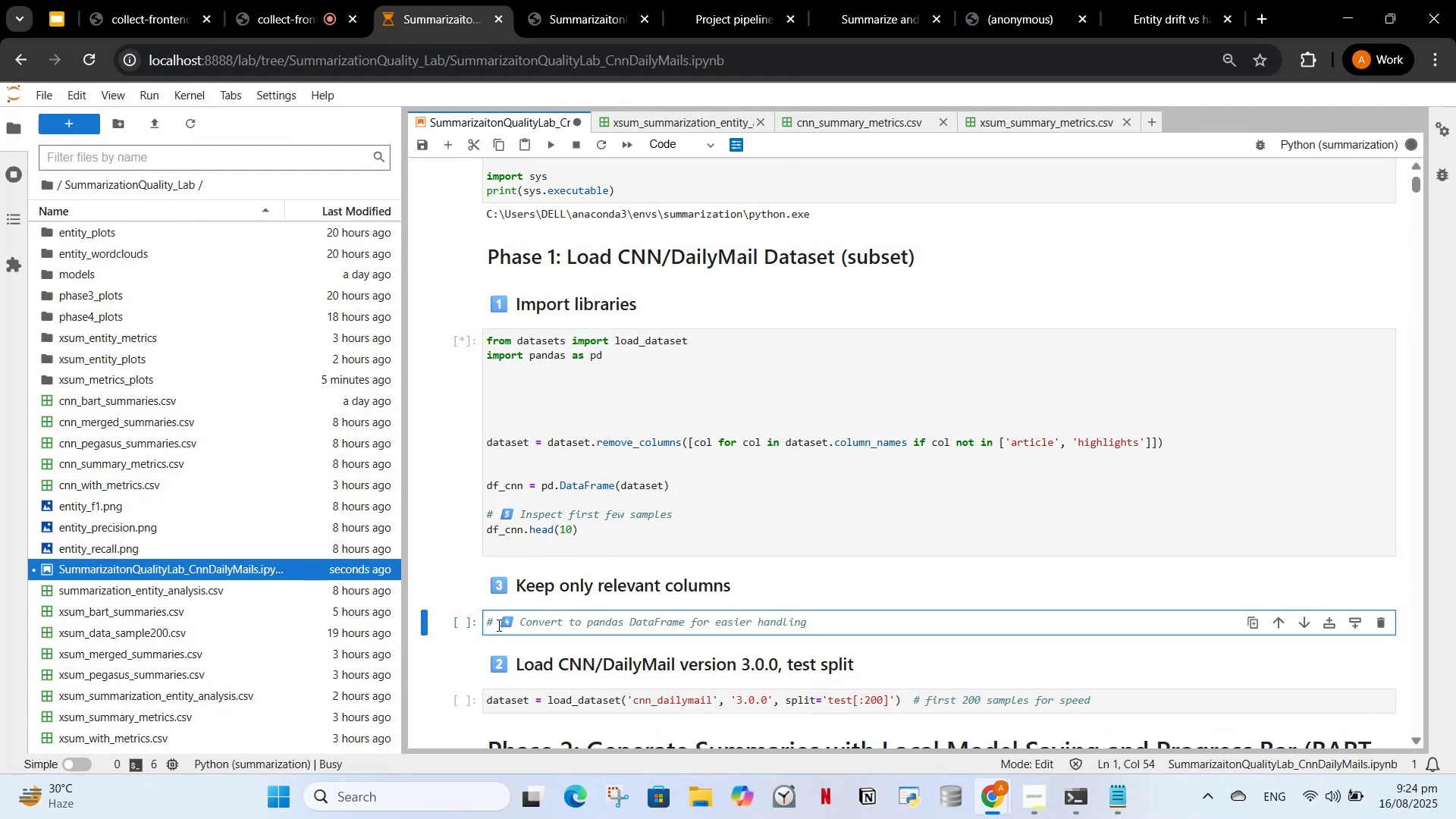 
left_click([496, 624])
 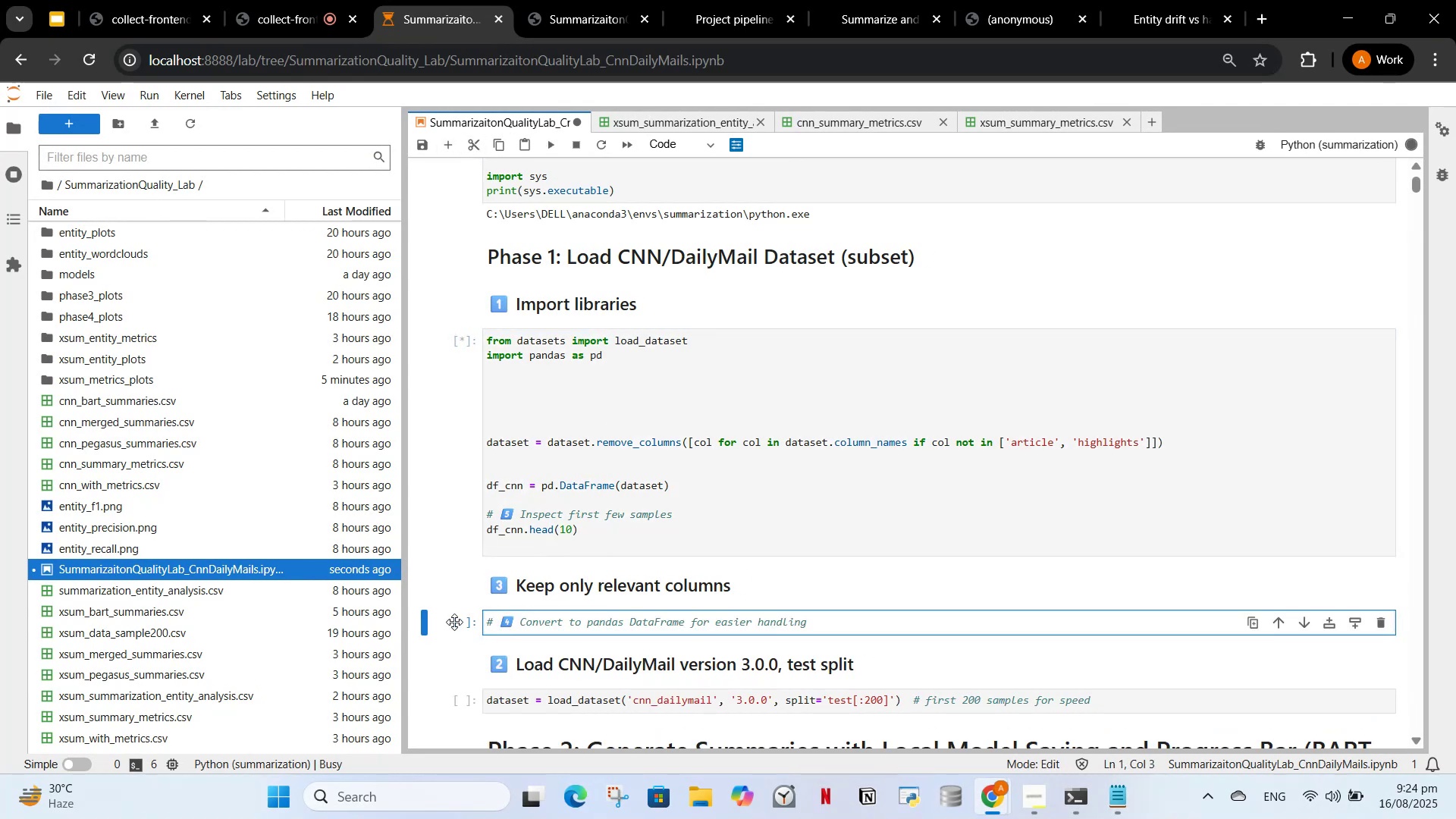 
key(ArrowLeft)
 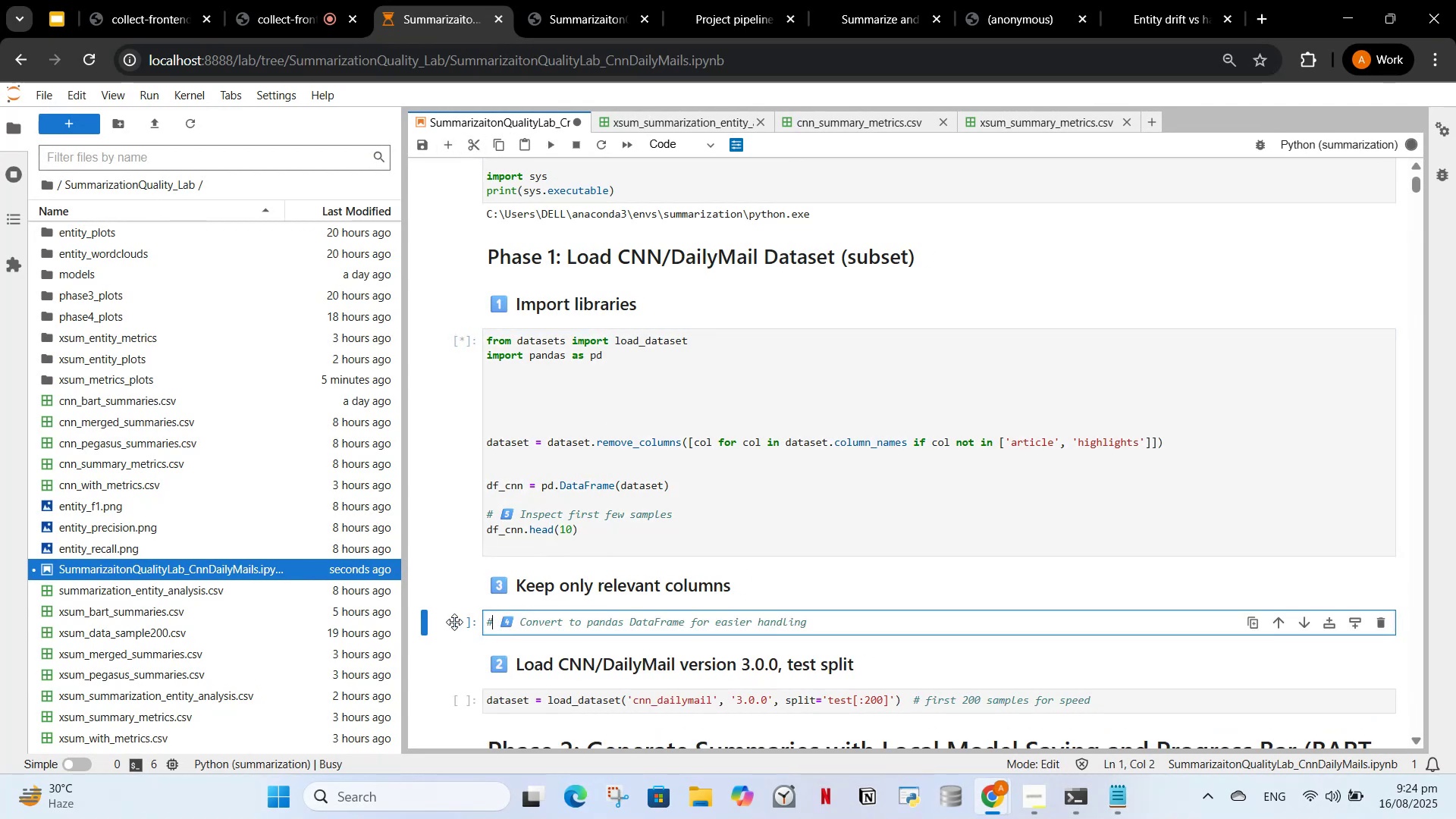 
type(##)
 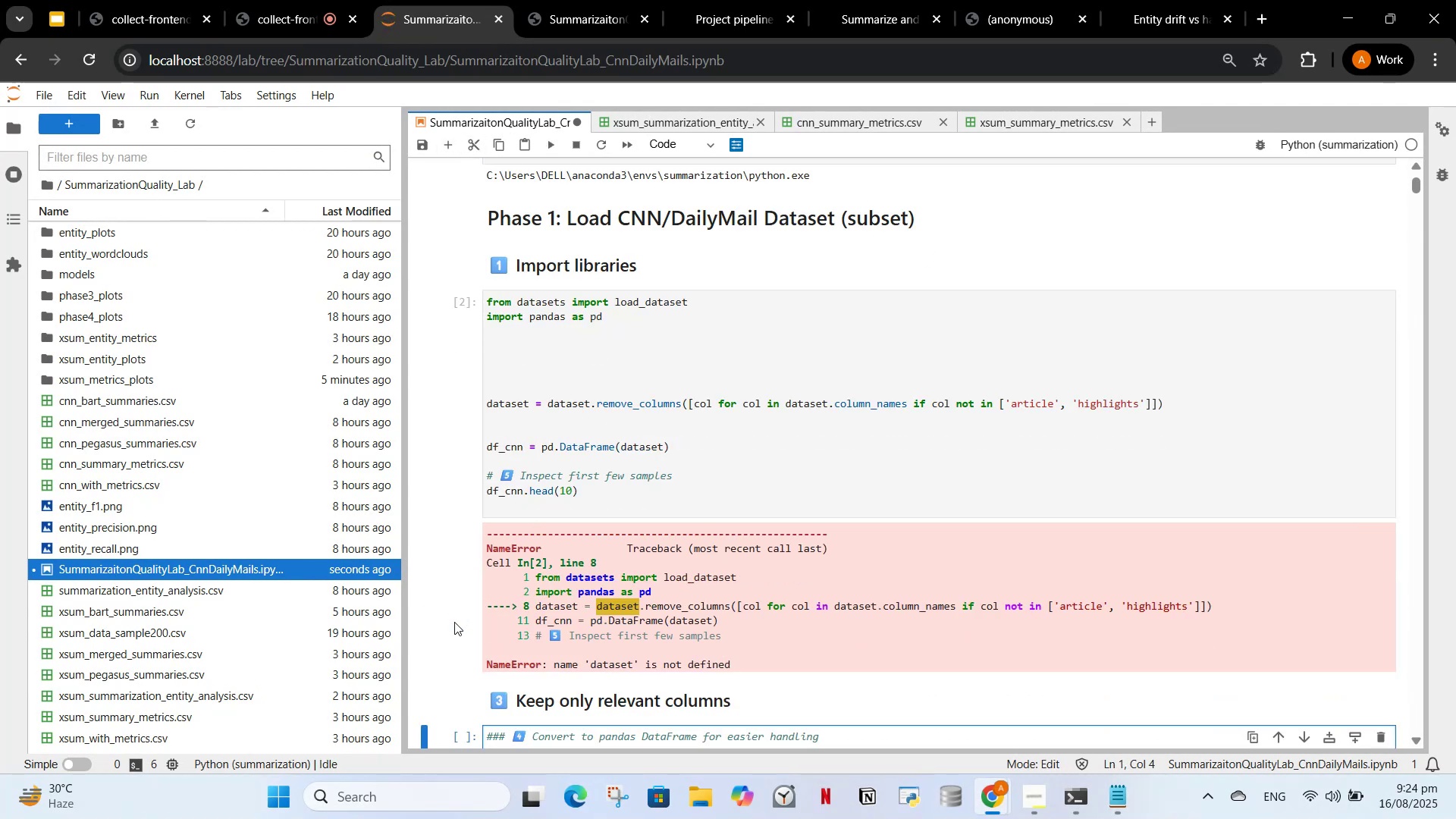 
key(Control+Z)
 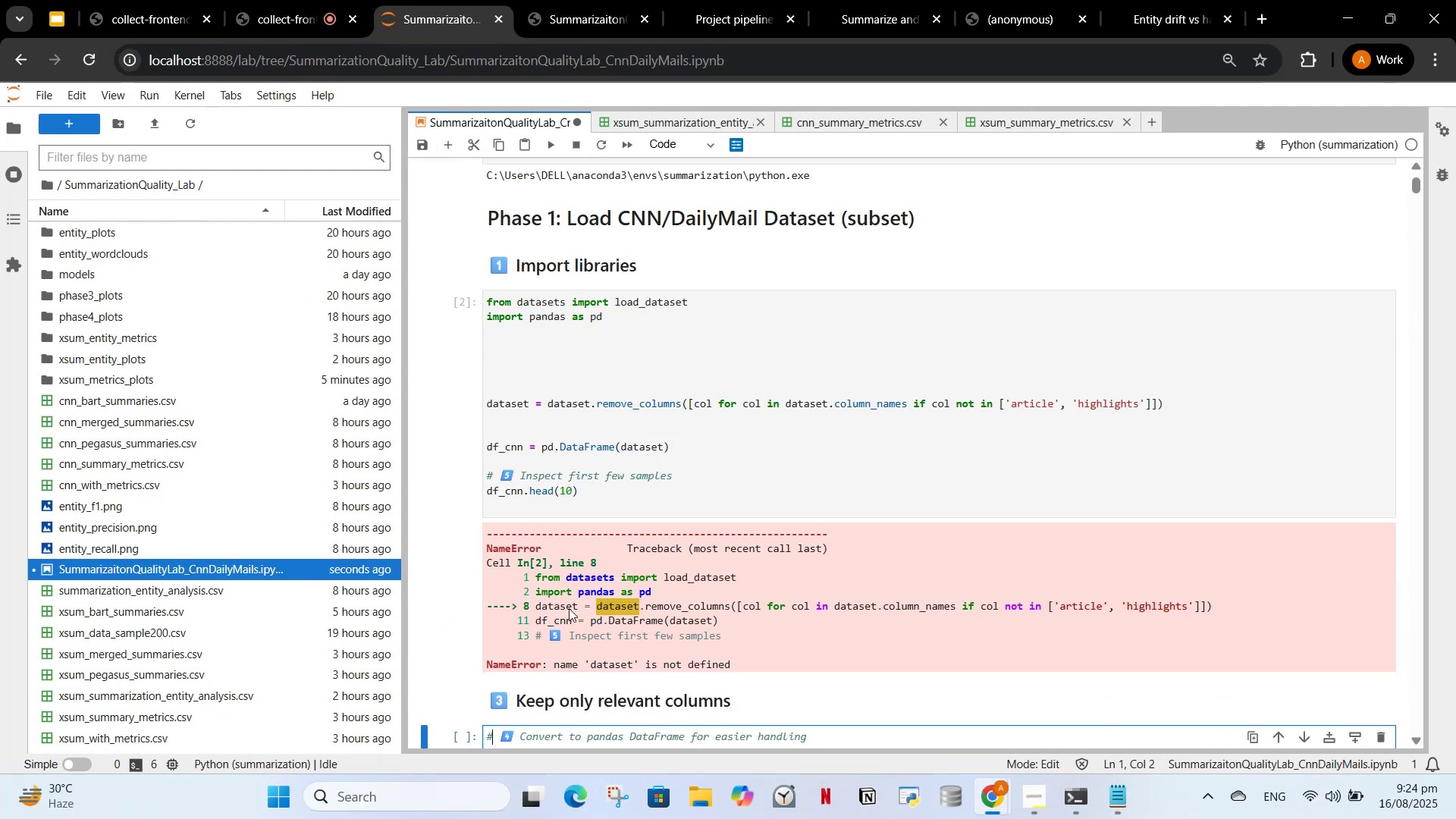 
key(Control+Z)
 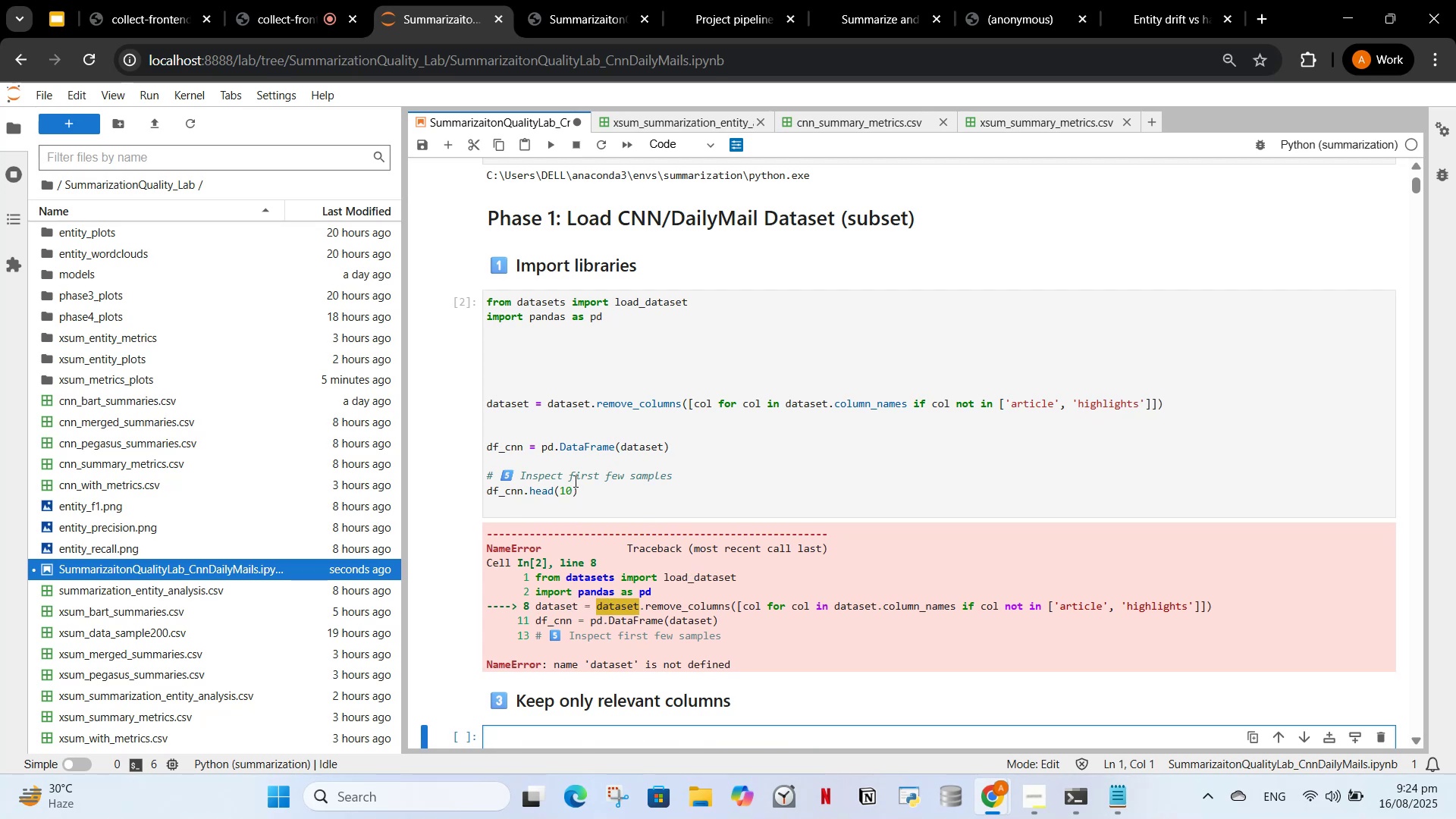 
scroll: coordinate [566, 482], scroll_direction: down, amount: 2.0
 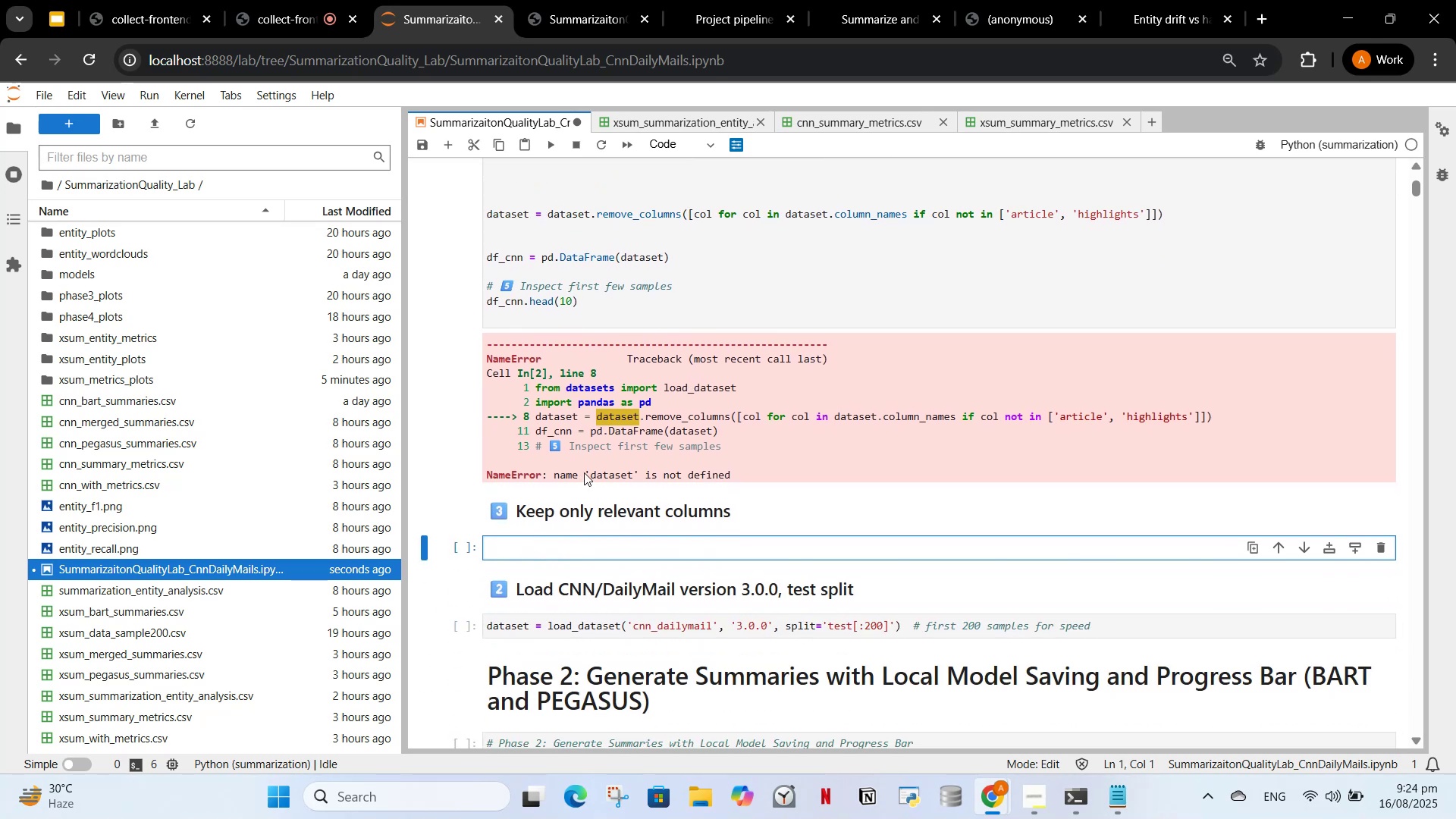 
hold_key(key=ControlLeft, duration=0.31)
 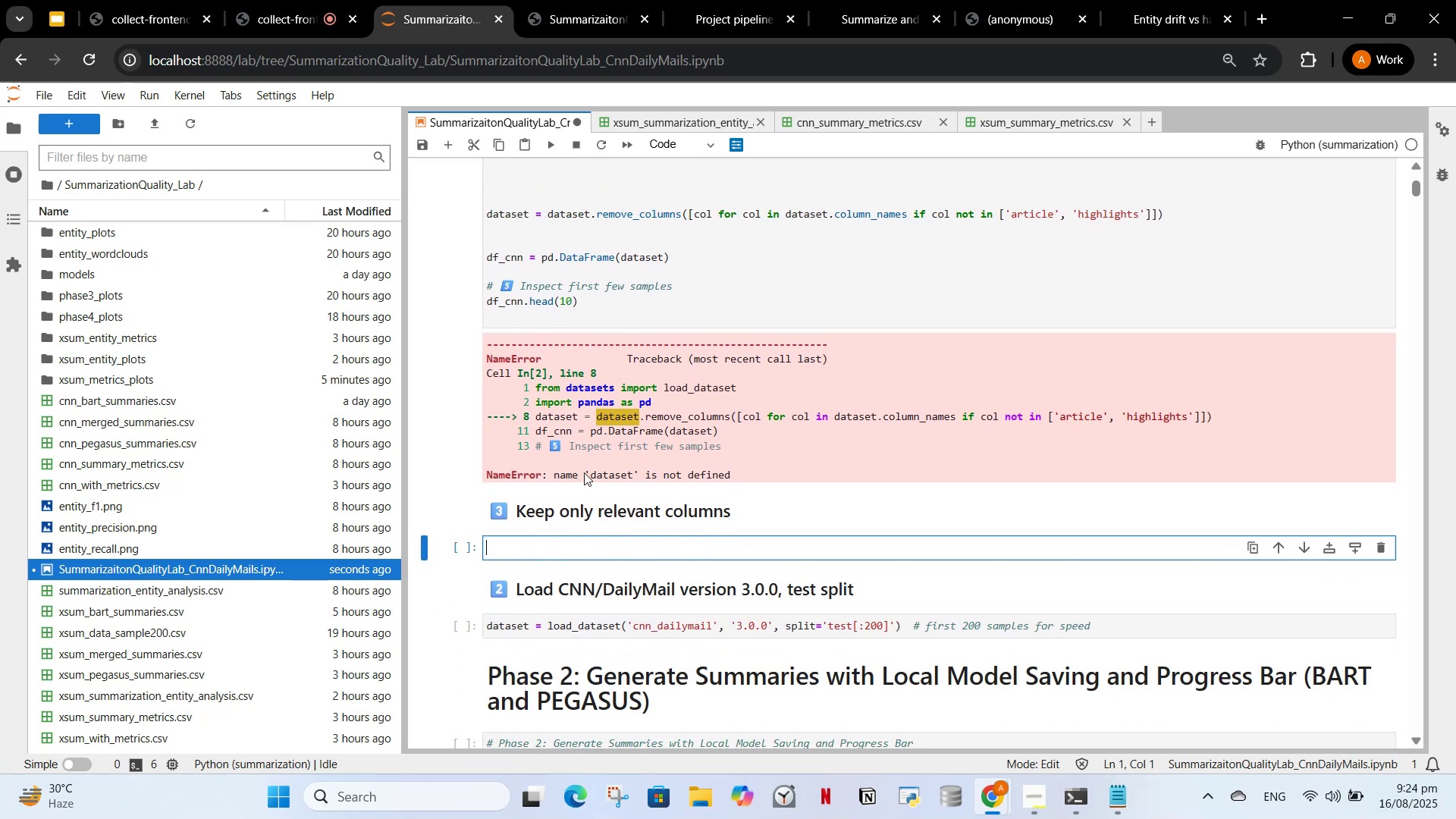 
scroll: coordinate [584, 472], scroll_direction: up, amount: 1.0
 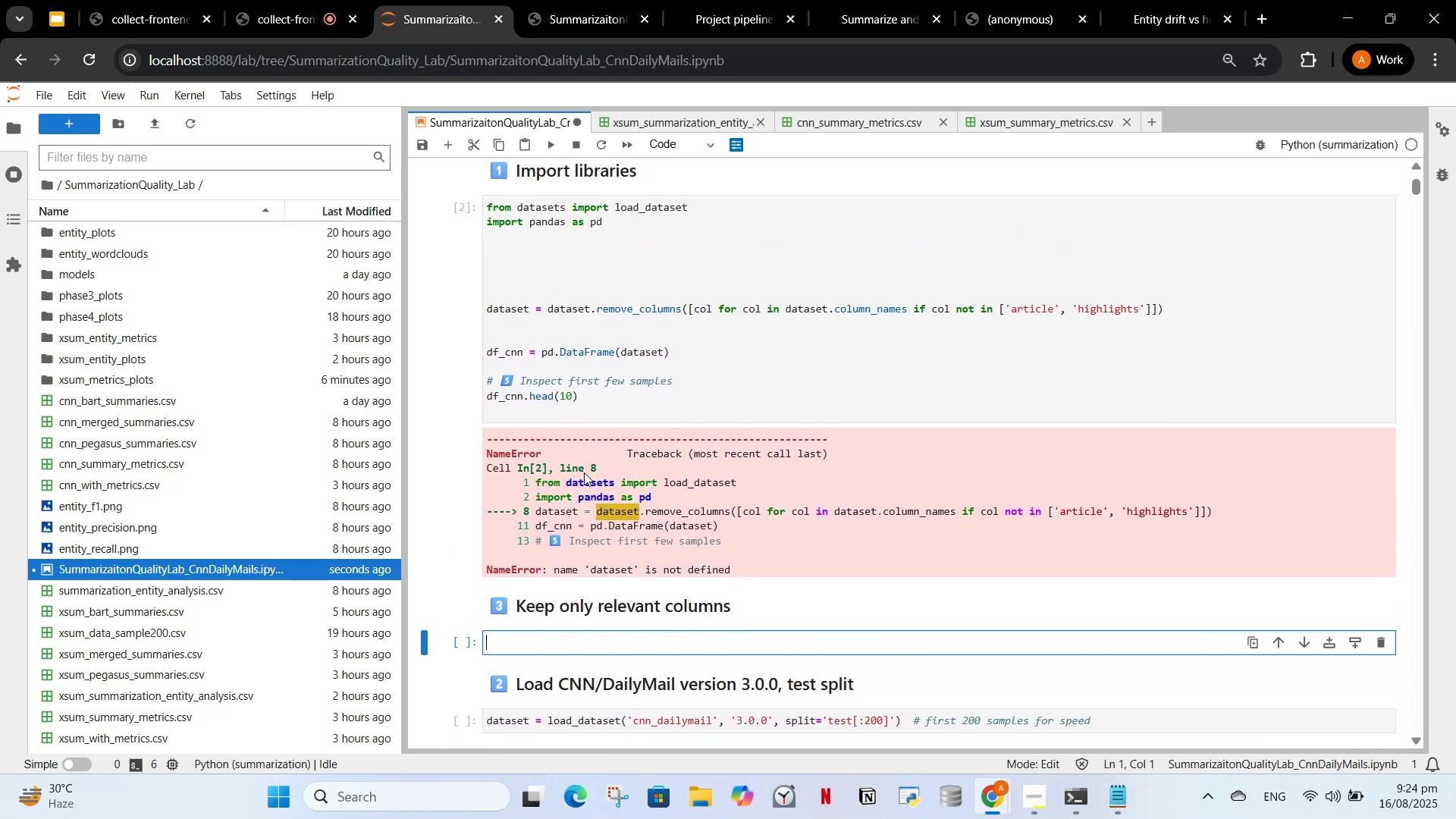 
key(Control+ControlLeft)
 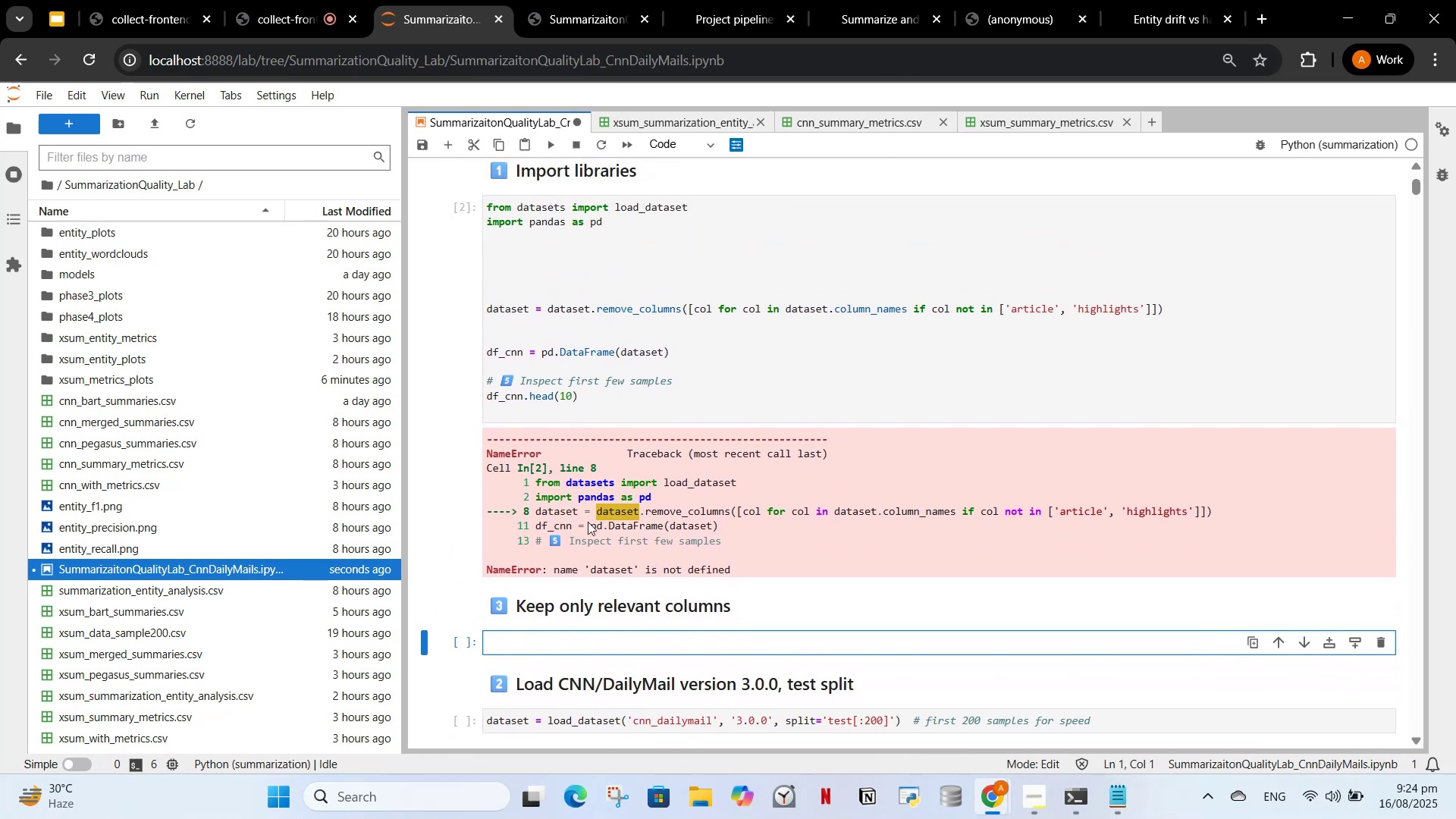 
key(Control+V)
 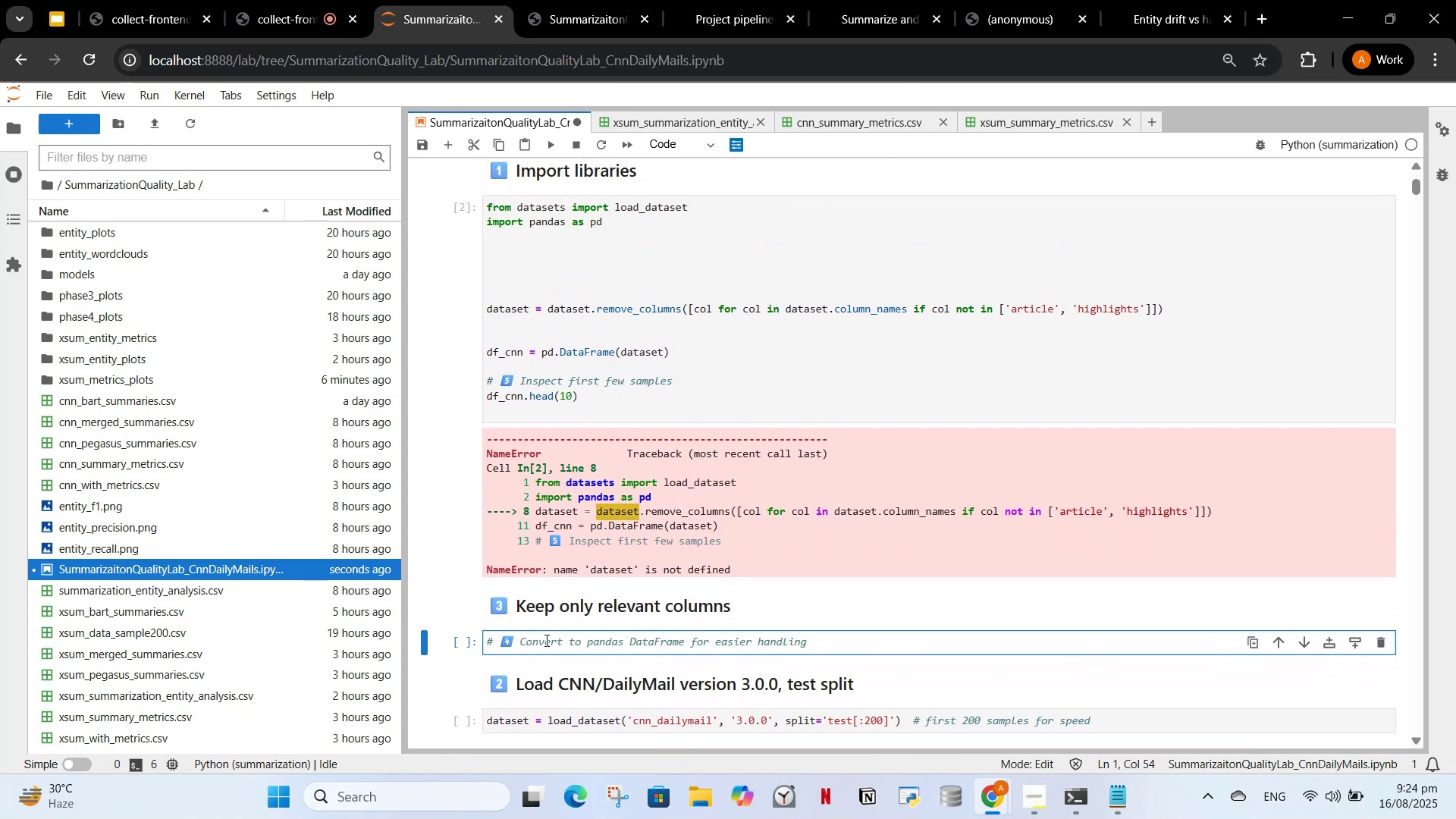 
left_click([491, 648])
 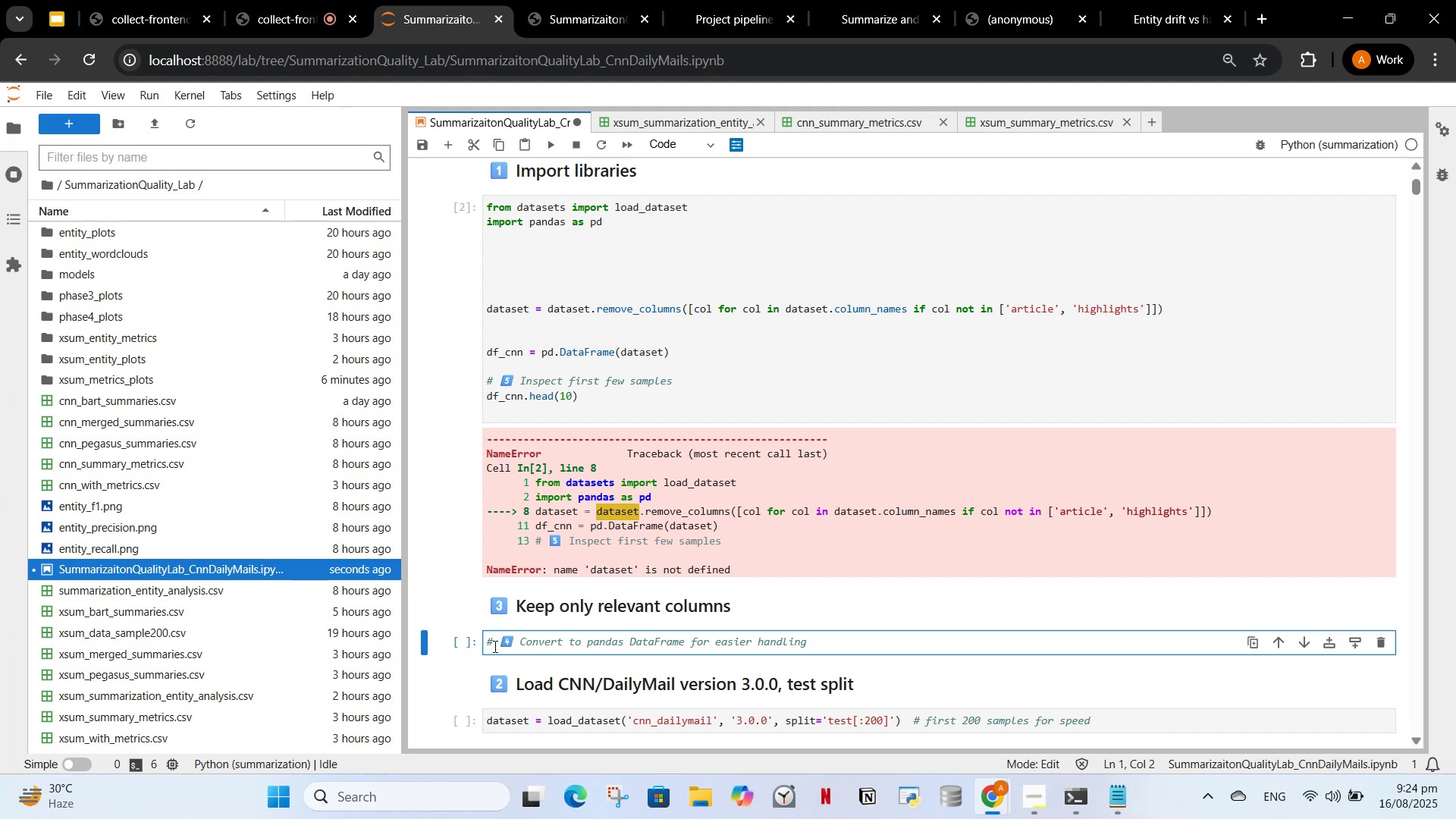 
type(##)
 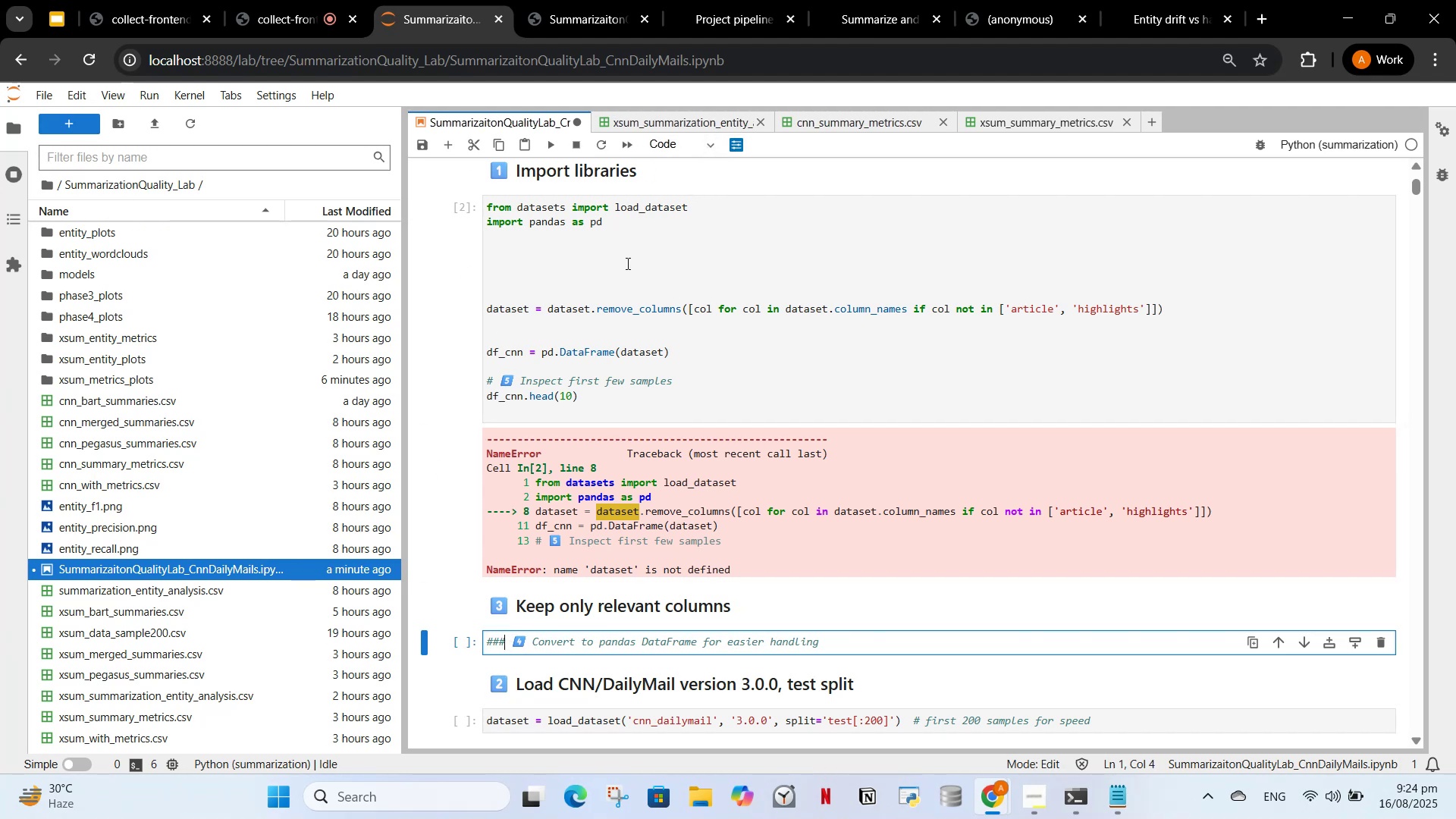 
mouse_move([562, 143])
 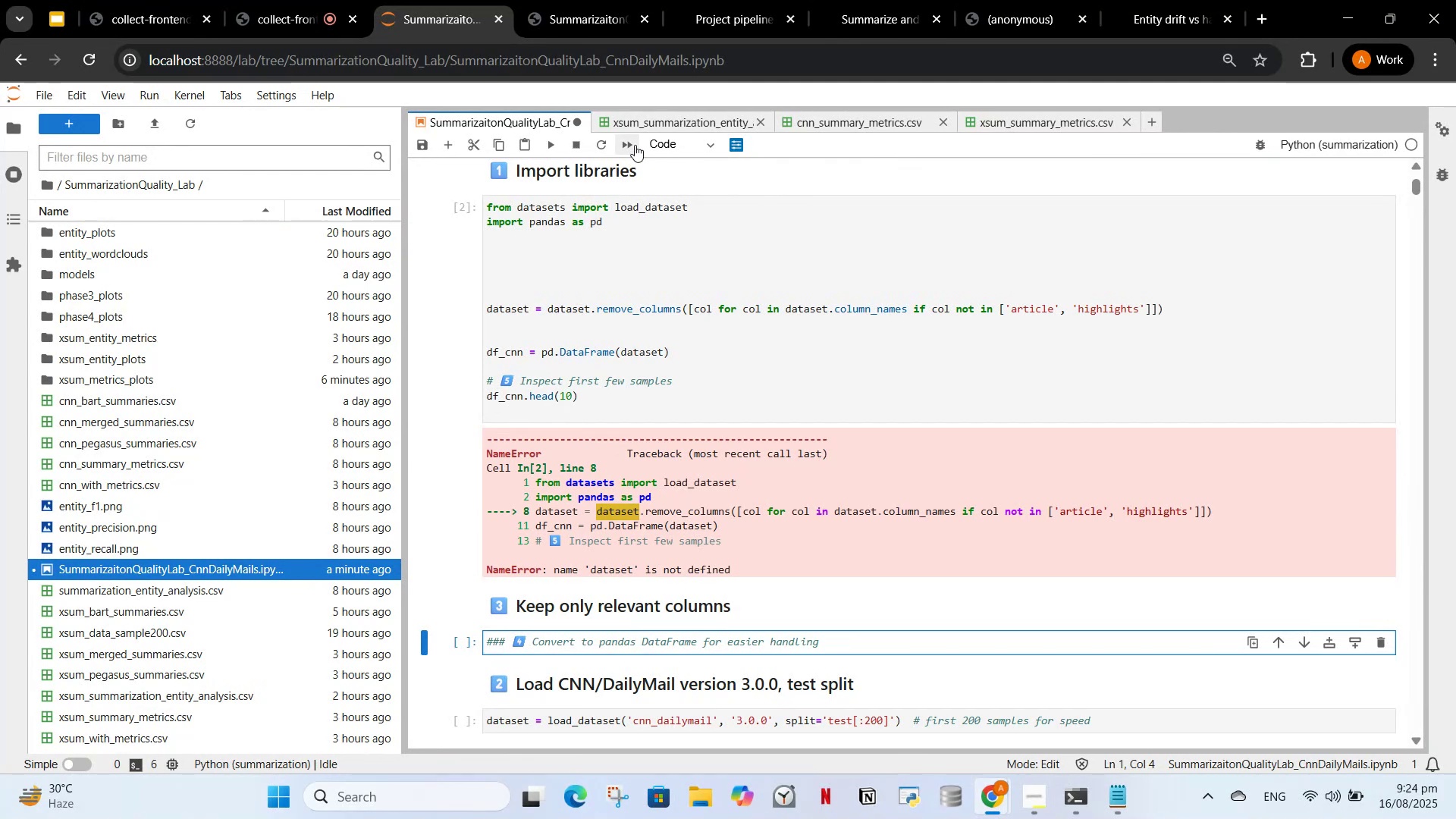 
left_click([692, 147])
 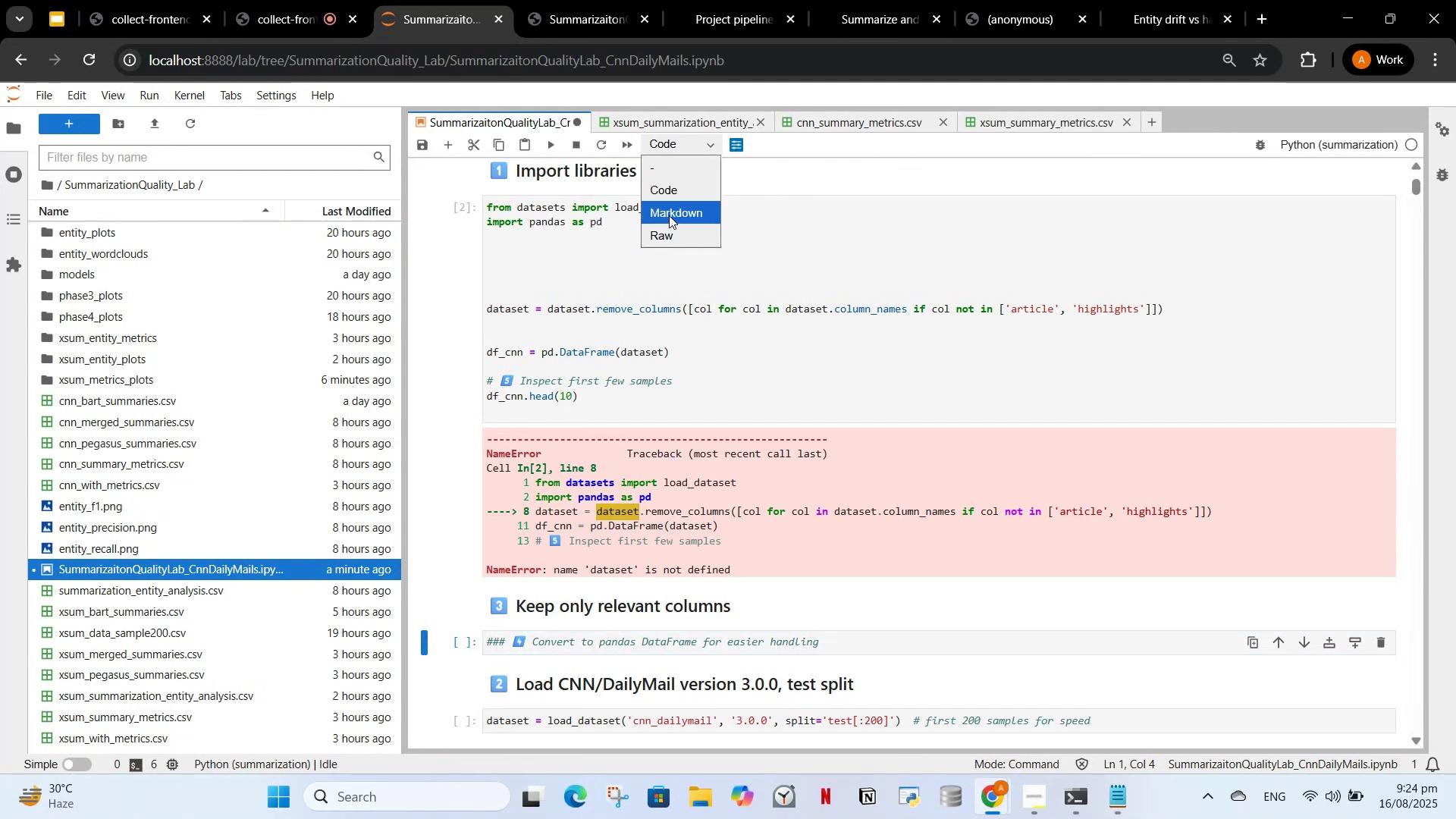 
left_click([669, 215])
 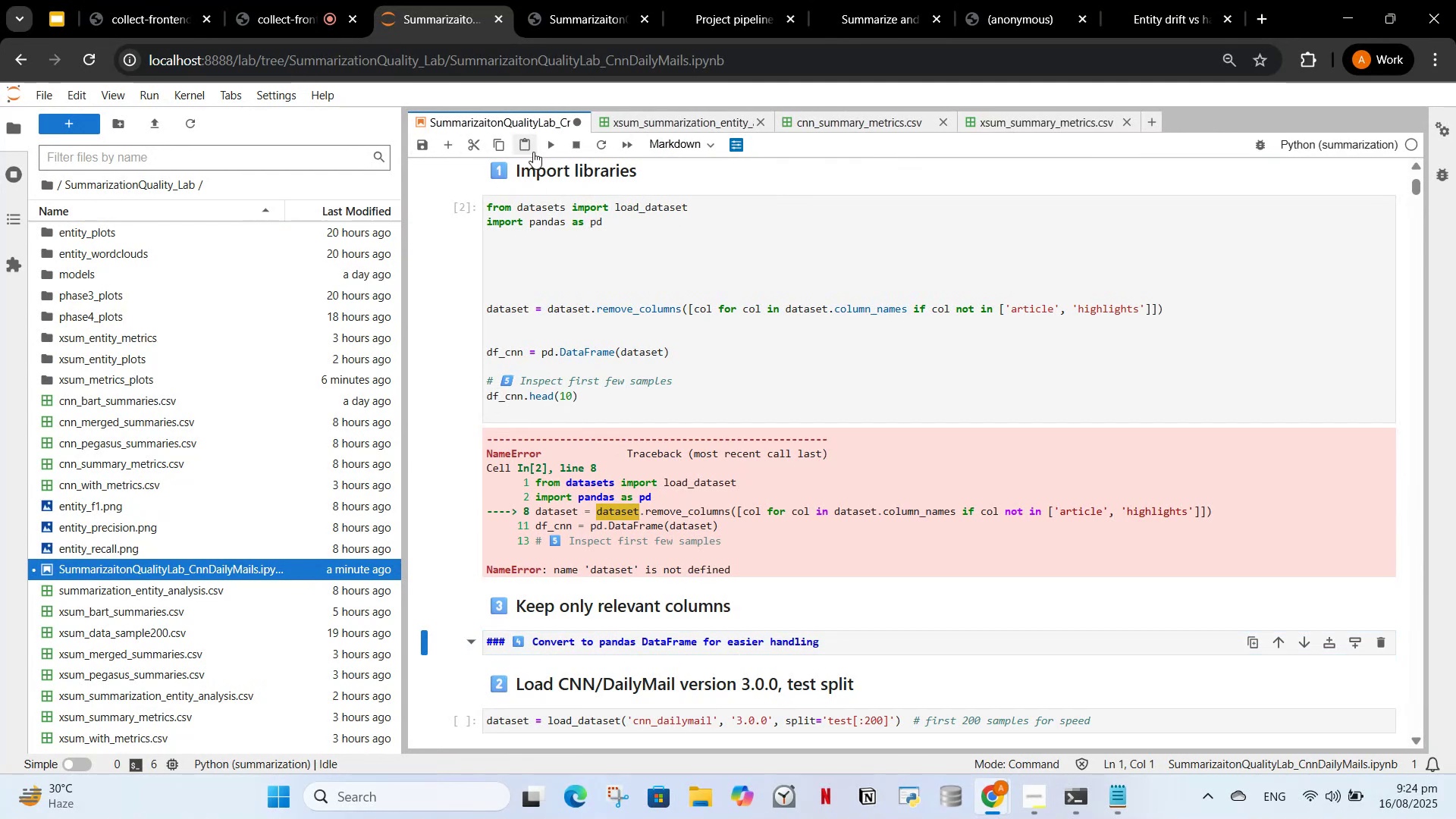 
left_click([549, 143])
 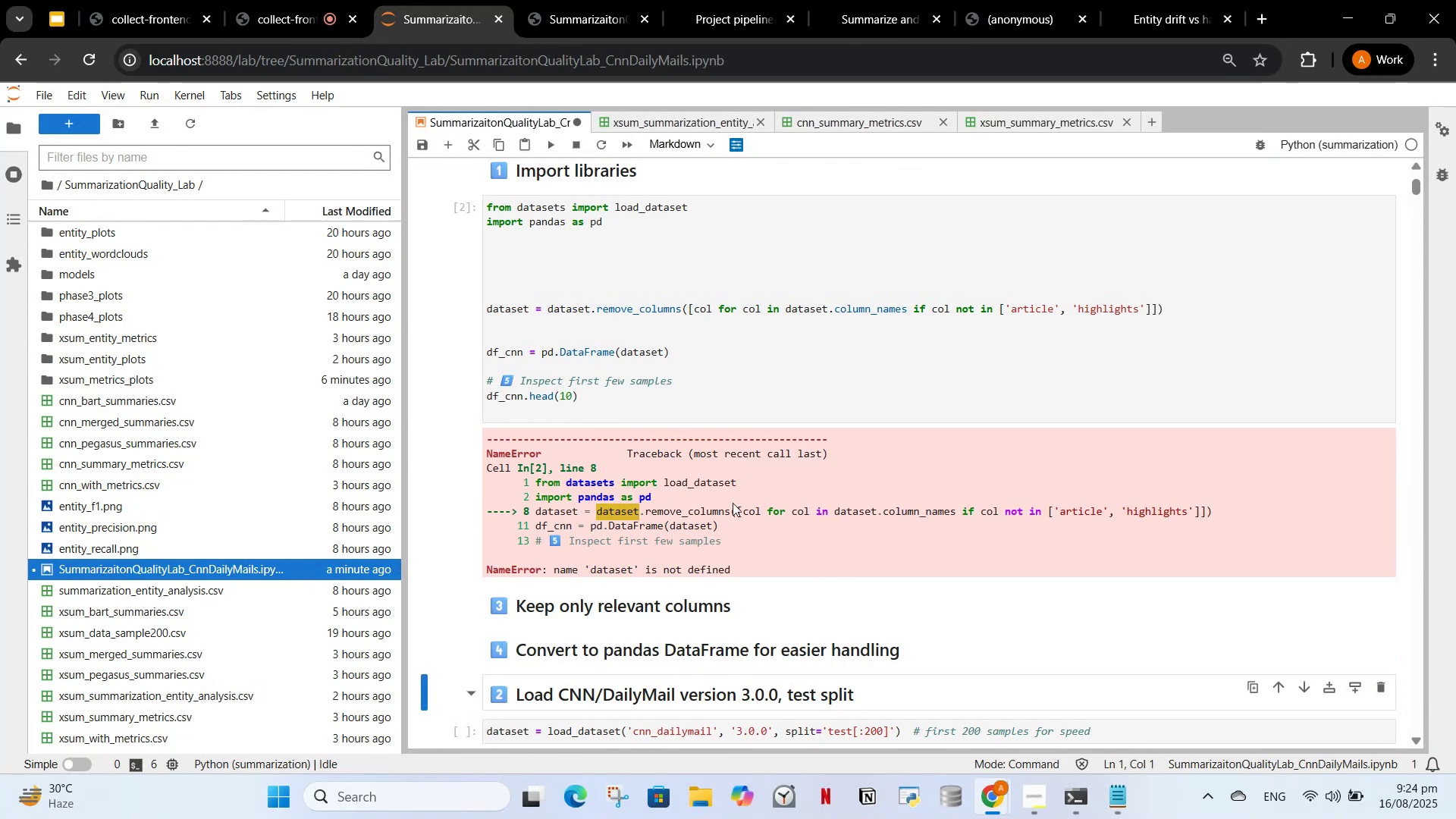 
scroll: coordinate [735, 499], scroll_direction: down, amount: 4.0
 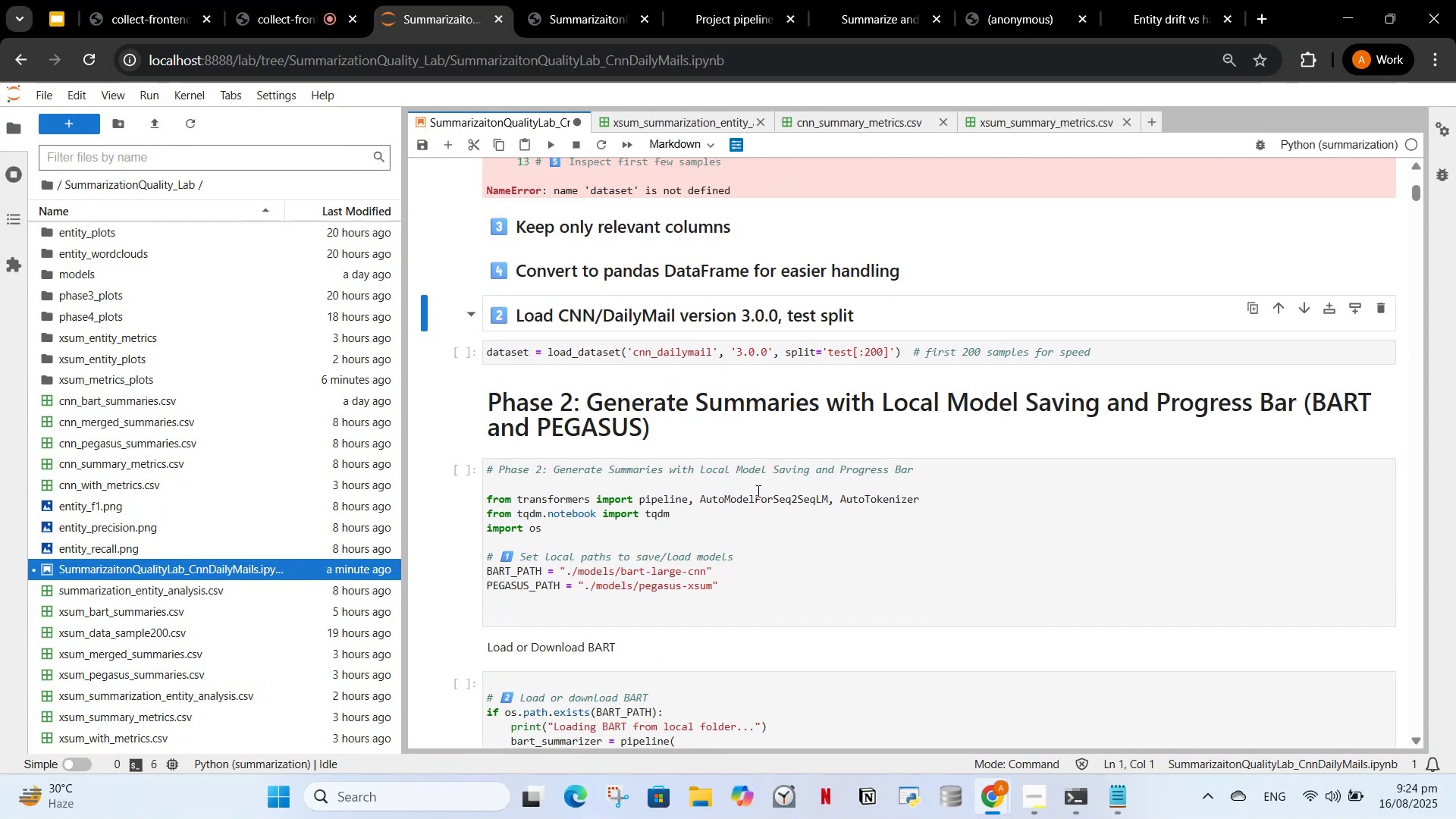 
scroll: coordinate [959, 477], scroll_direction: up, amount: 9.0
 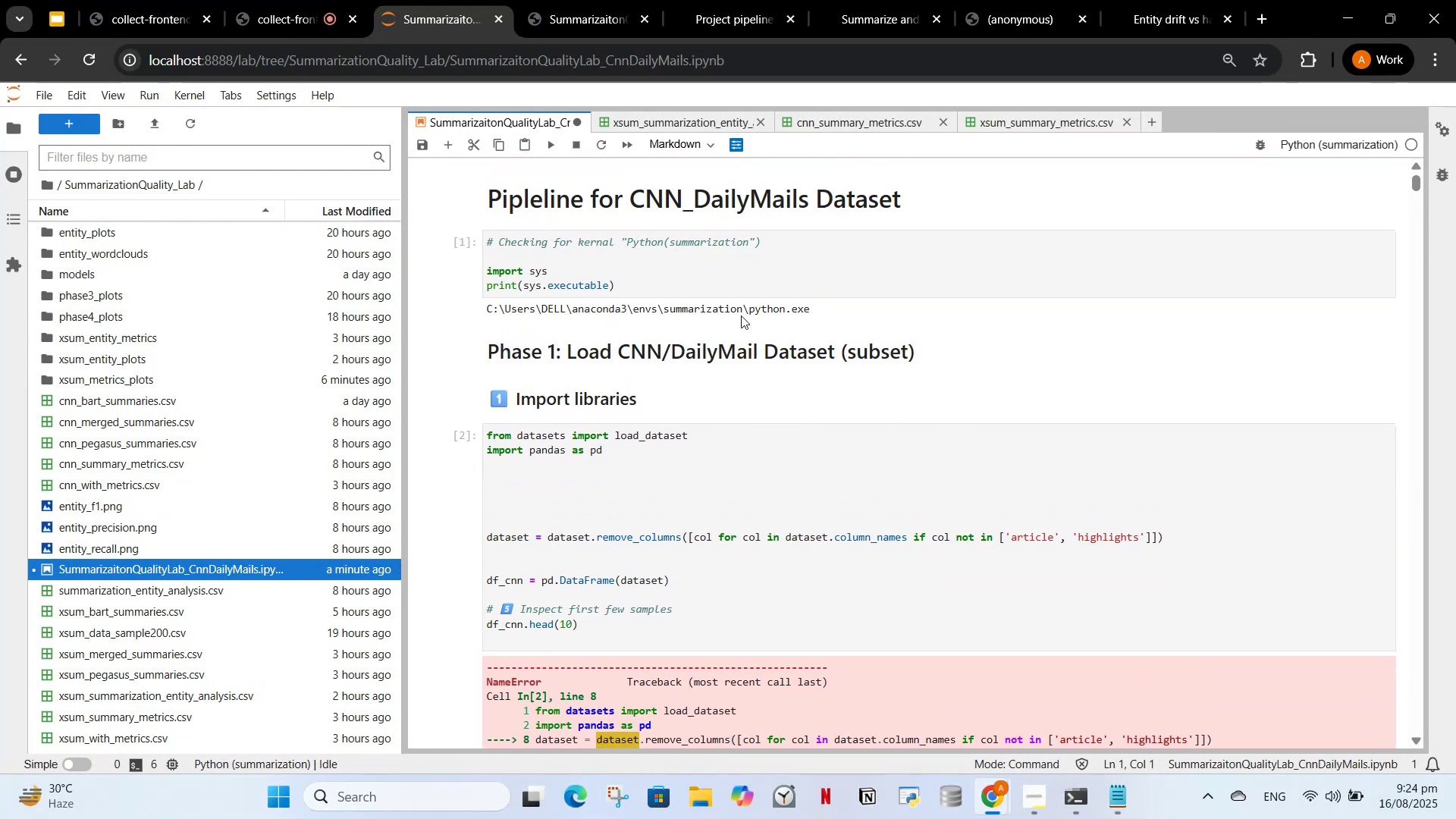 
scroll: coordinate [743, 359], scroll_direction: down, amount: 2.0
 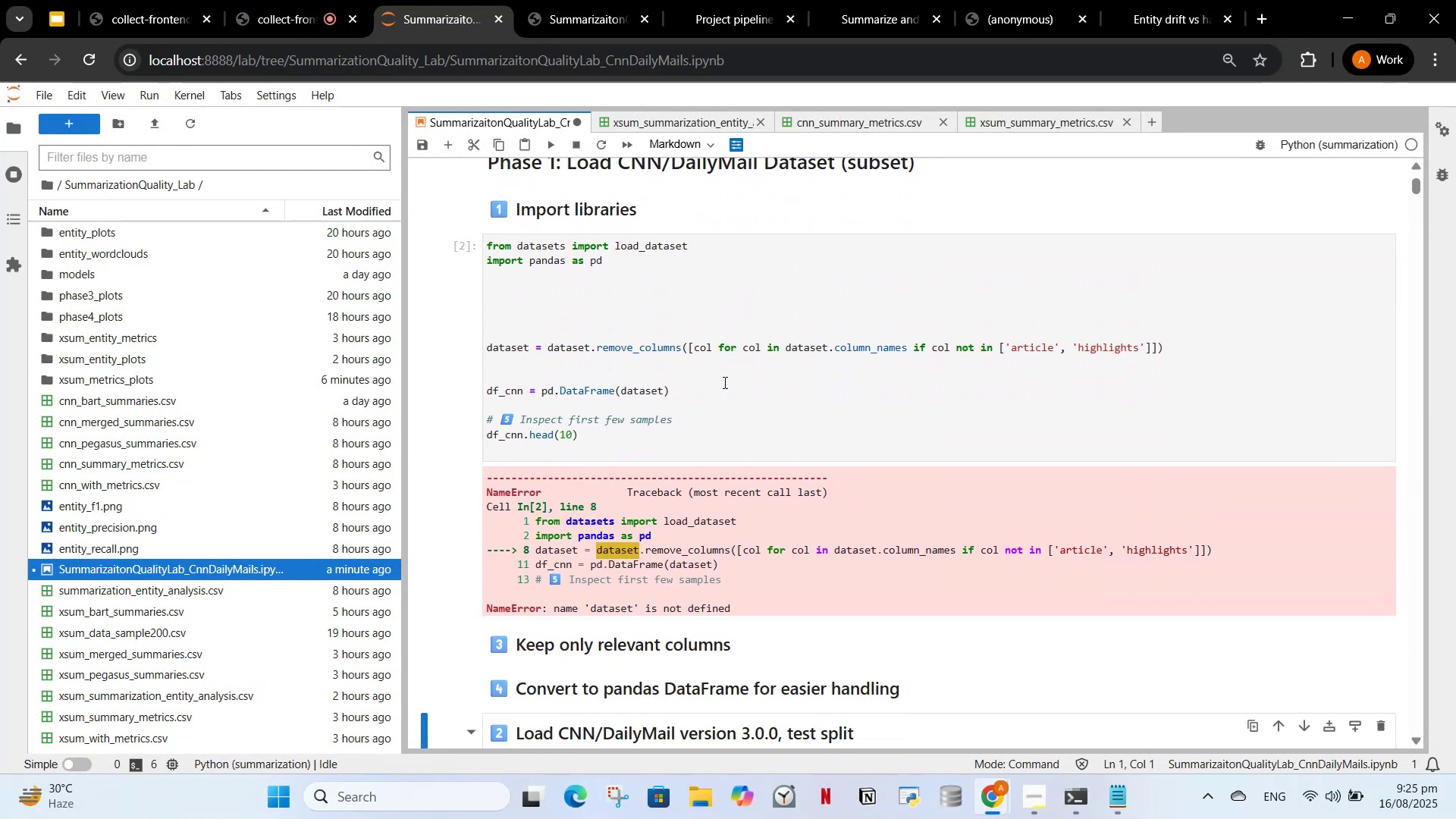 
scroll: coordinate [701, 436], scroll_direction: up, amount: 2.0
 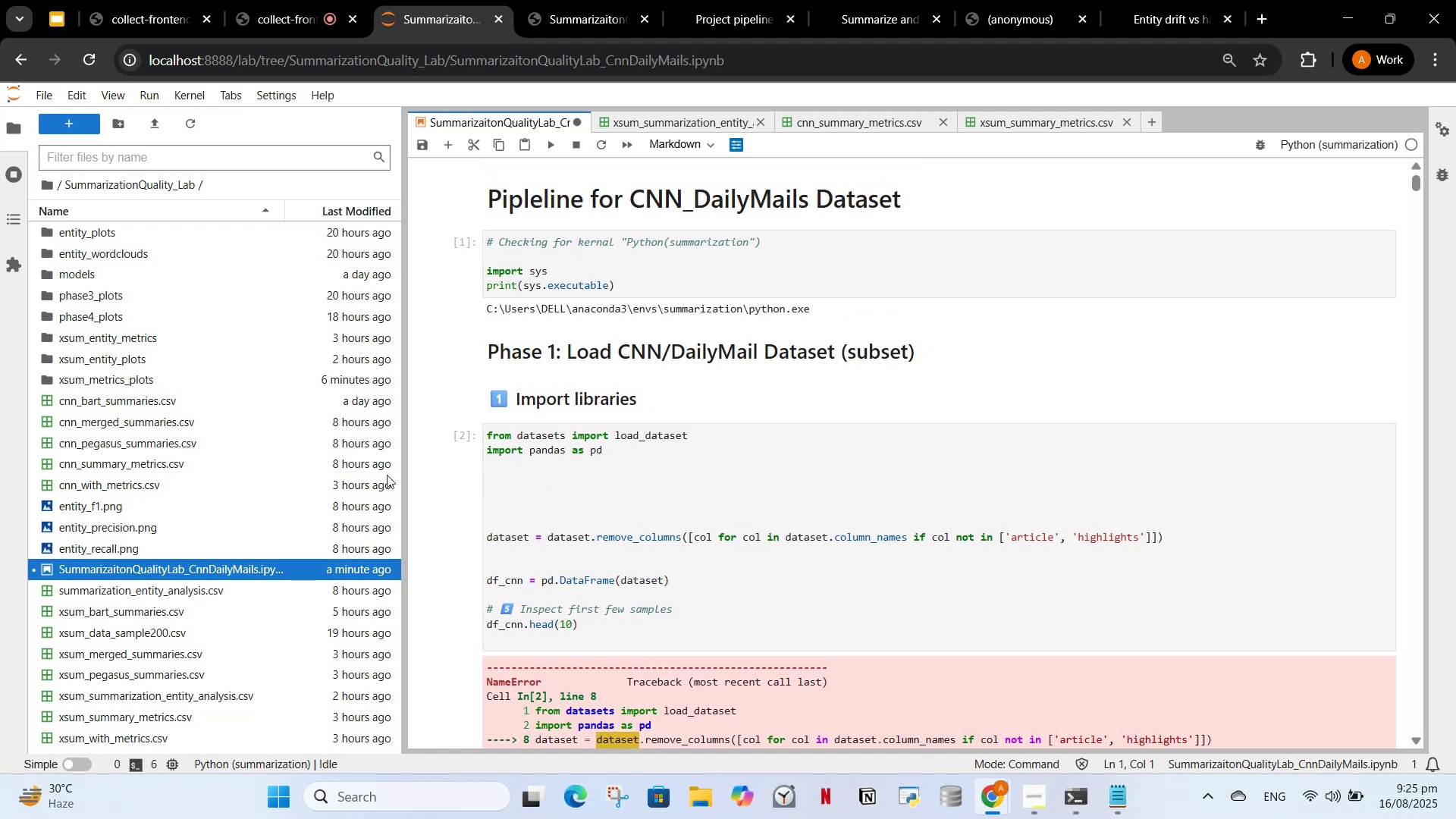 
scroll: coordinate [549, 428], scroll_direction: down, amount: 2.0
 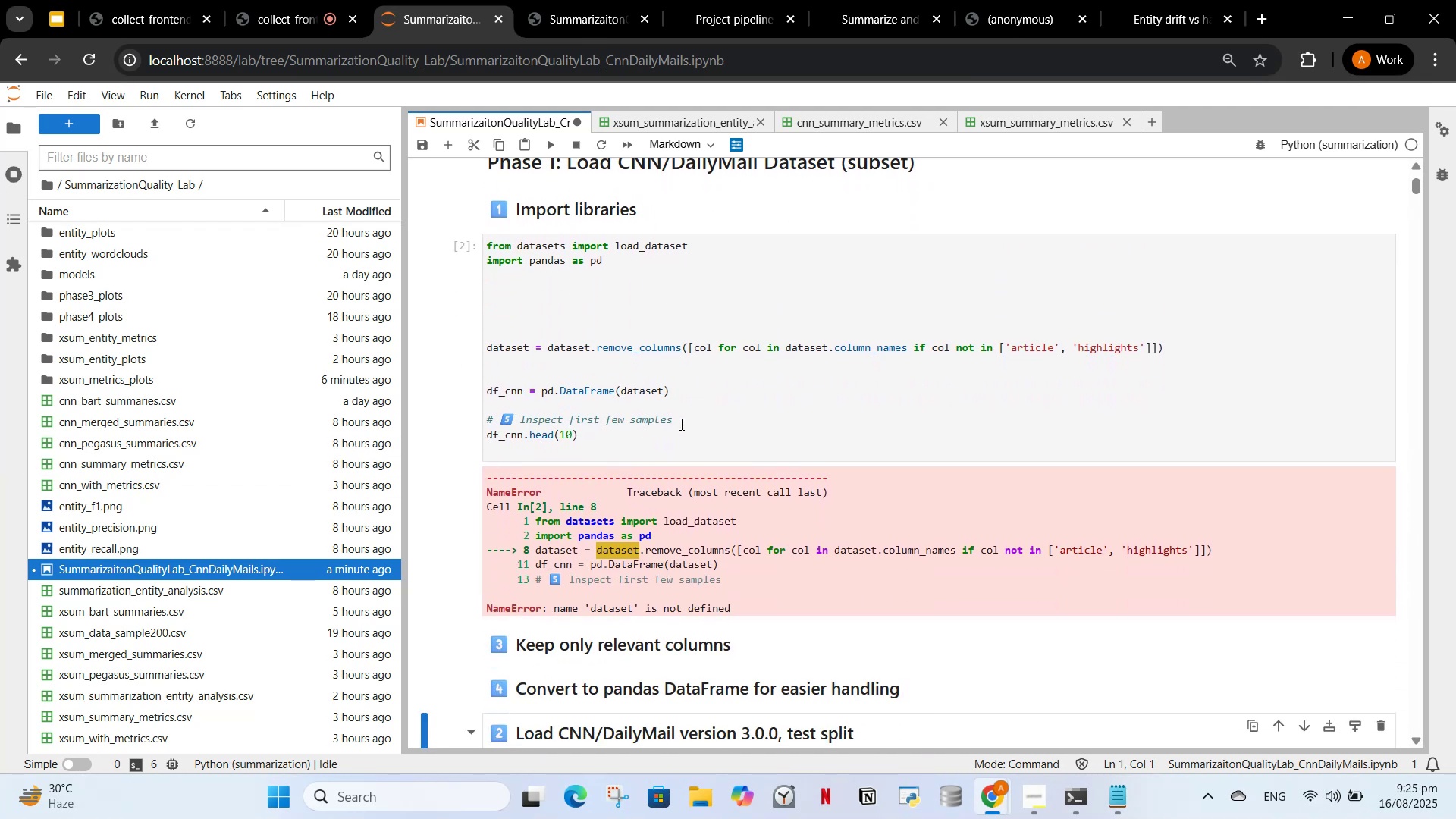 
left_click_drag(start_coordinate=[673, 418], to_coordinate=[479, 422])
 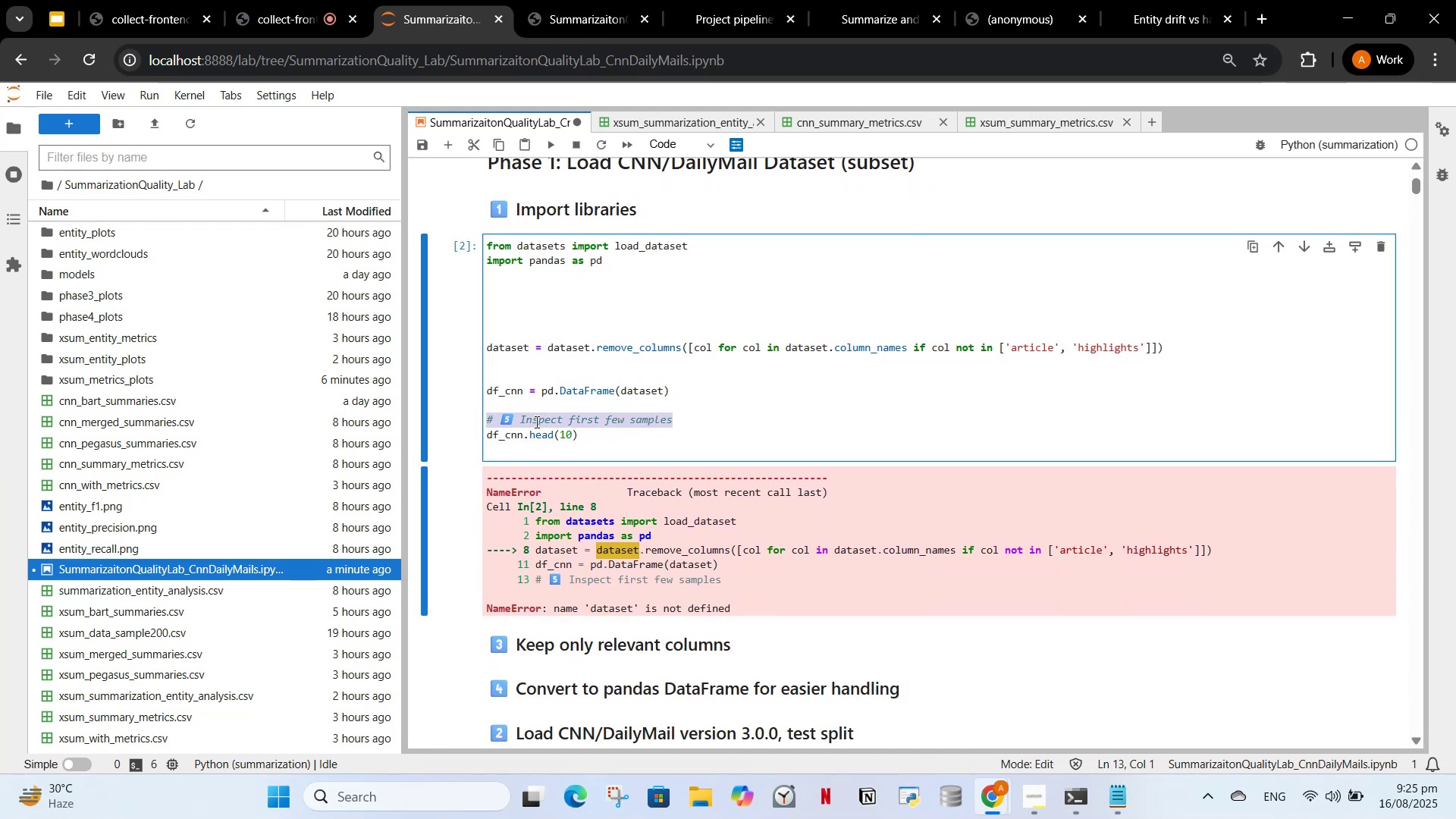 
key(Control+X)
 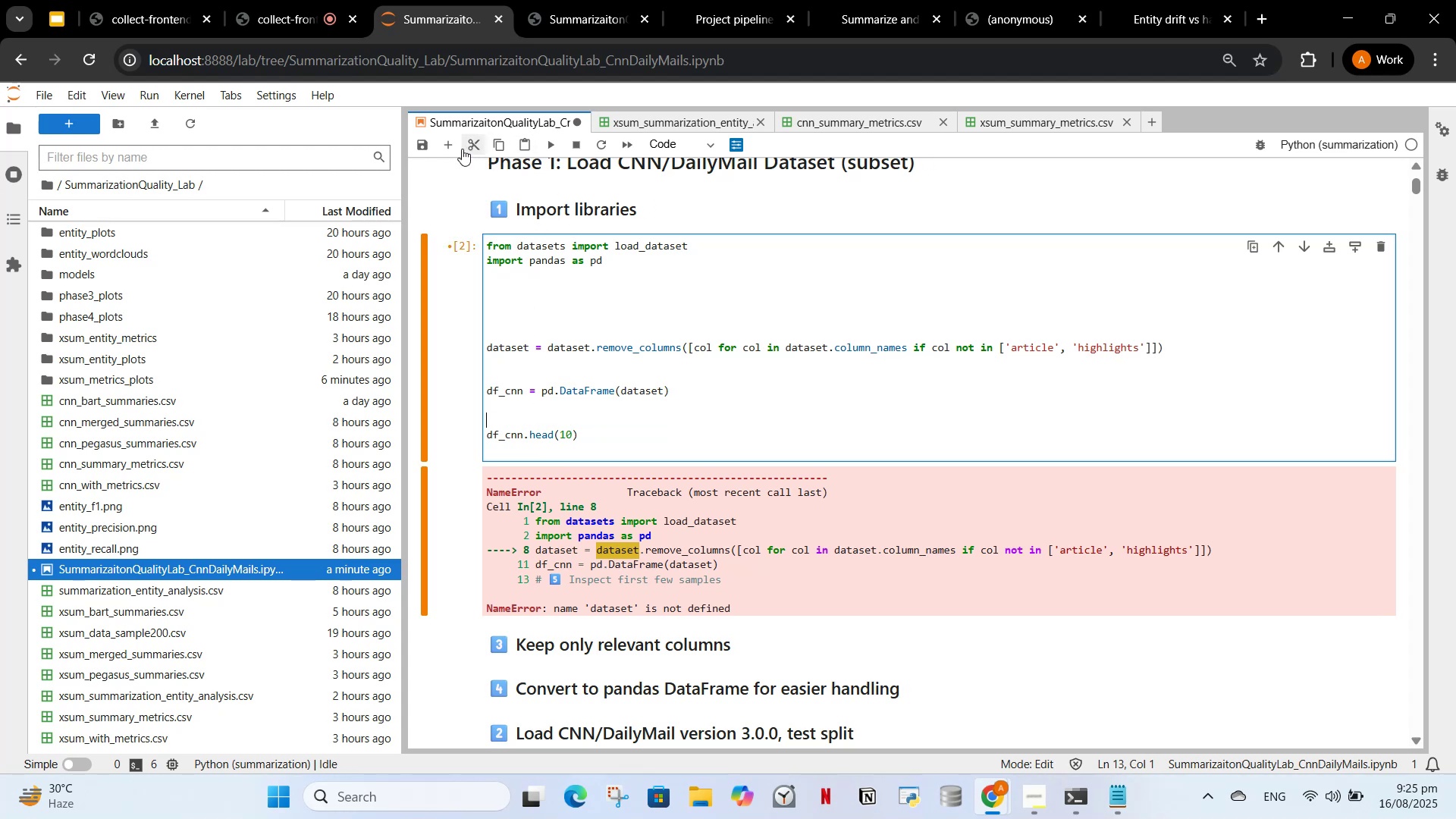 
left_click([453, 144])
 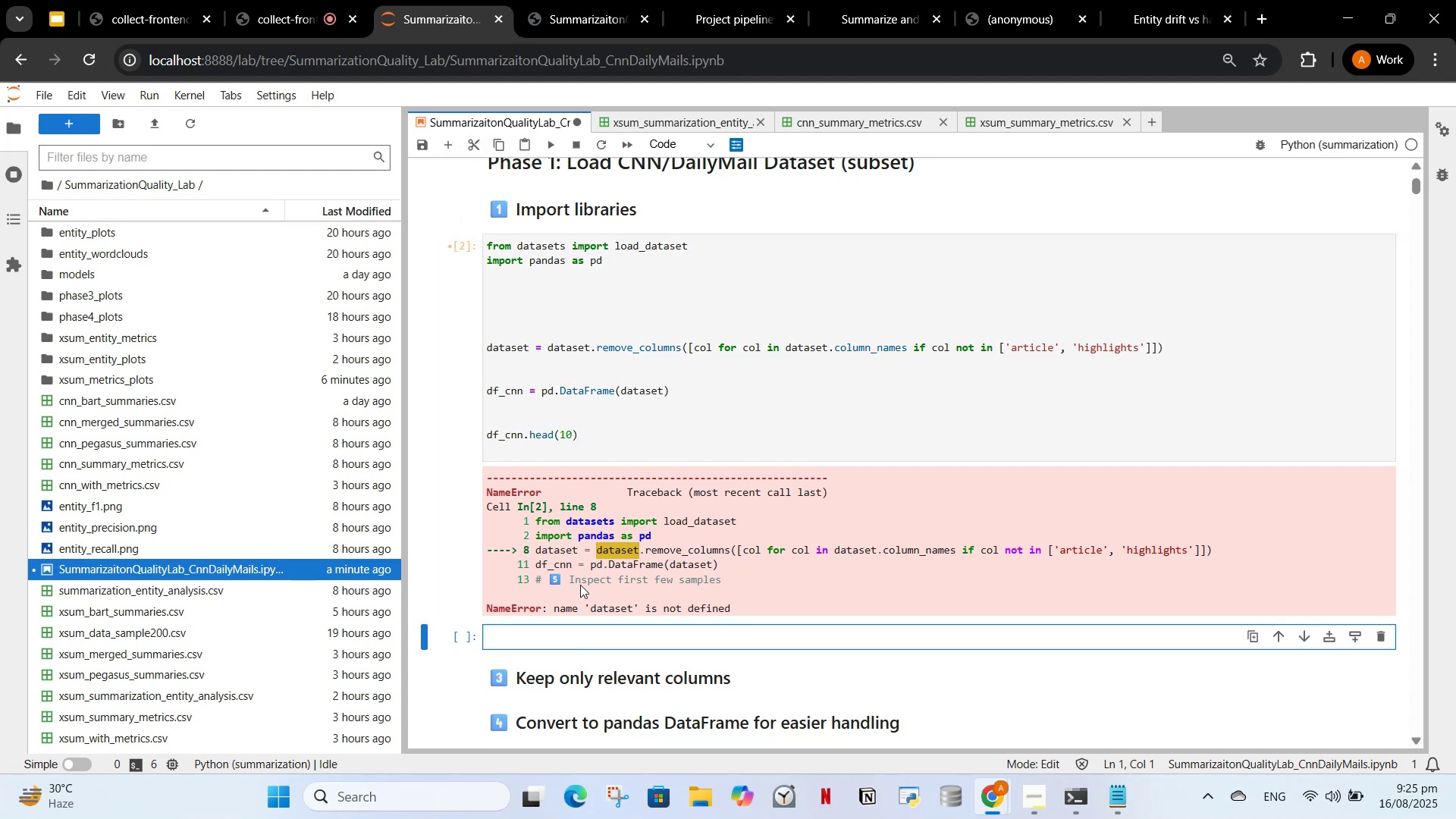 
key(Control+V)
 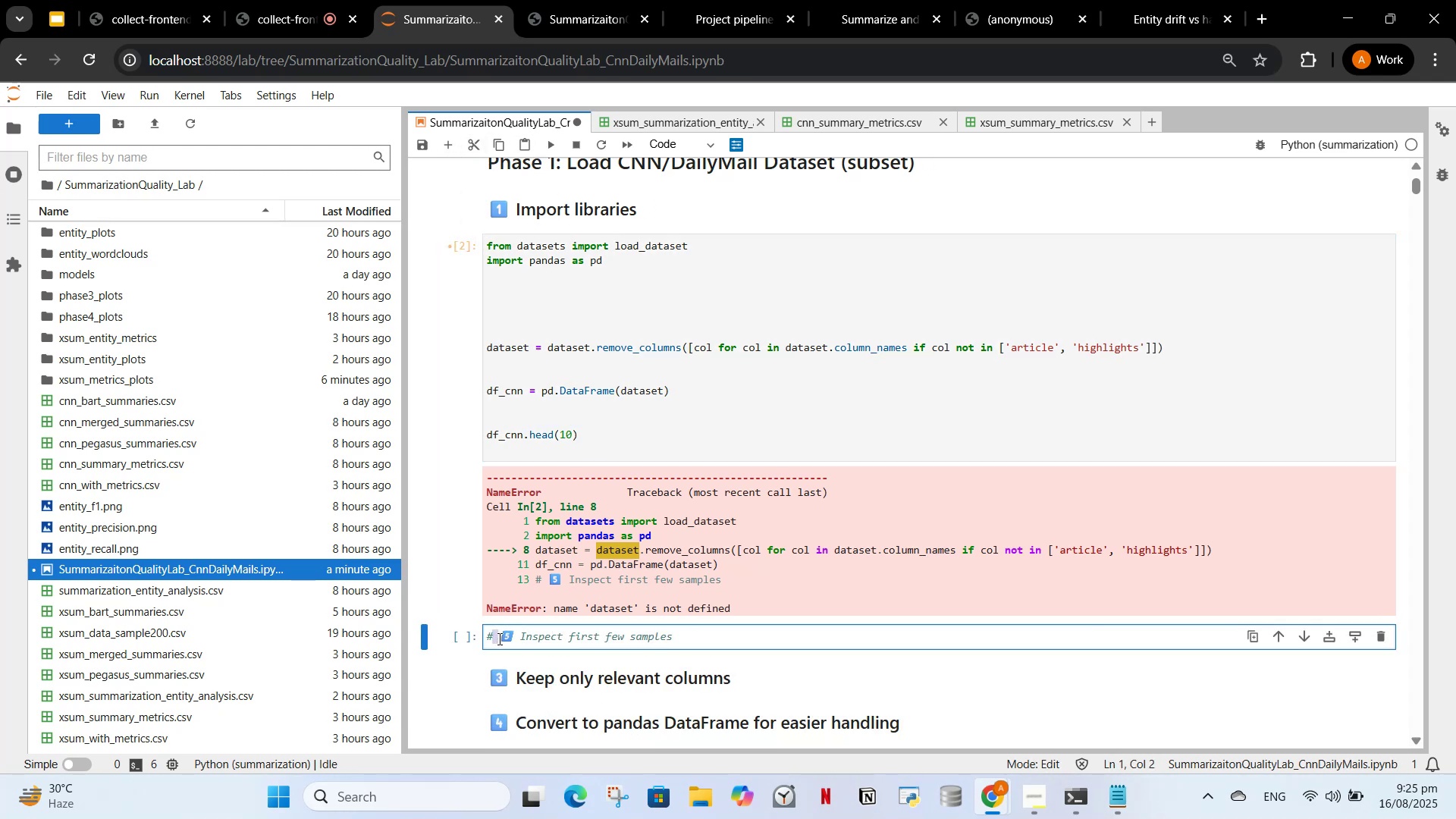 
left_click([494, 639])
 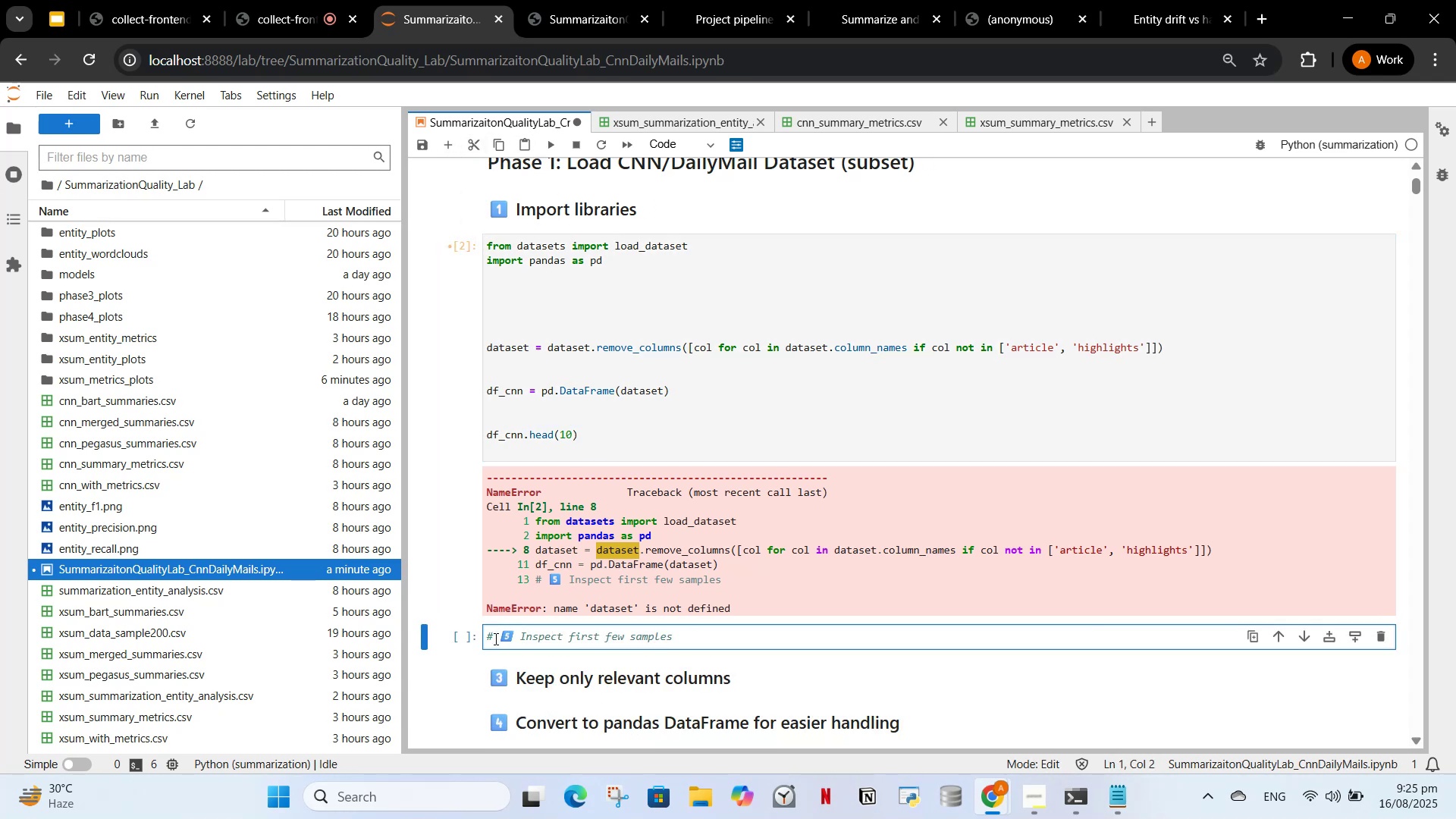 
type(###)
key(Backspace)
 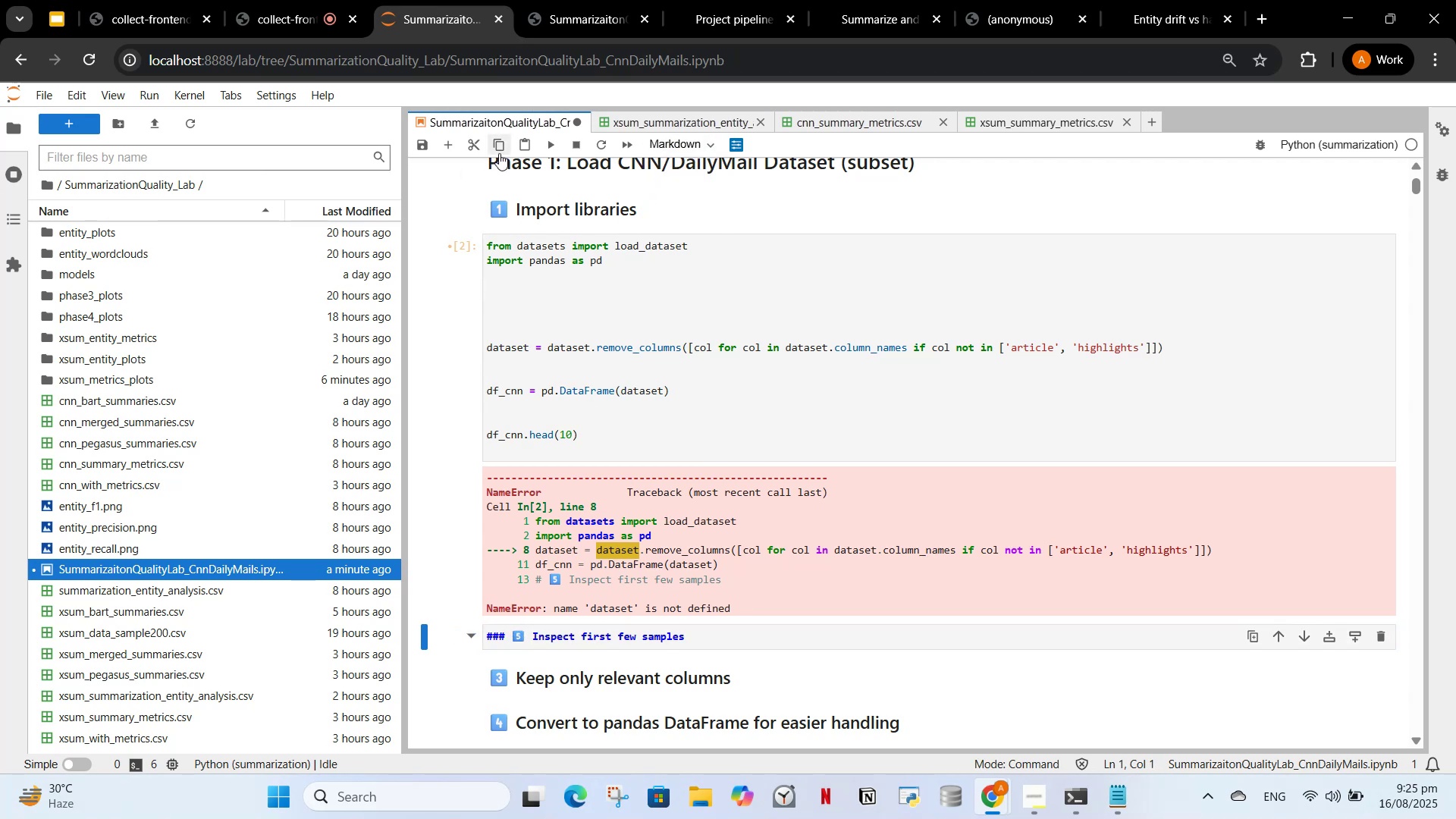 
left_click([547, 150])
 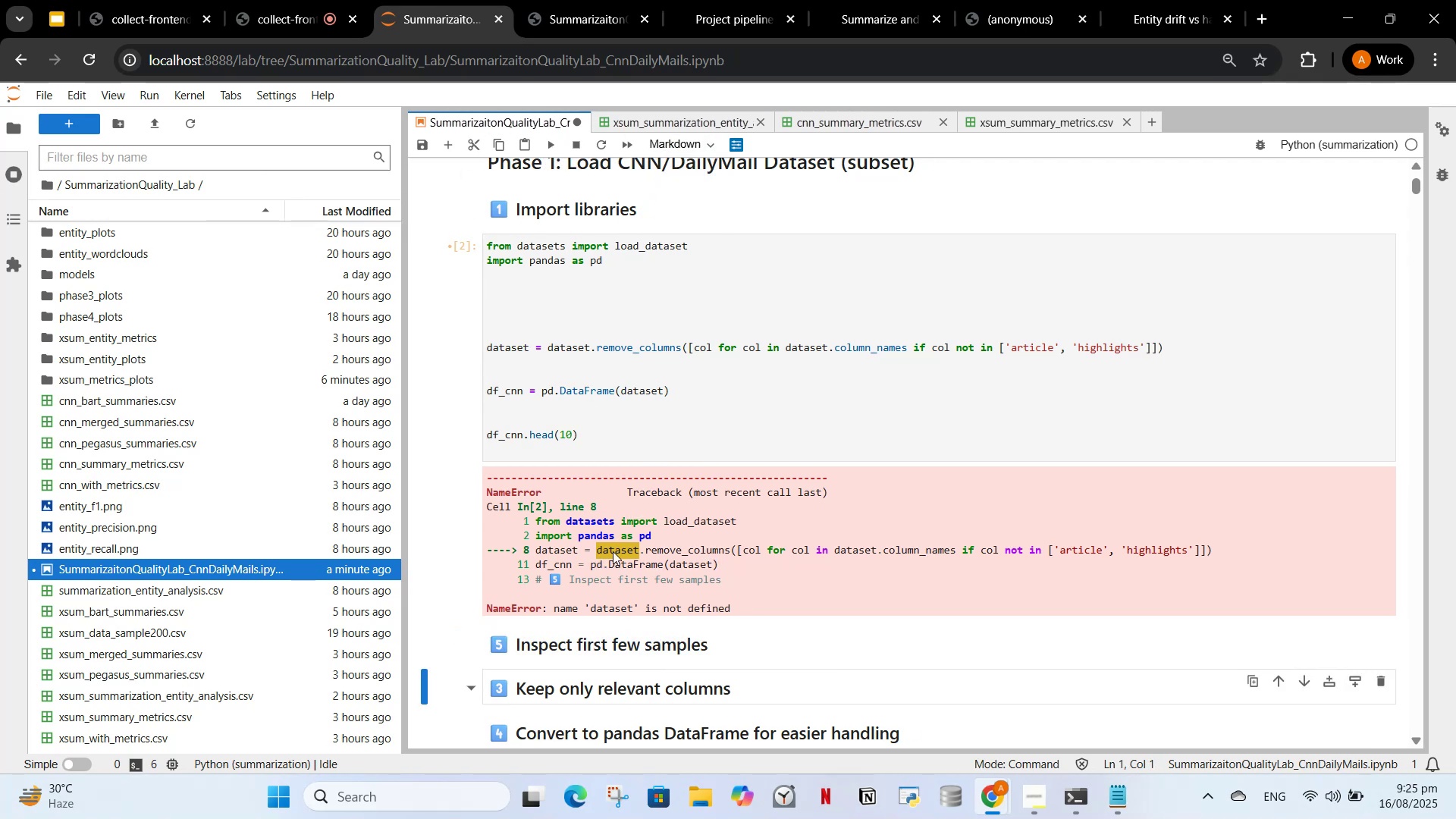 
scroll: coordinate [654, 532], scroll_direction: down, amount: 1.0
 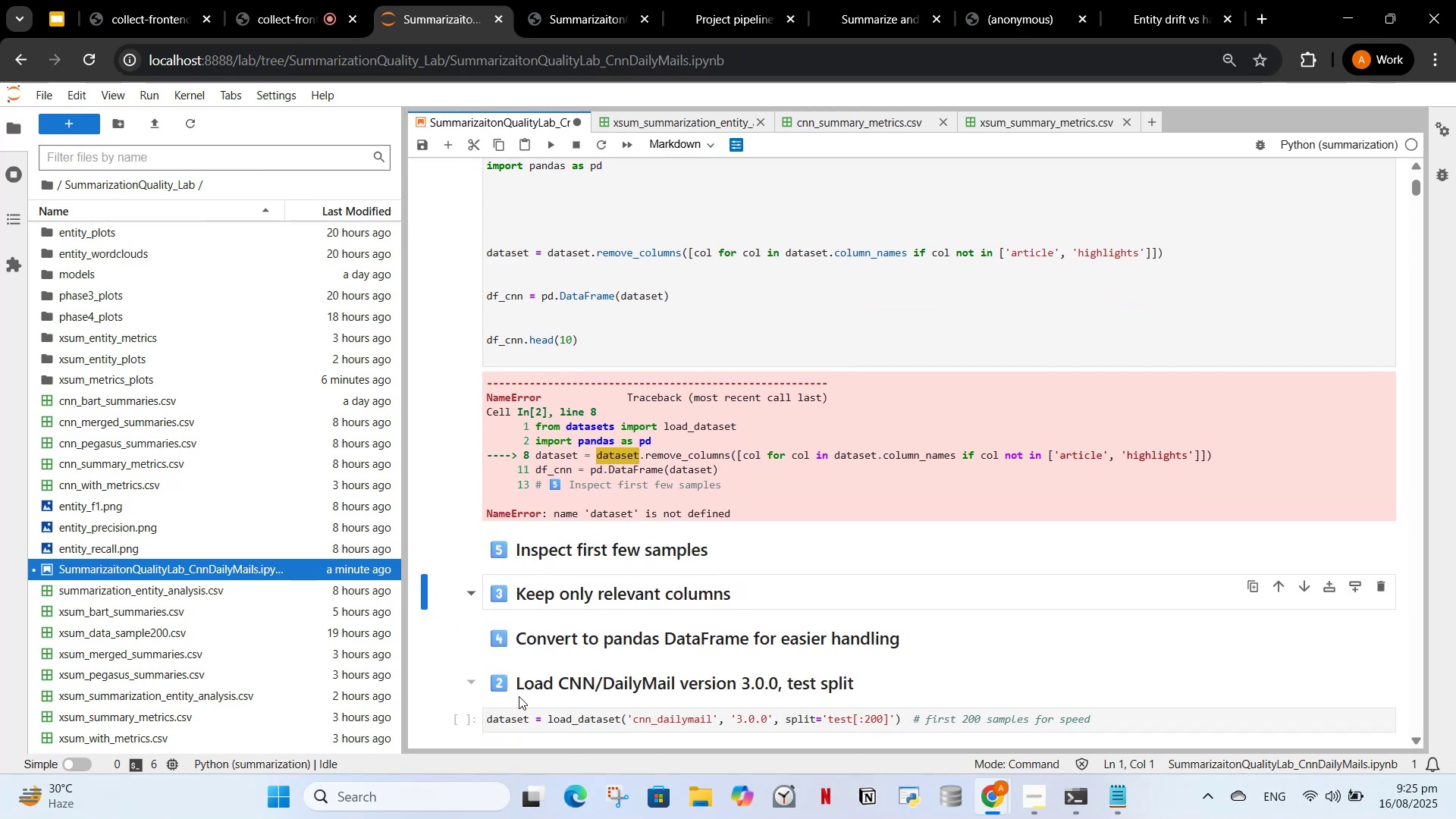 
left_click([517, 696])
 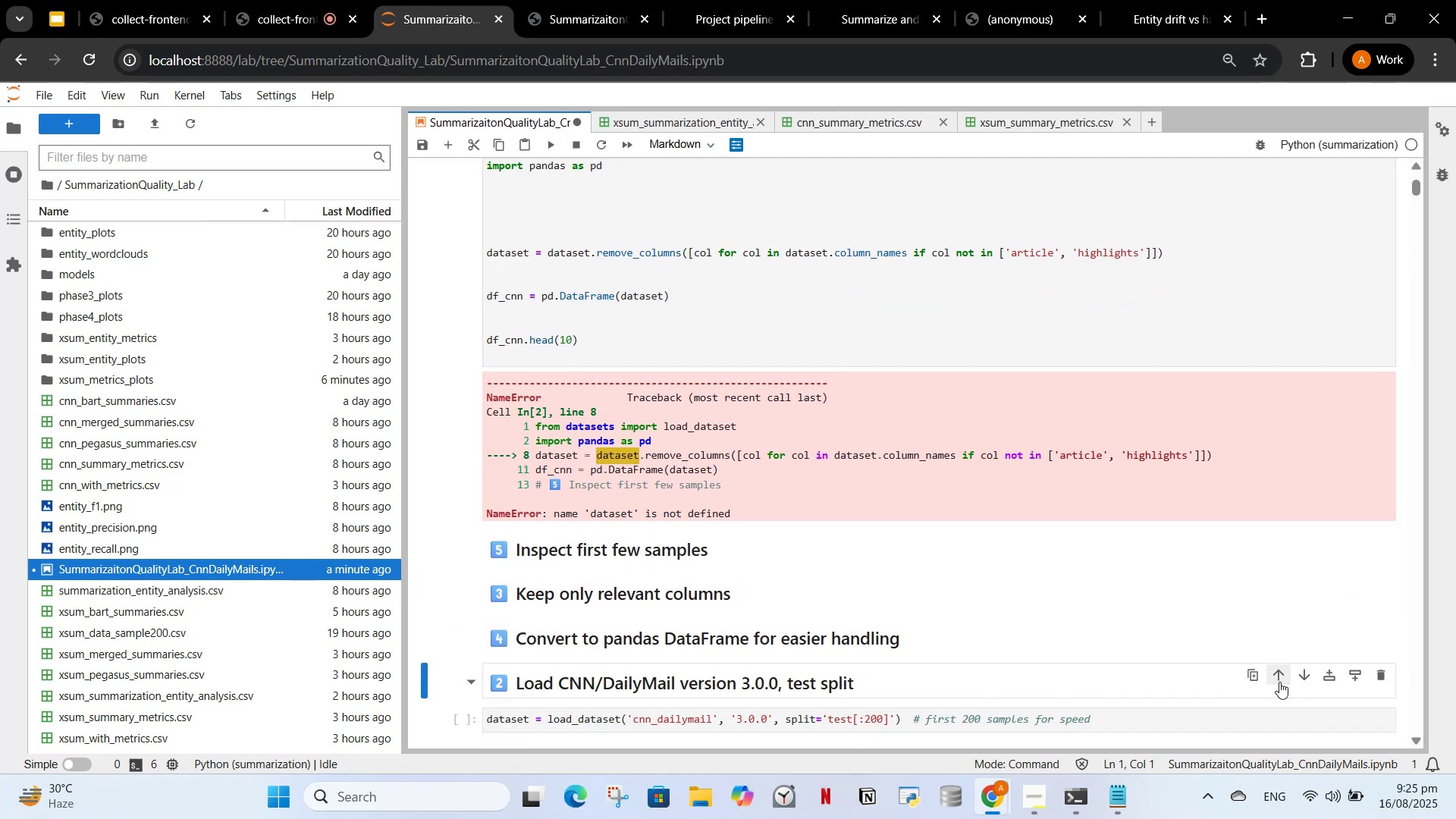 
left_click([1277, 679])
 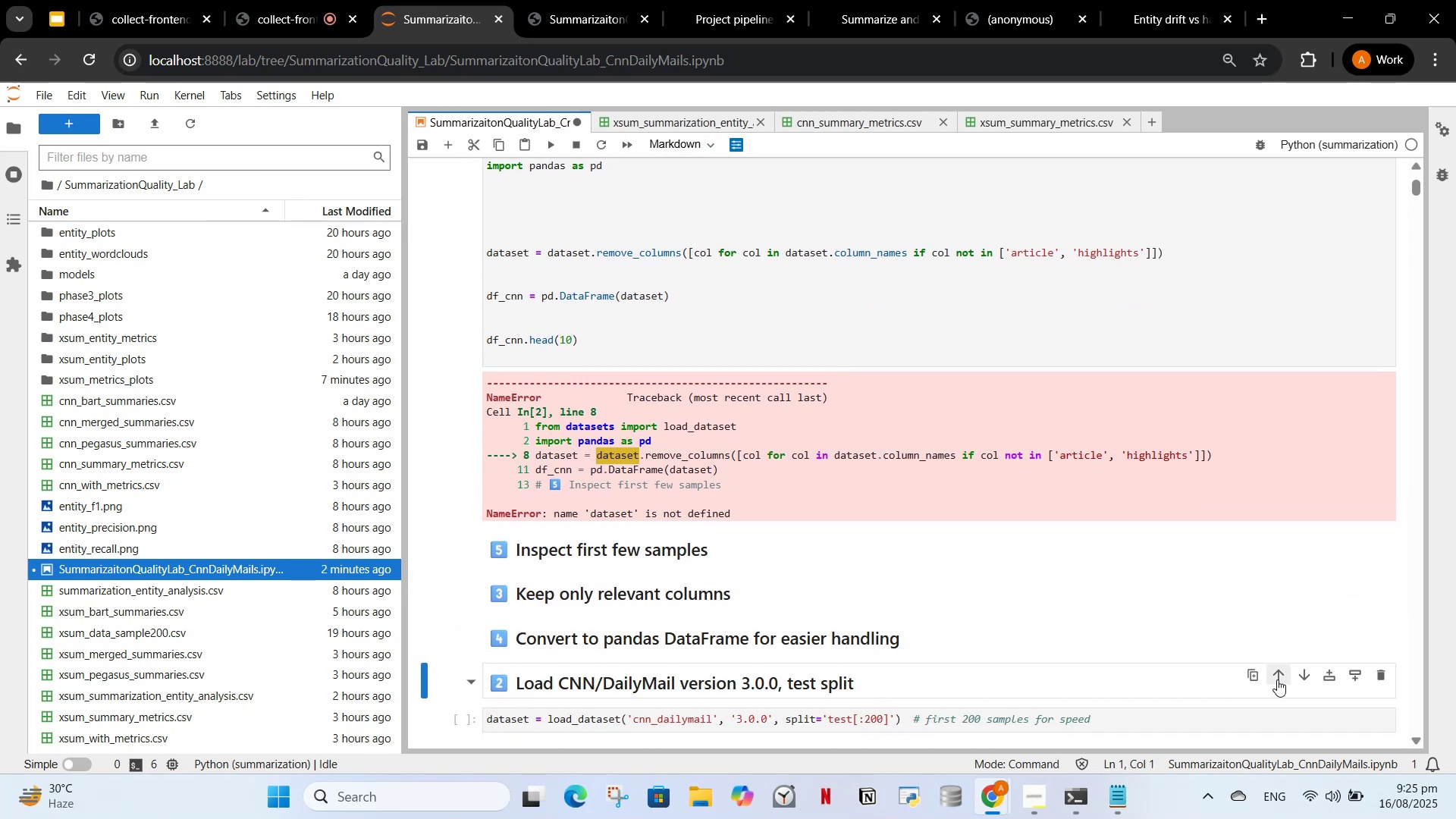 
double_click([1277, 679])
 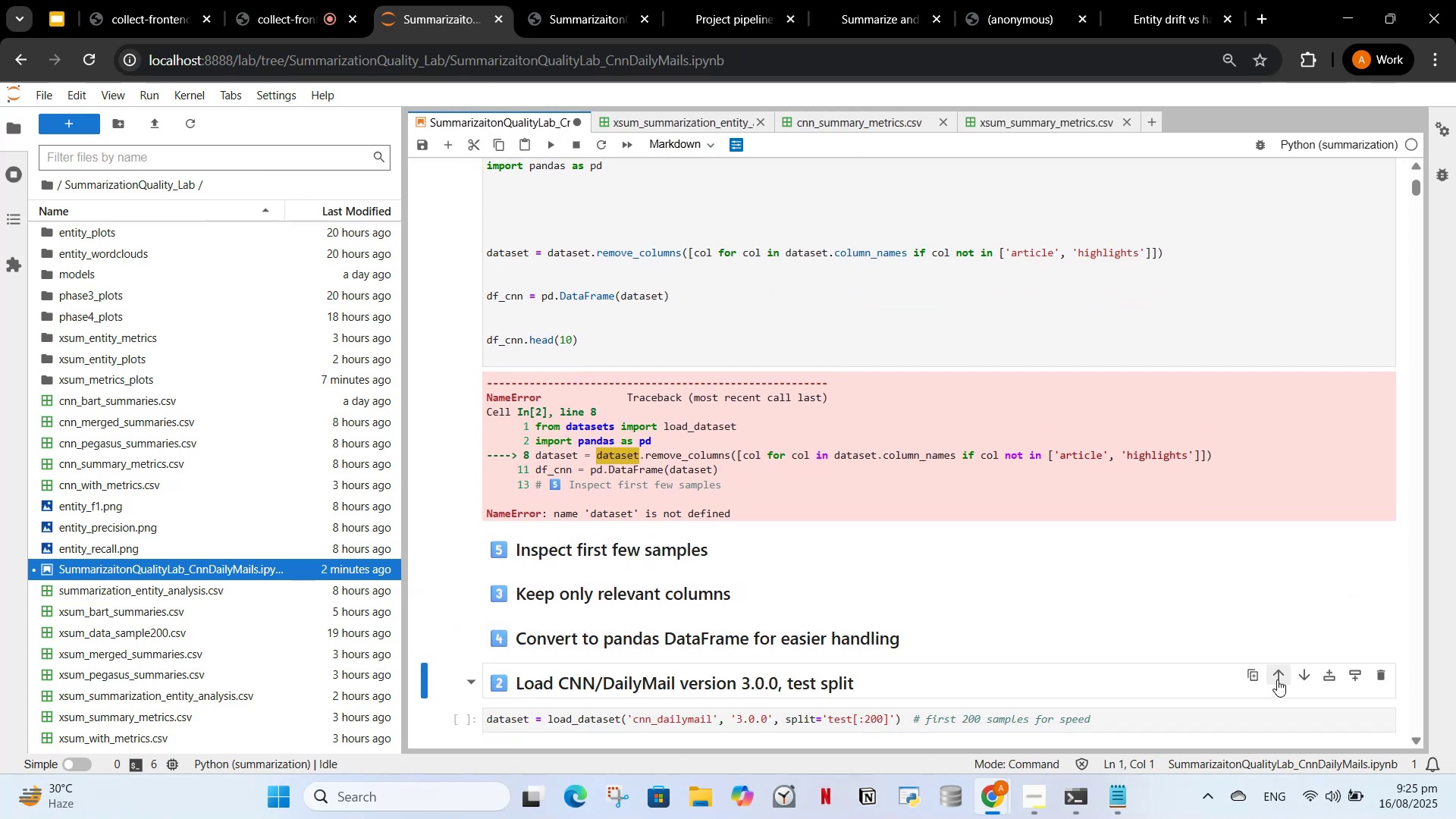 
triple_click([1277, 679])
 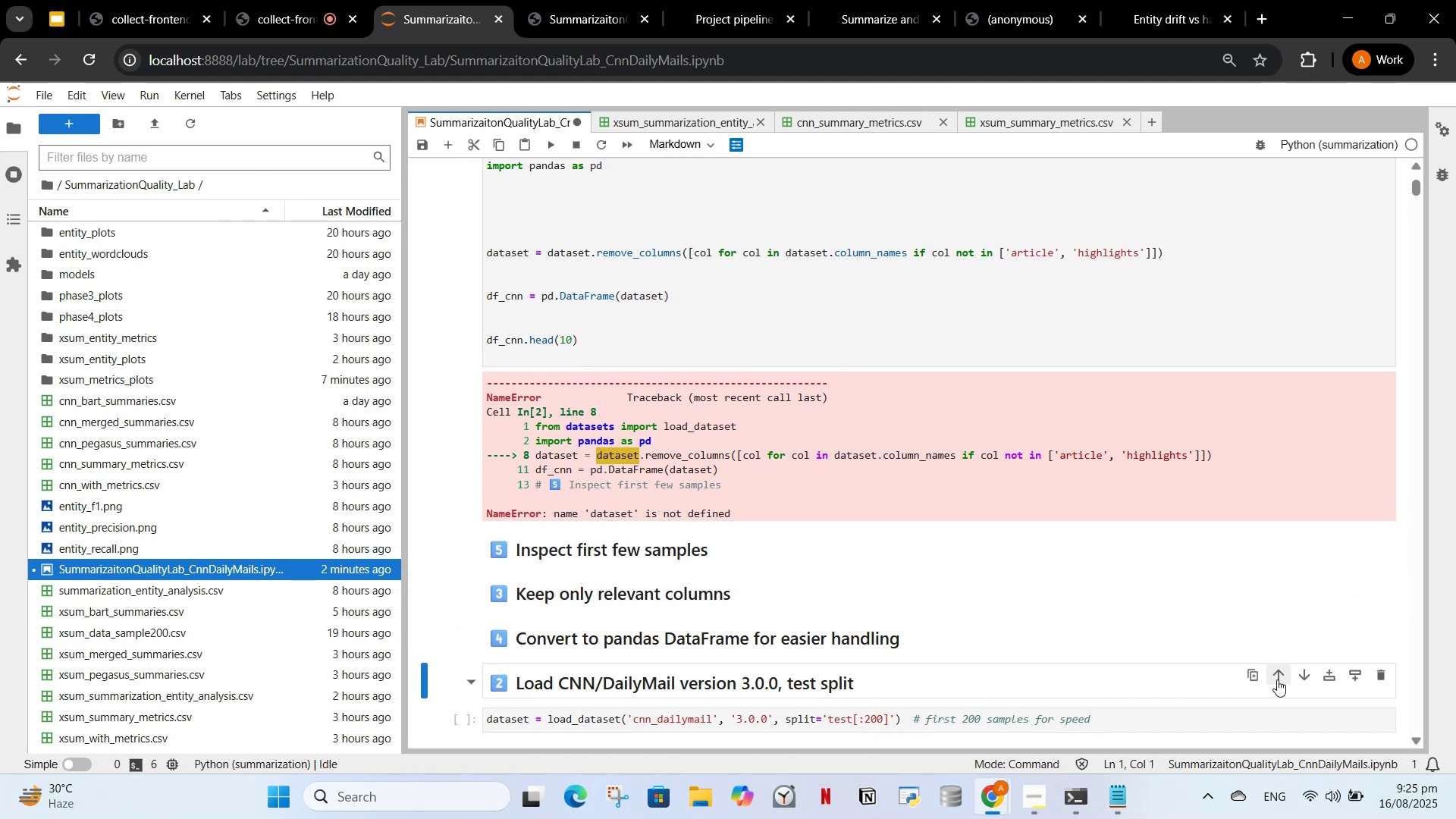 
left_click([1277, 679])
 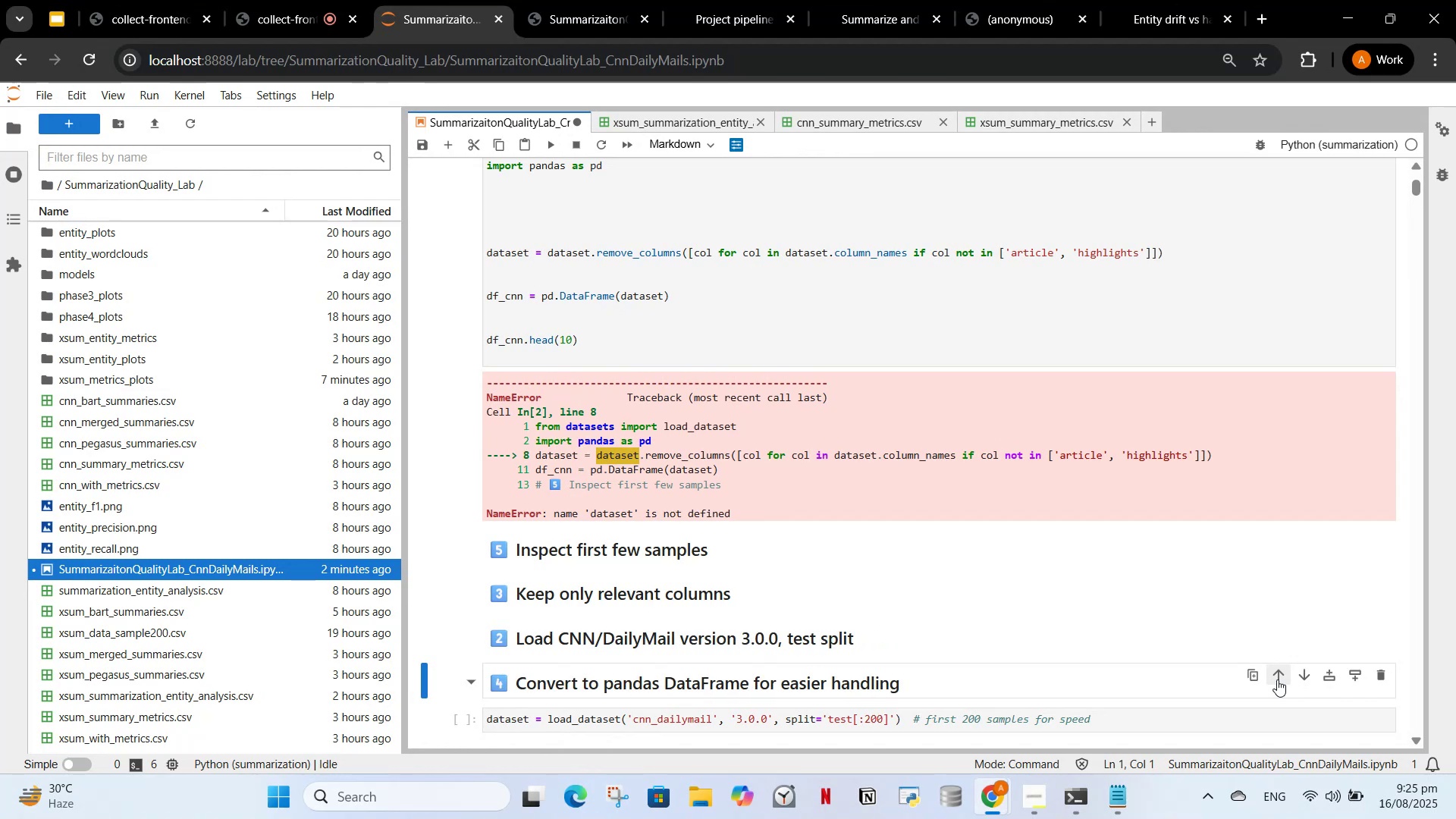 
left_click([1277, 679])
 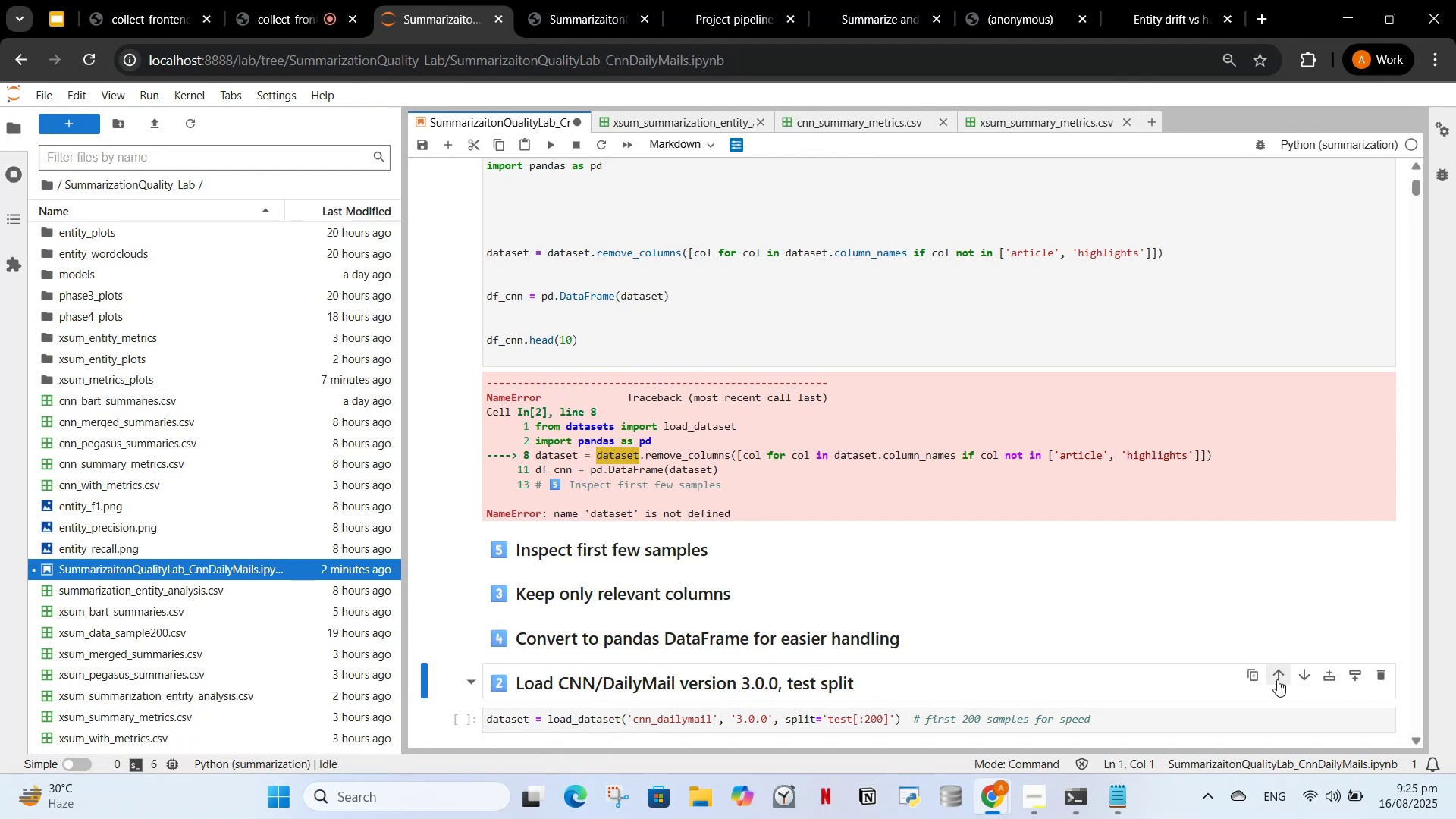 
left_click([1277, 679])
 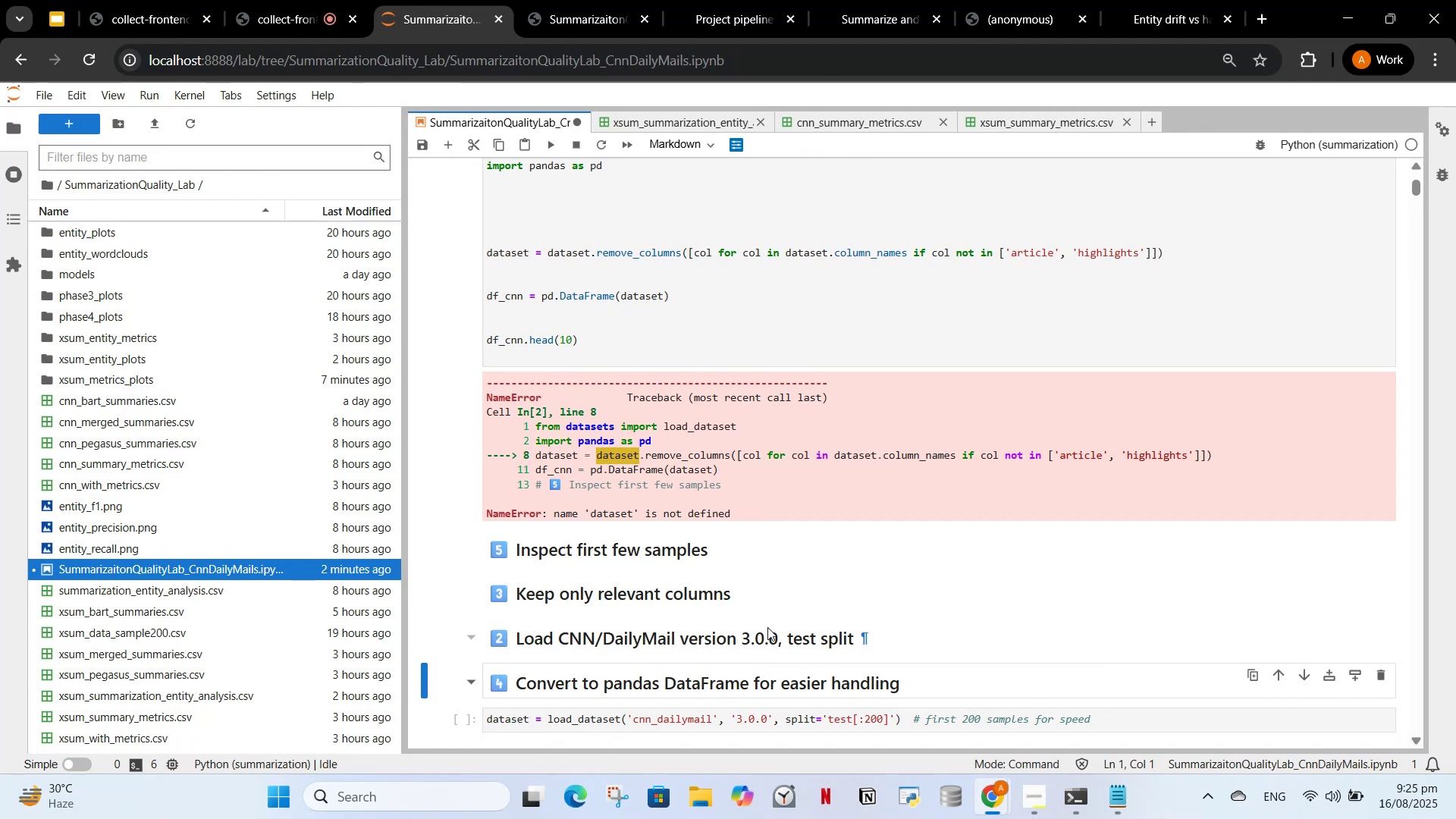 
left_click([816, 633])
 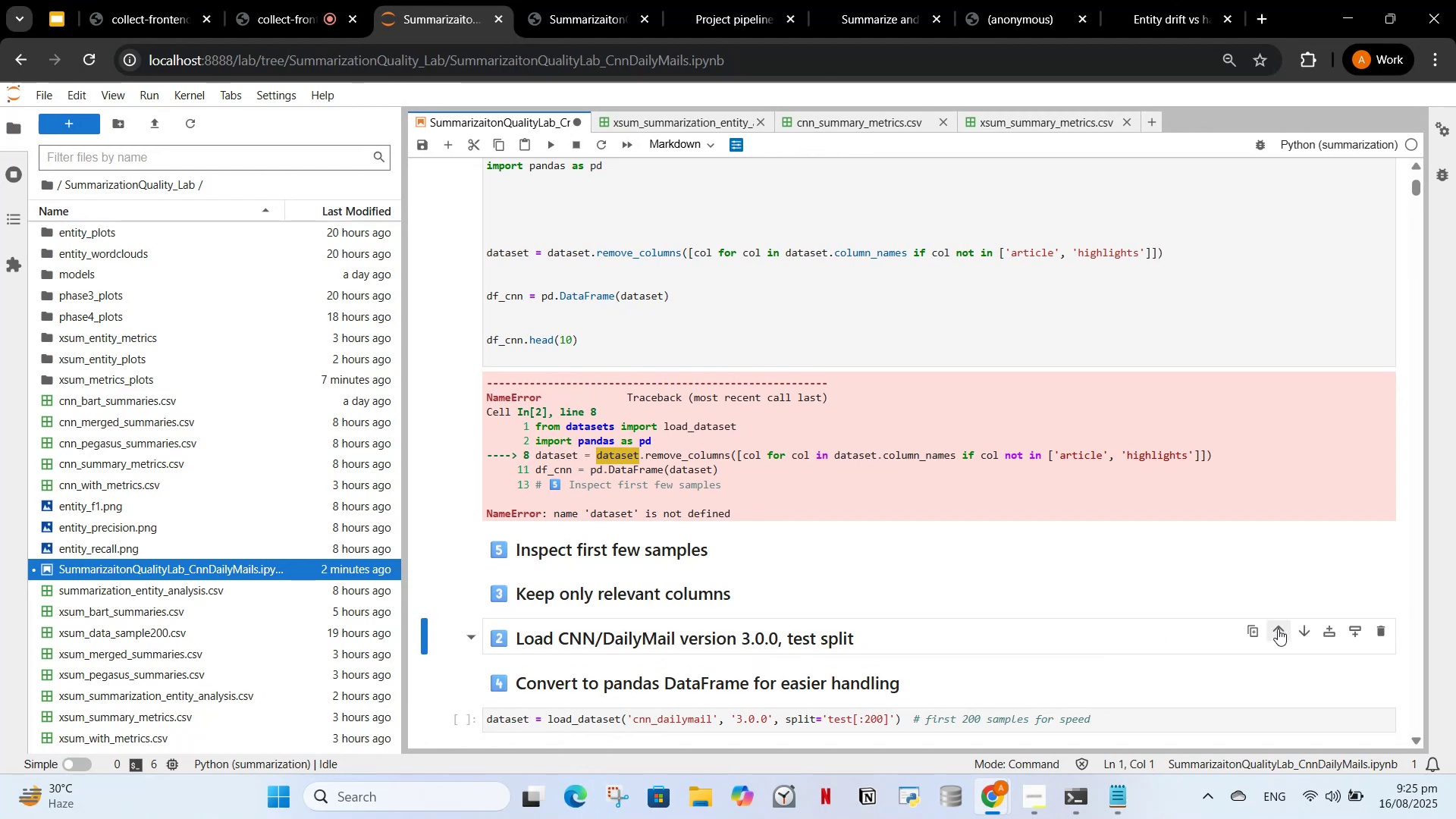 
left_click([1278, 629])
 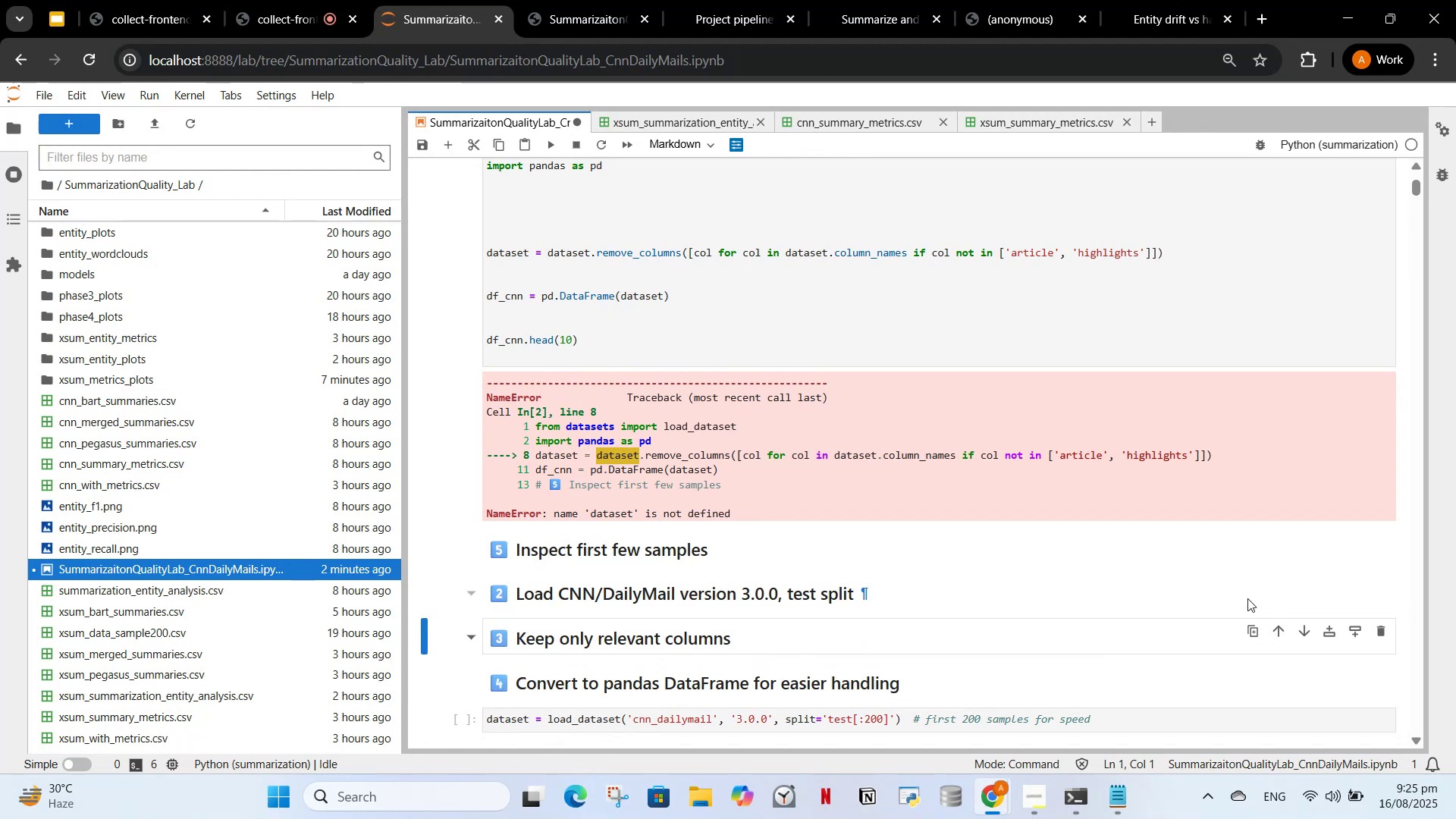 
left_click([1247, 598])
 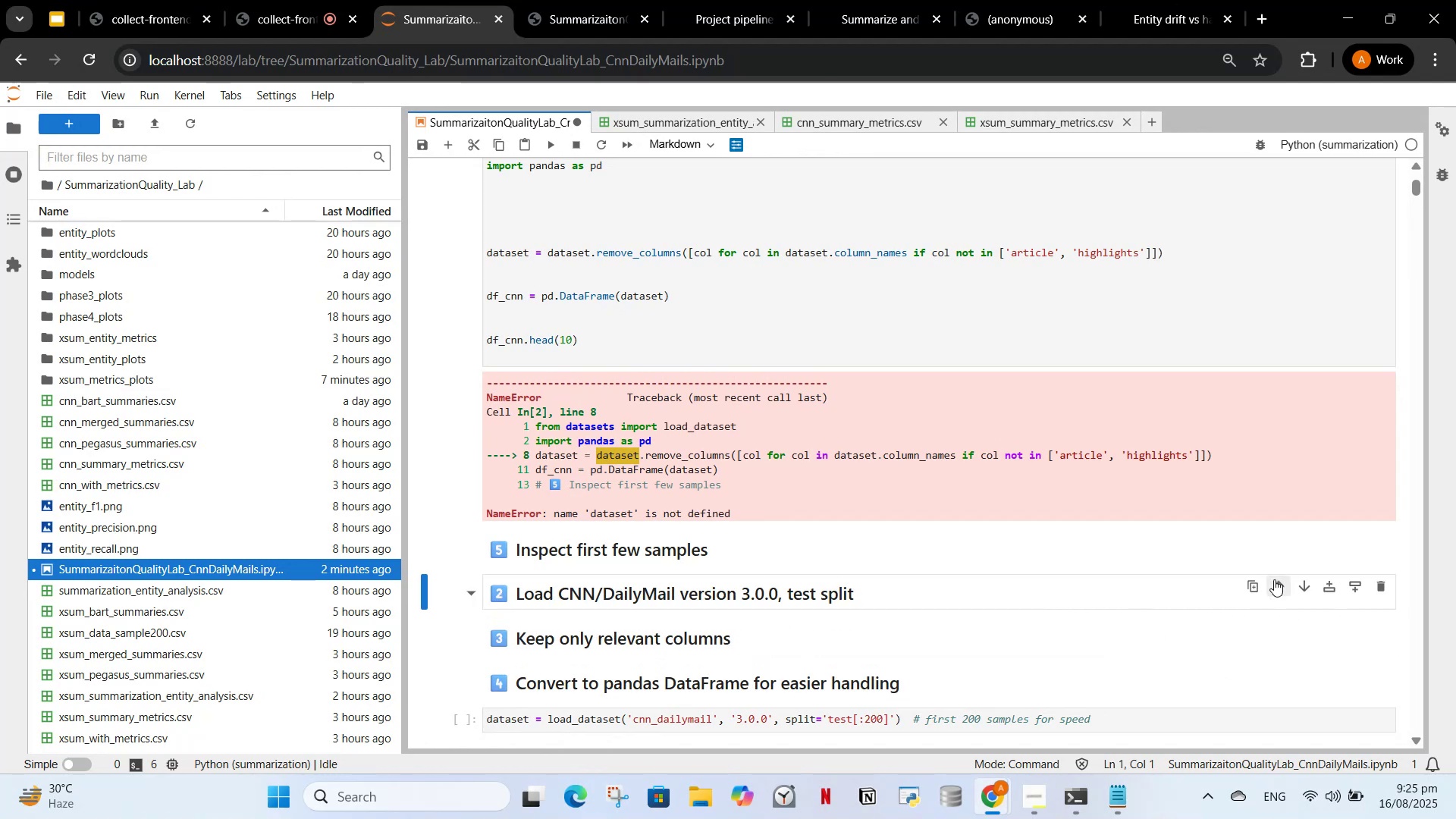 
left_click([1274, 579])
 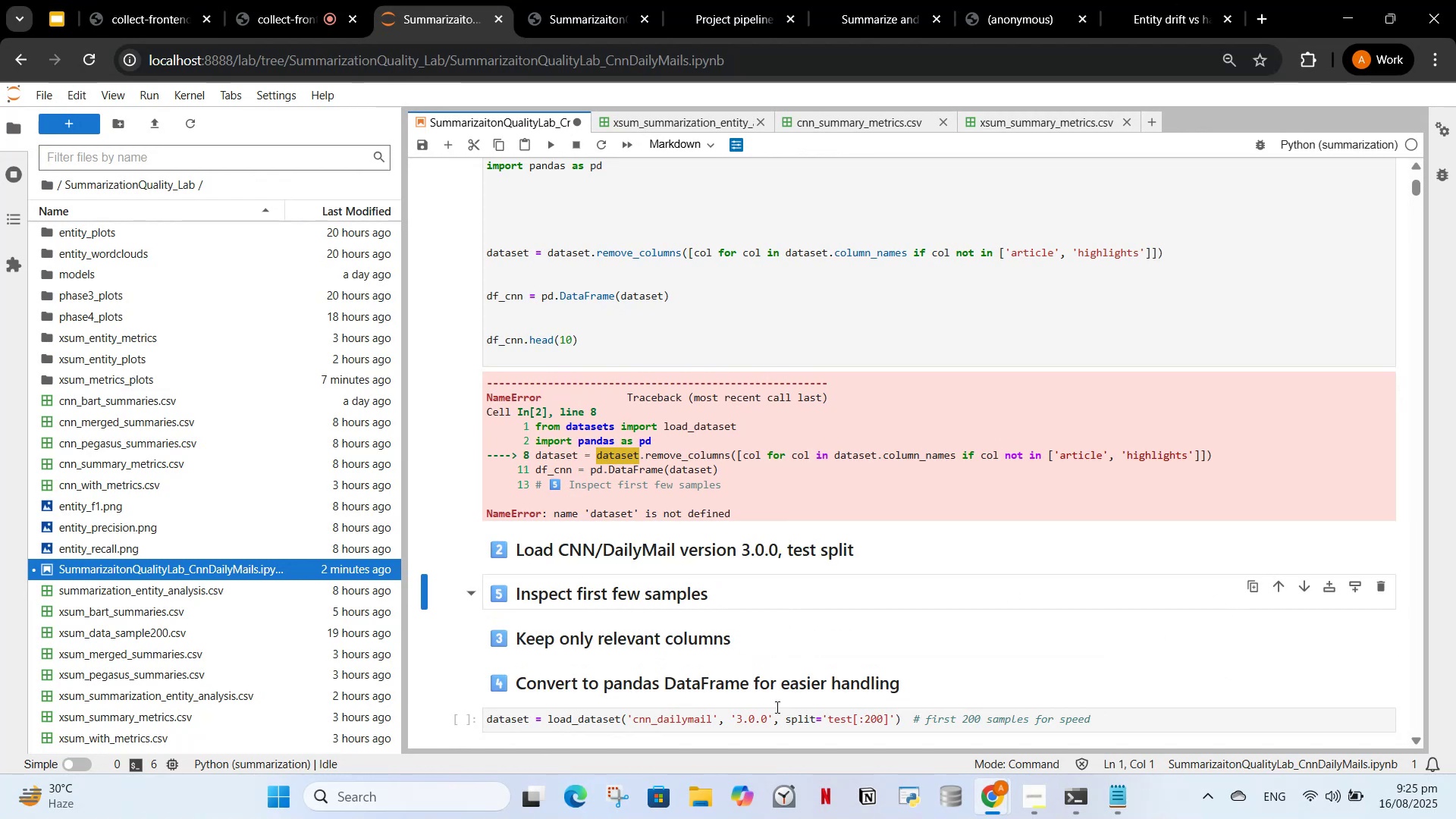 
left_click_drag(start_coordinate=[774, 725], to_coordinate=[774, 720])
 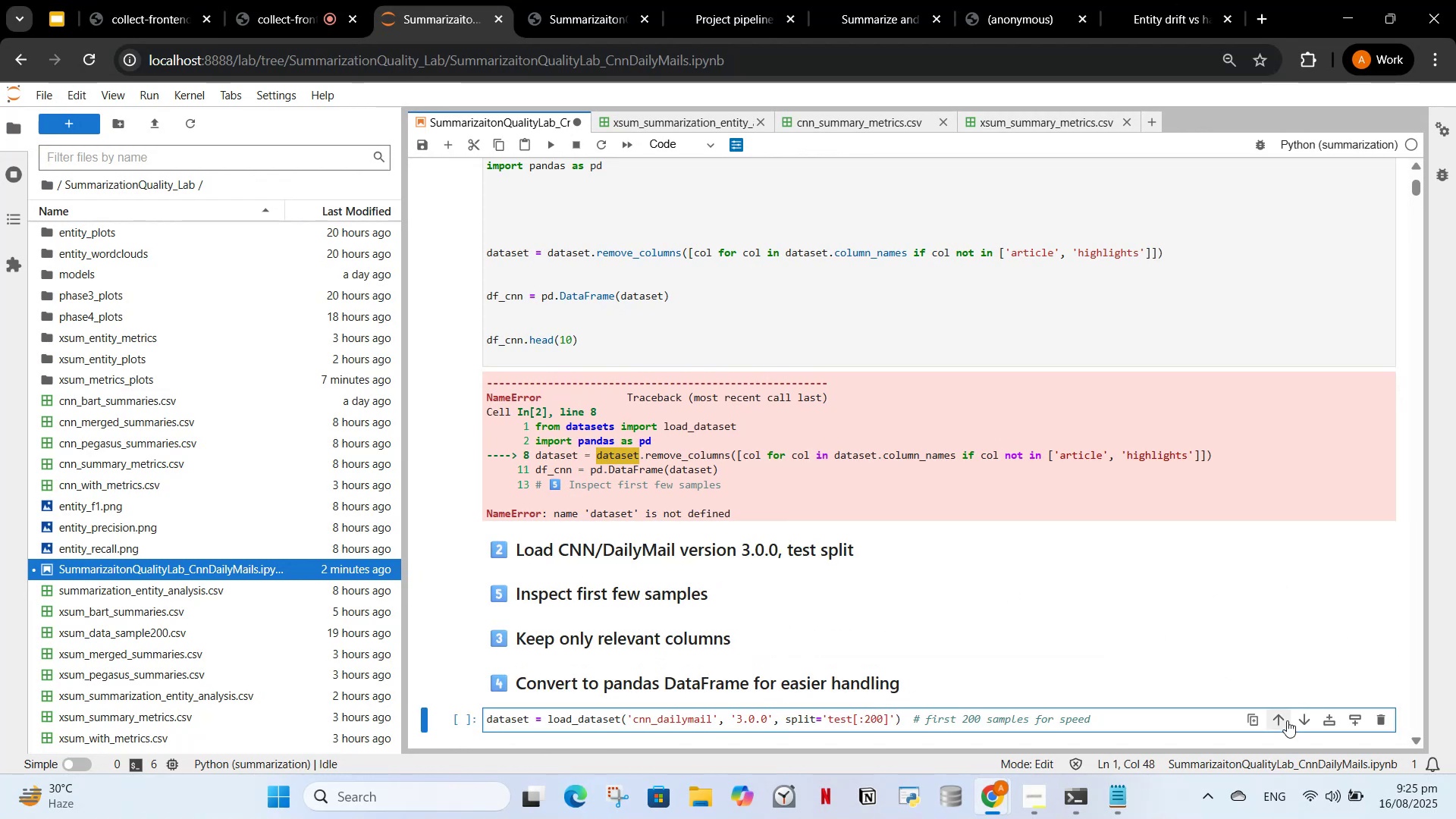 
left_click([1282, 715])
 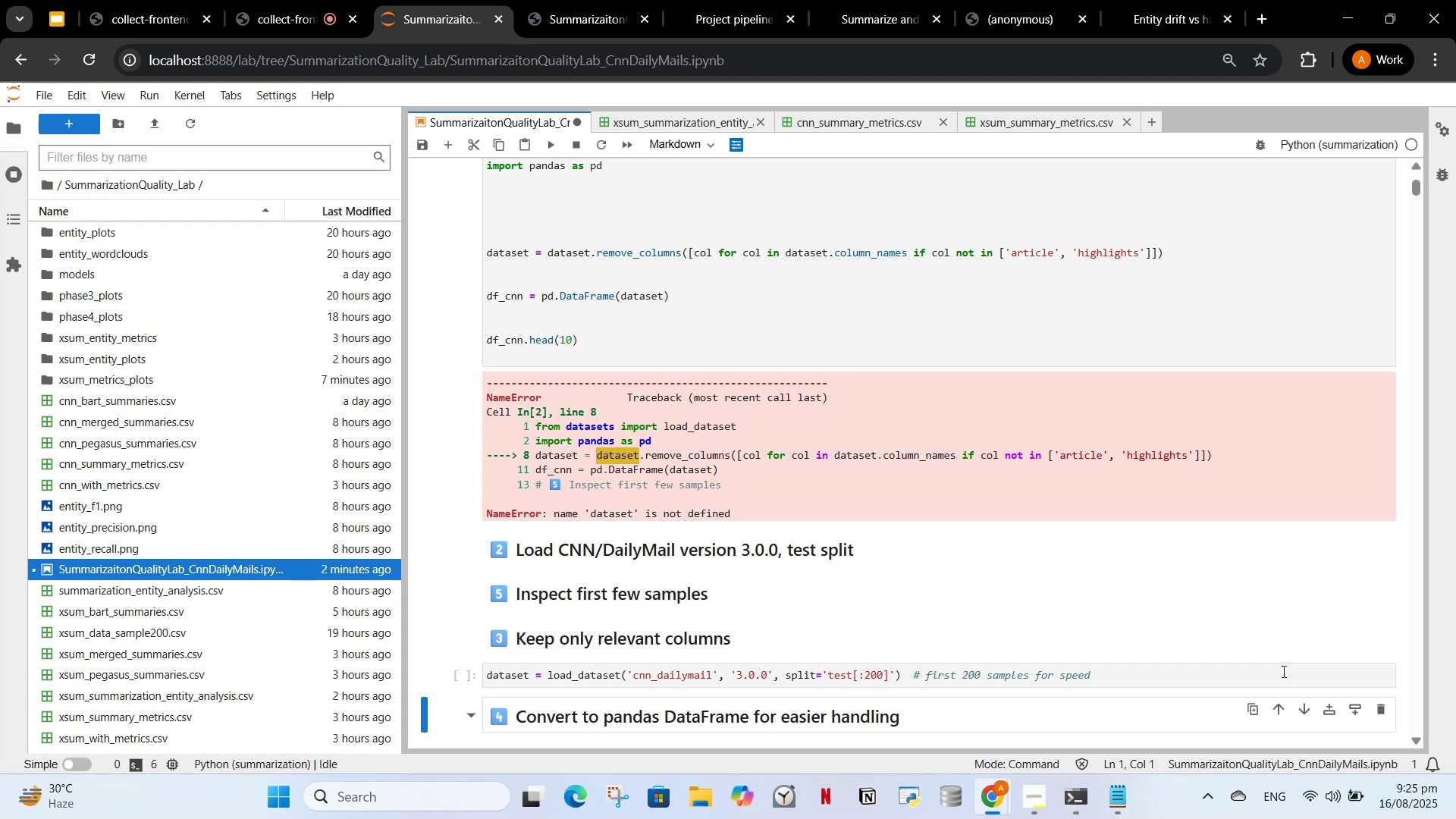 
left_click([1282, 671])
 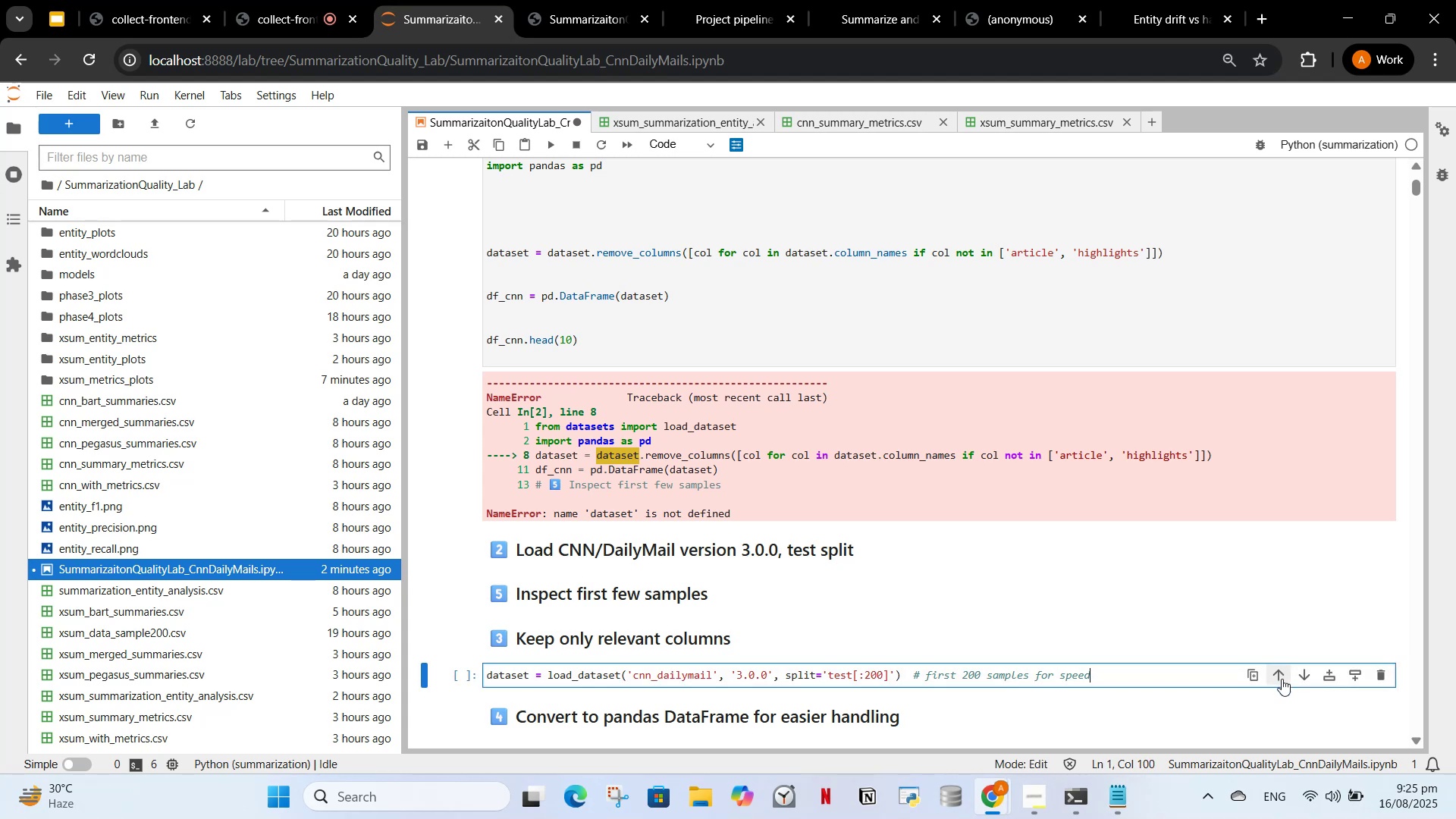 
left_click([1282, 679])
 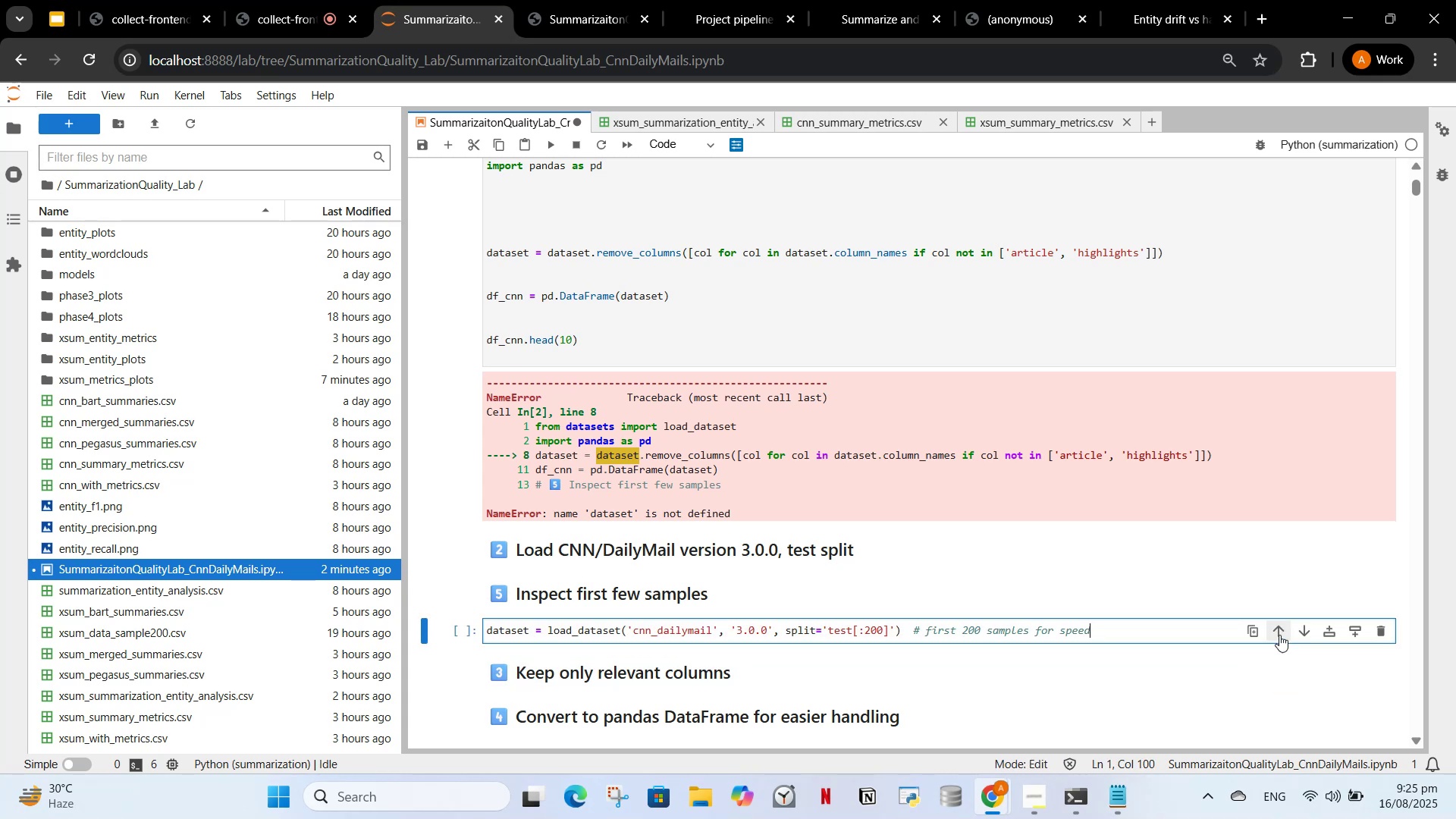 
double_click([1277, 632])
 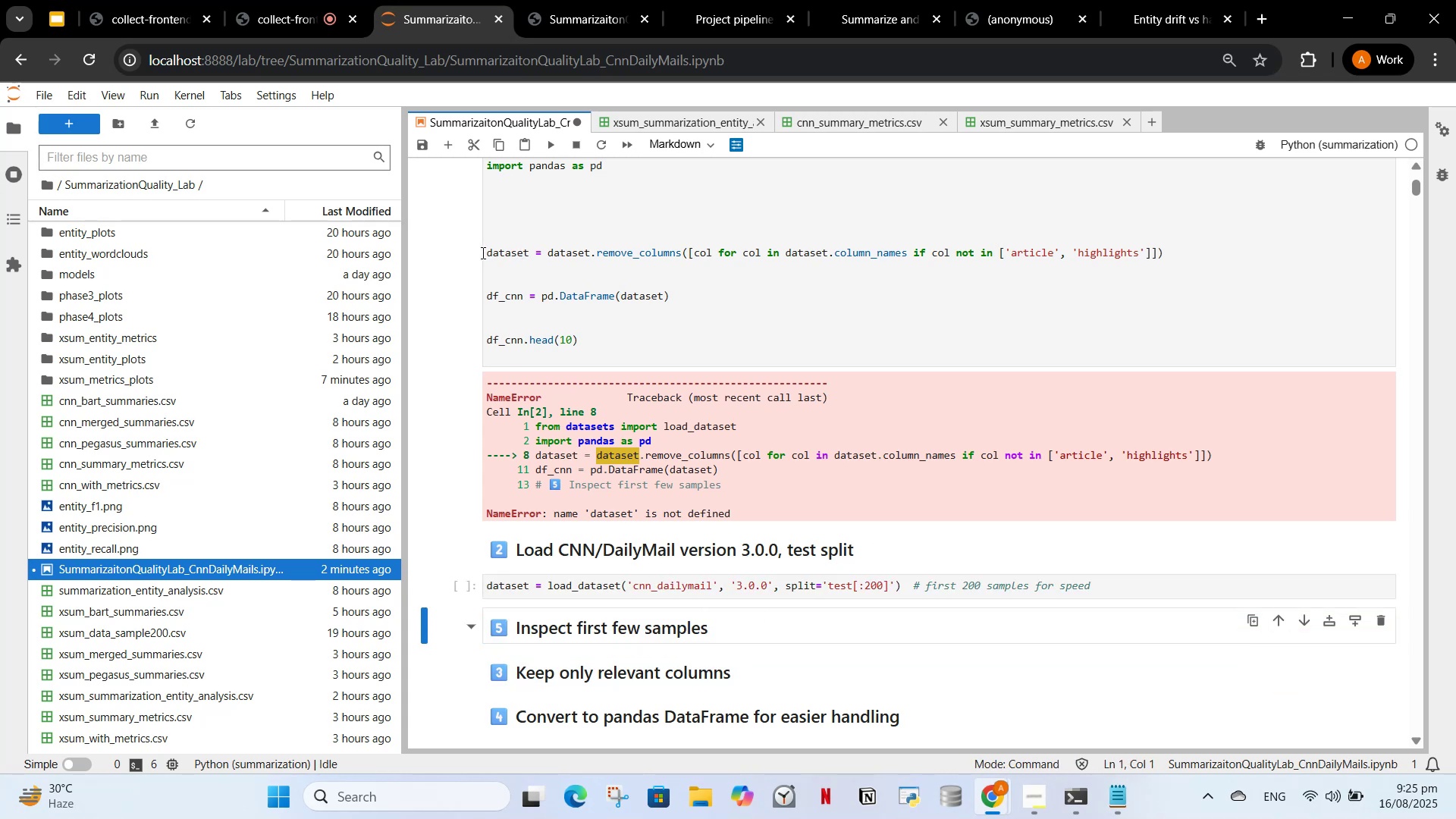 
left_click_drag(start_coordinate=[482, 253], to_coordinate=[1209, 261])
 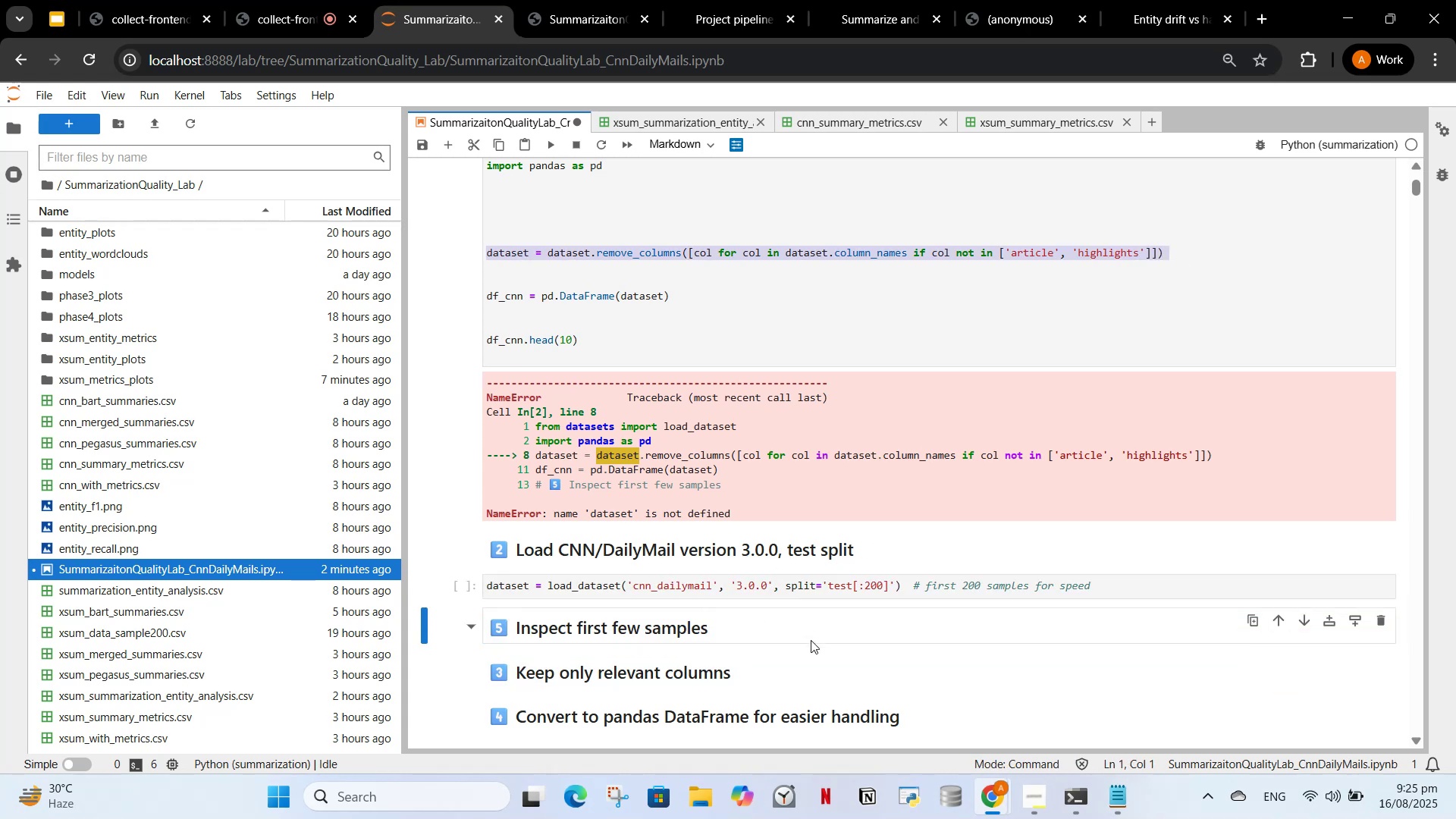 
left_click([822, 678])
 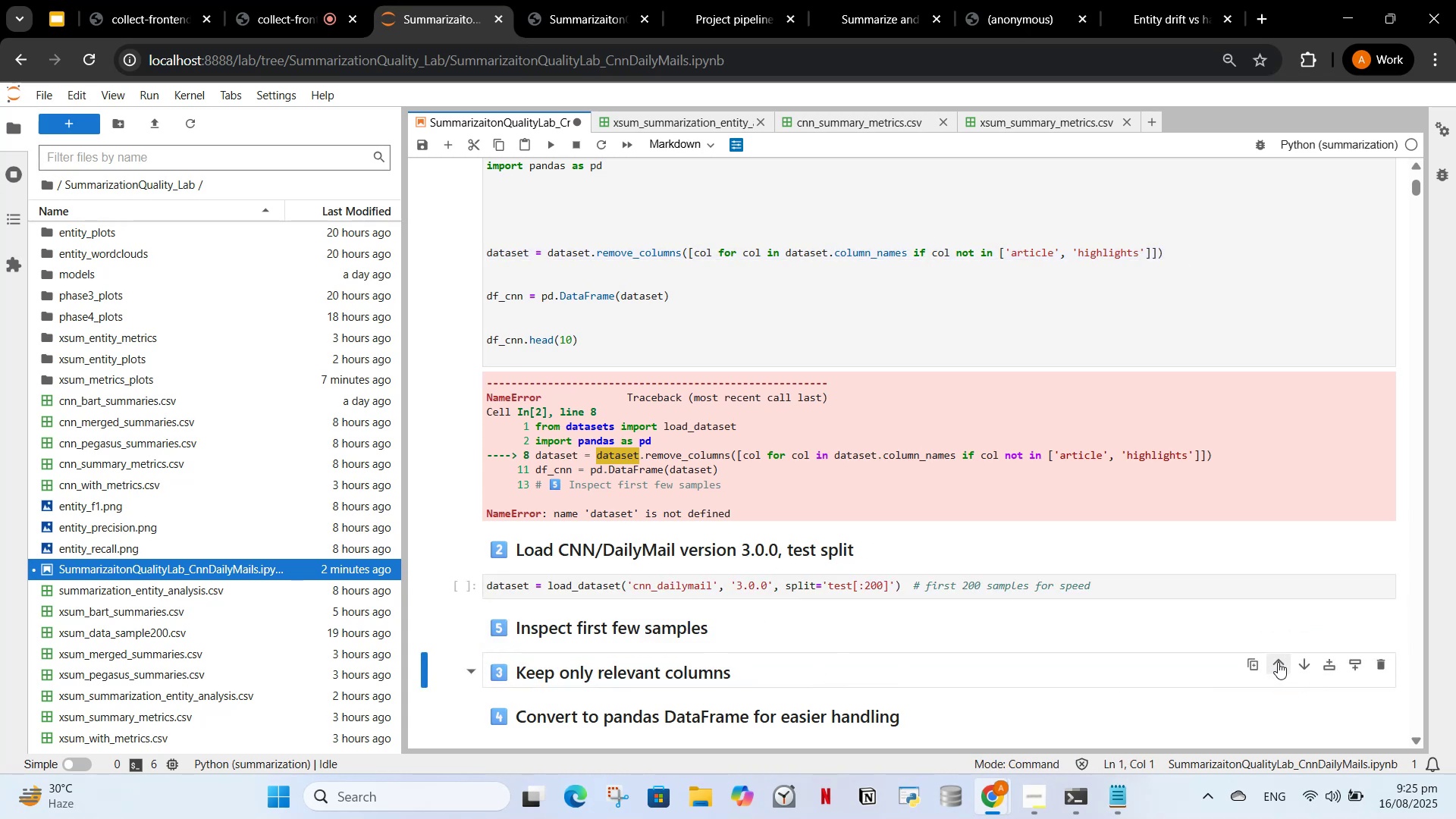 
left_click([1279, 664])
 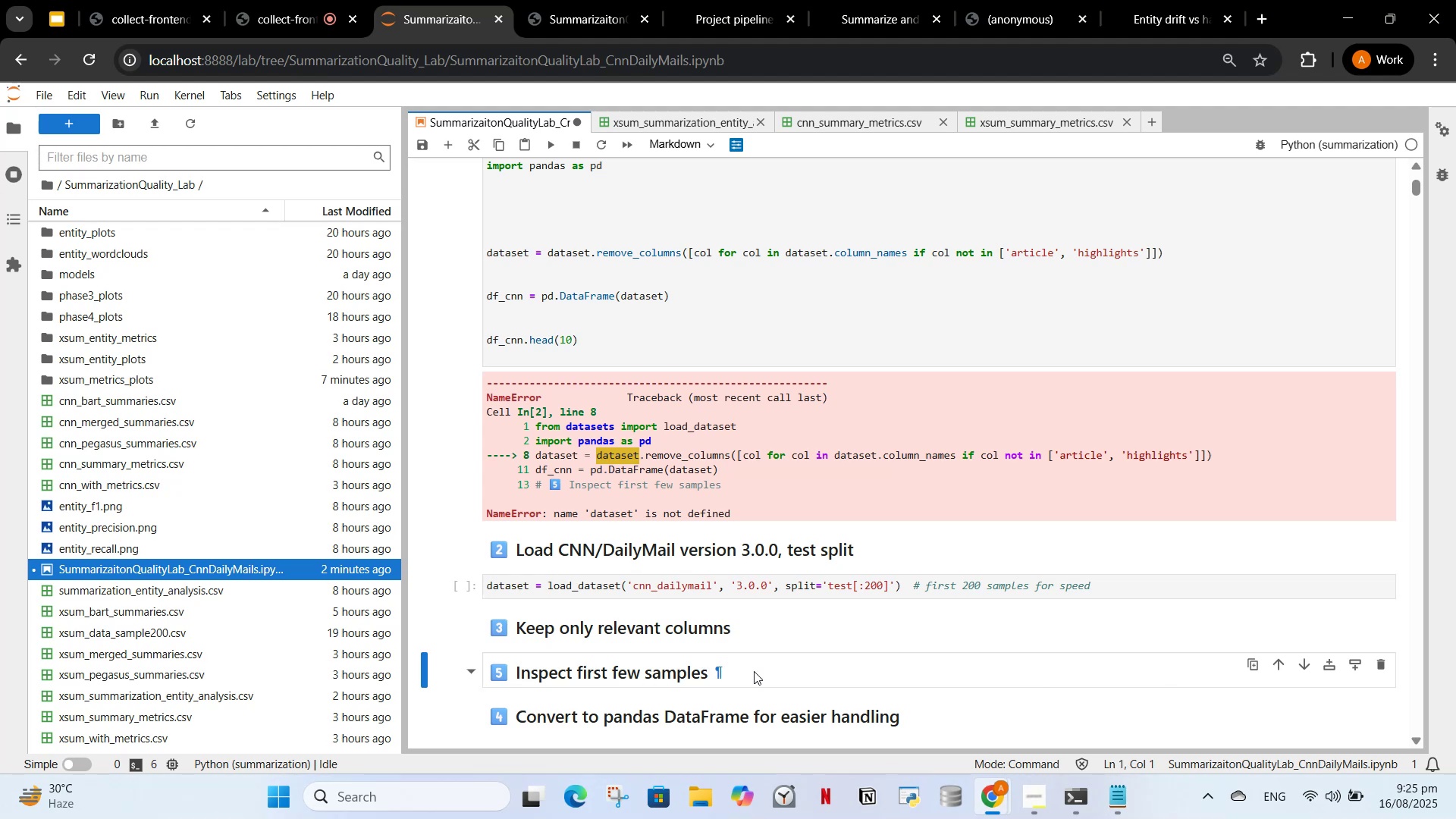 
left_click([765, 667])
 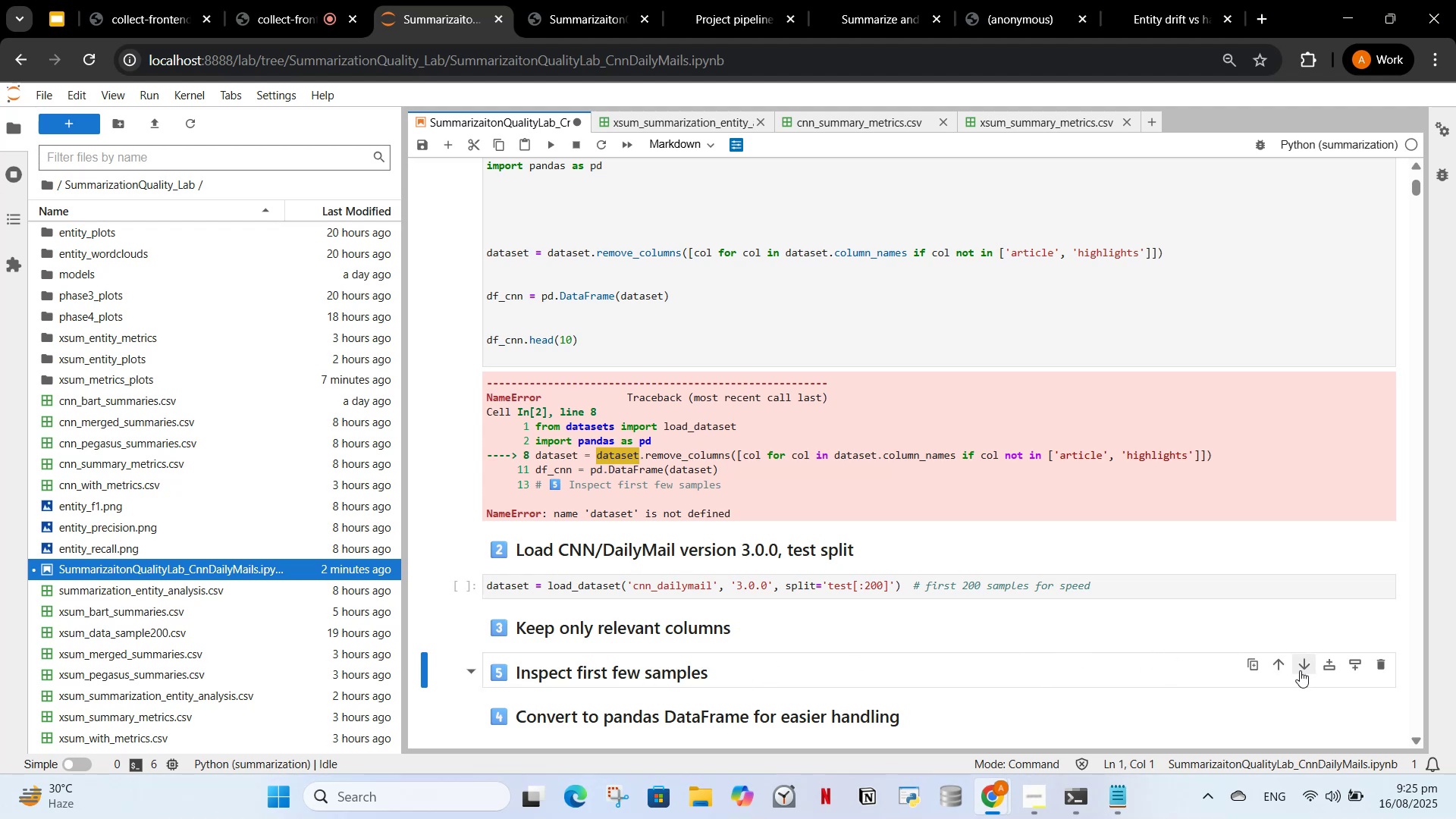 
left_click([1298, 661])
 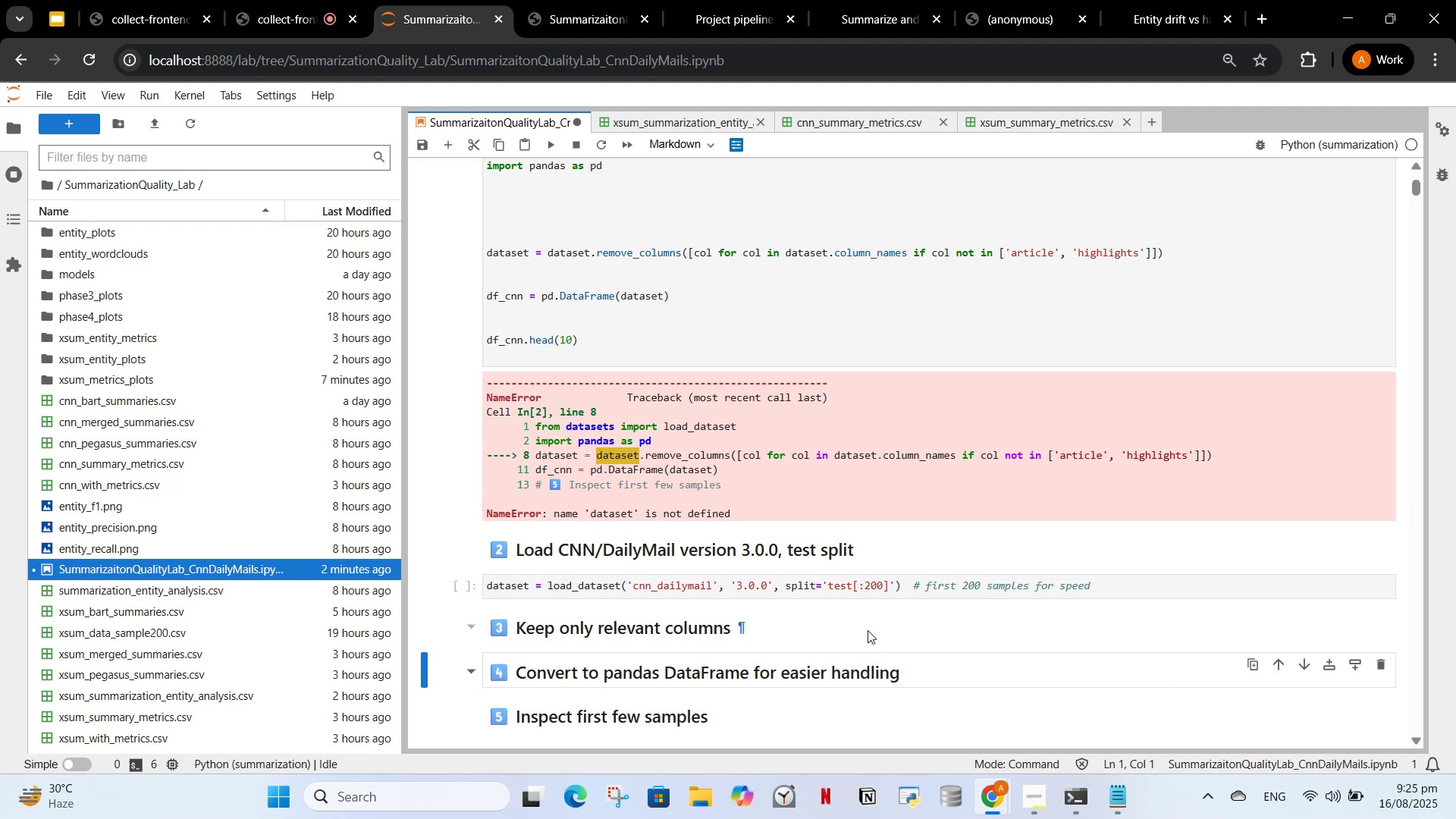 
left_click([868, 630])
 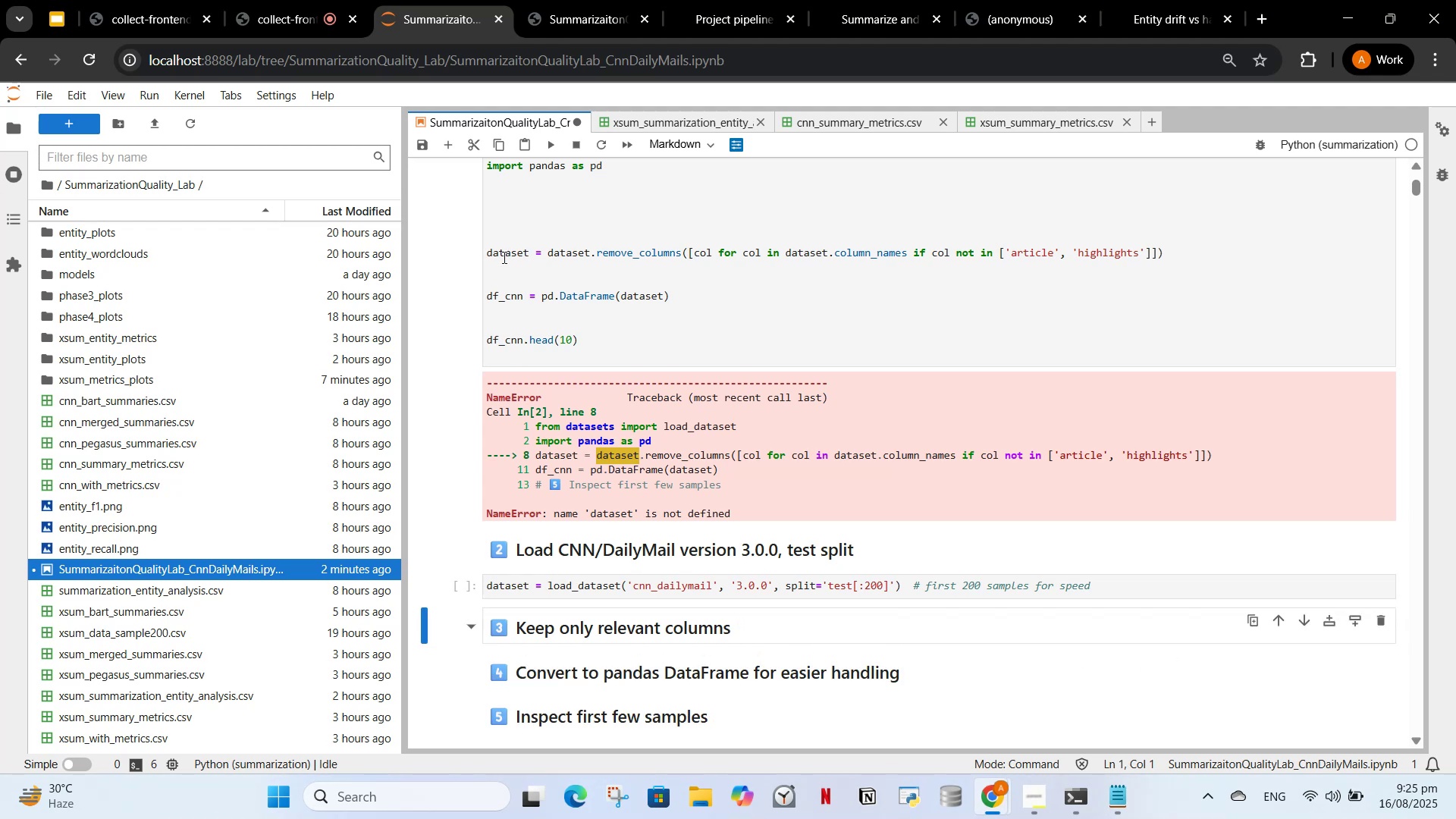 
left_click_drag(start_coordinate=[486, 253], to_coordinate=[1207, 259])
 